 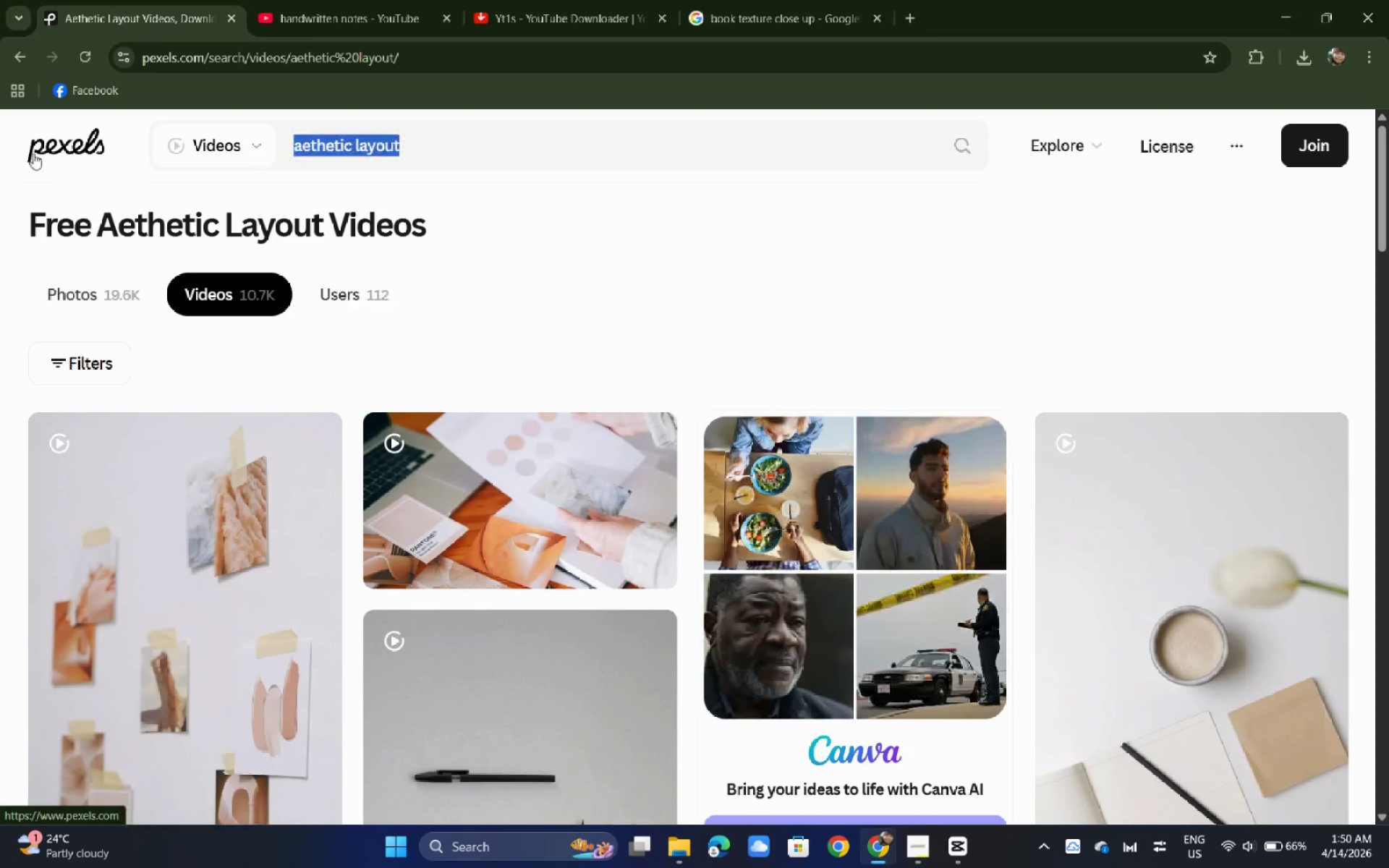 
type(v)
key(Backspace)
type(book cande)
key(Backspace)
type(le and tea)
 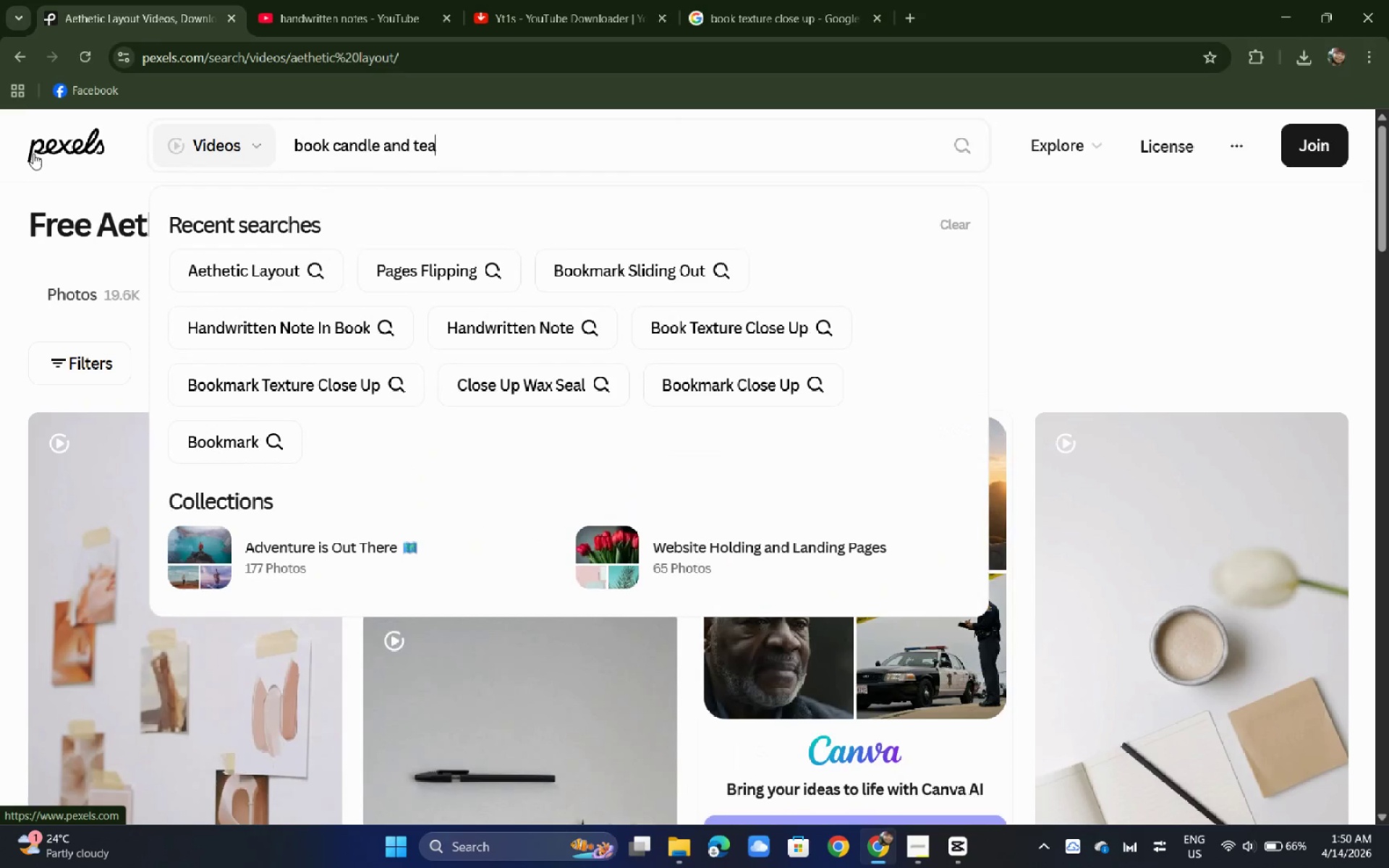 
key(Enter)
 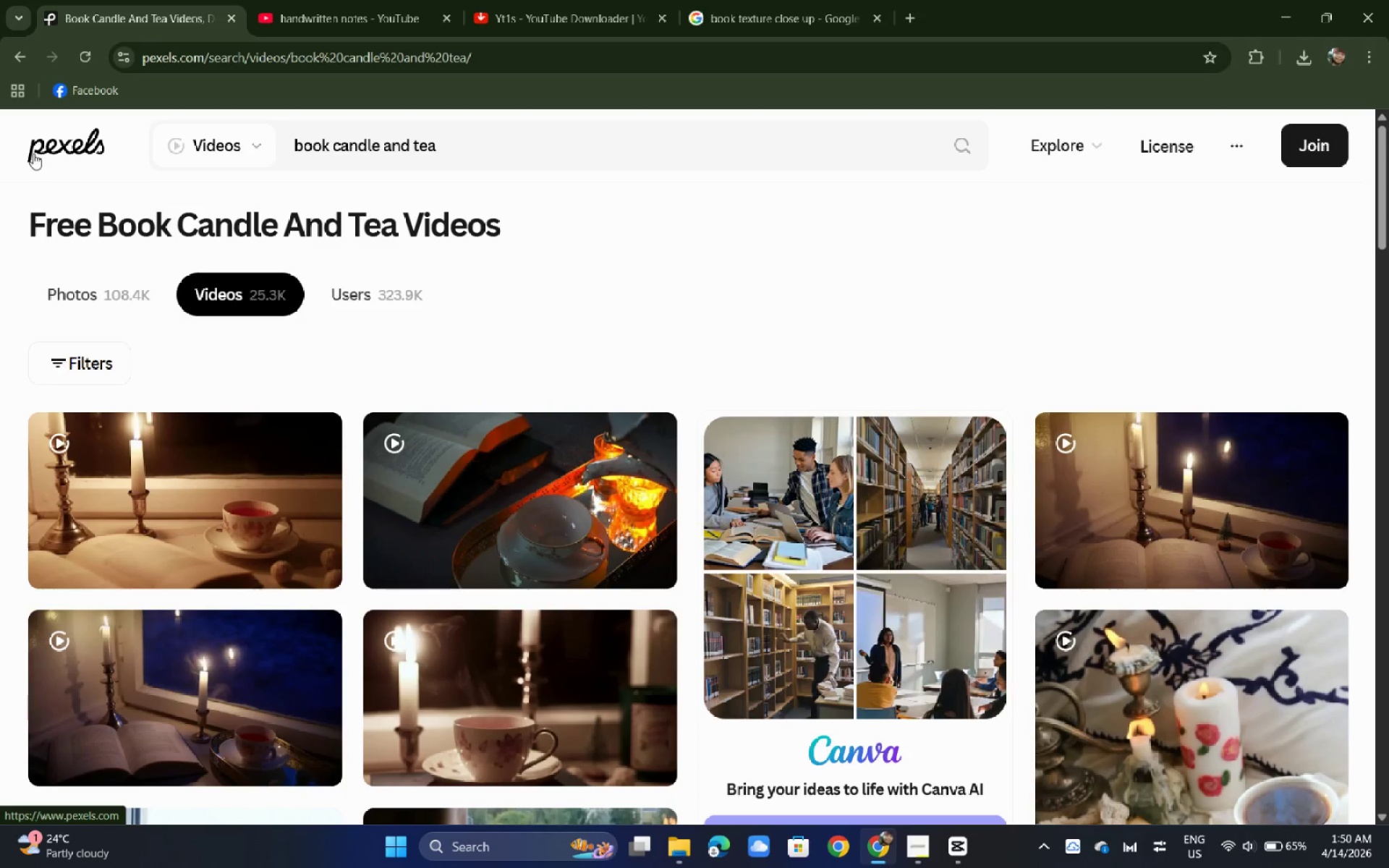 
wait(15.09)
 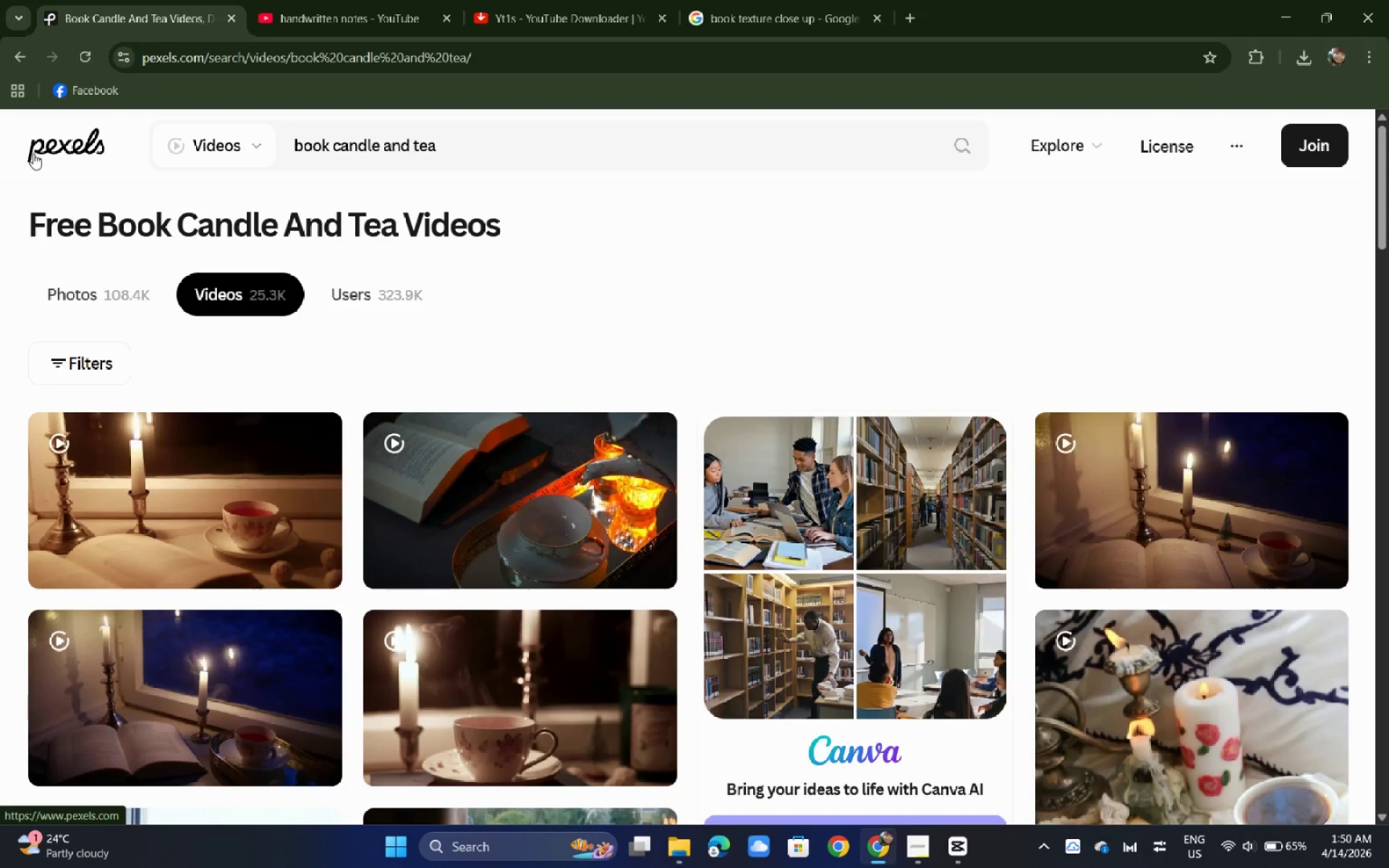 
scroll: coordinate [232, 286], scroll_direction: down, amount: 4.0
 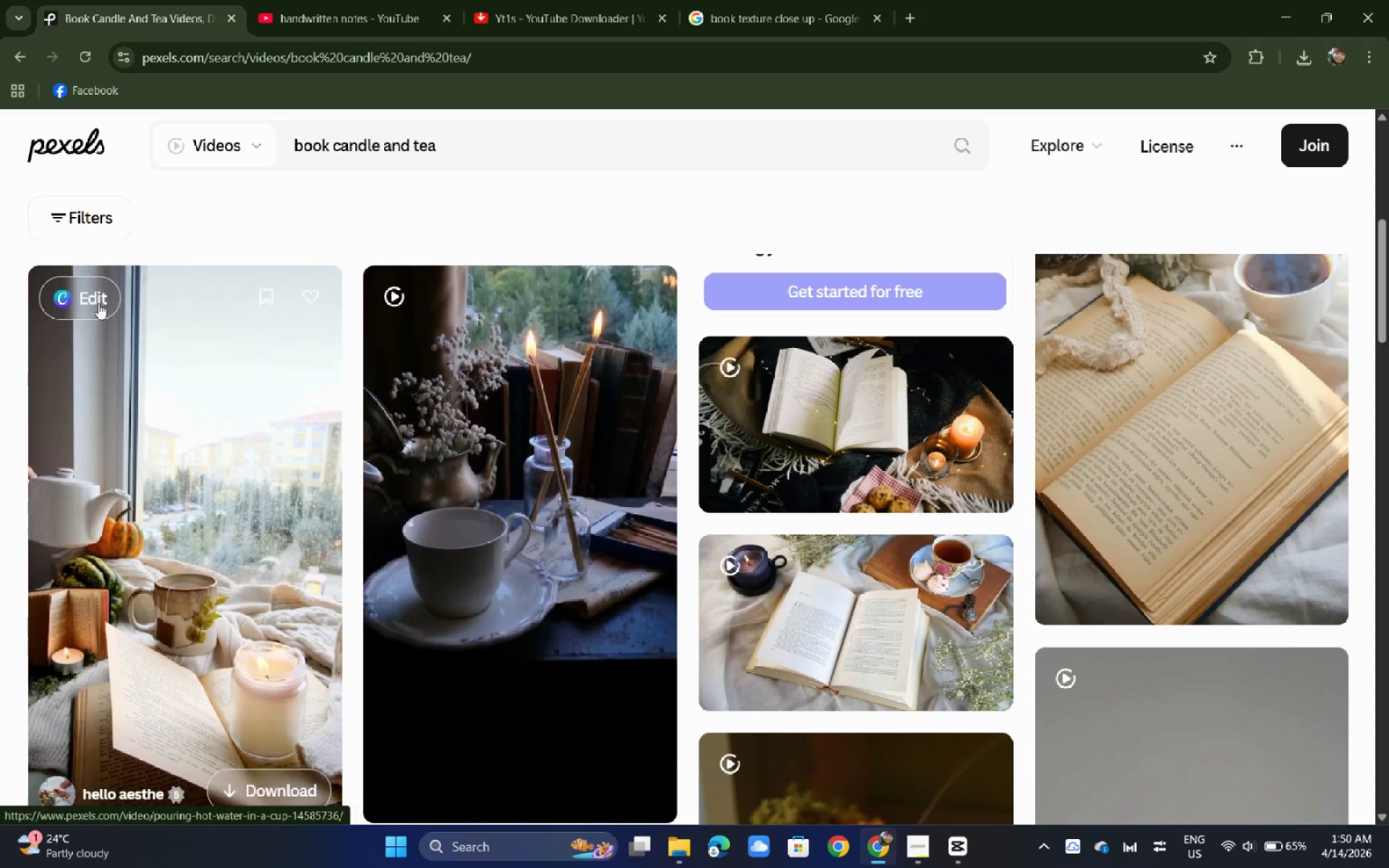 
wait(7.22)
 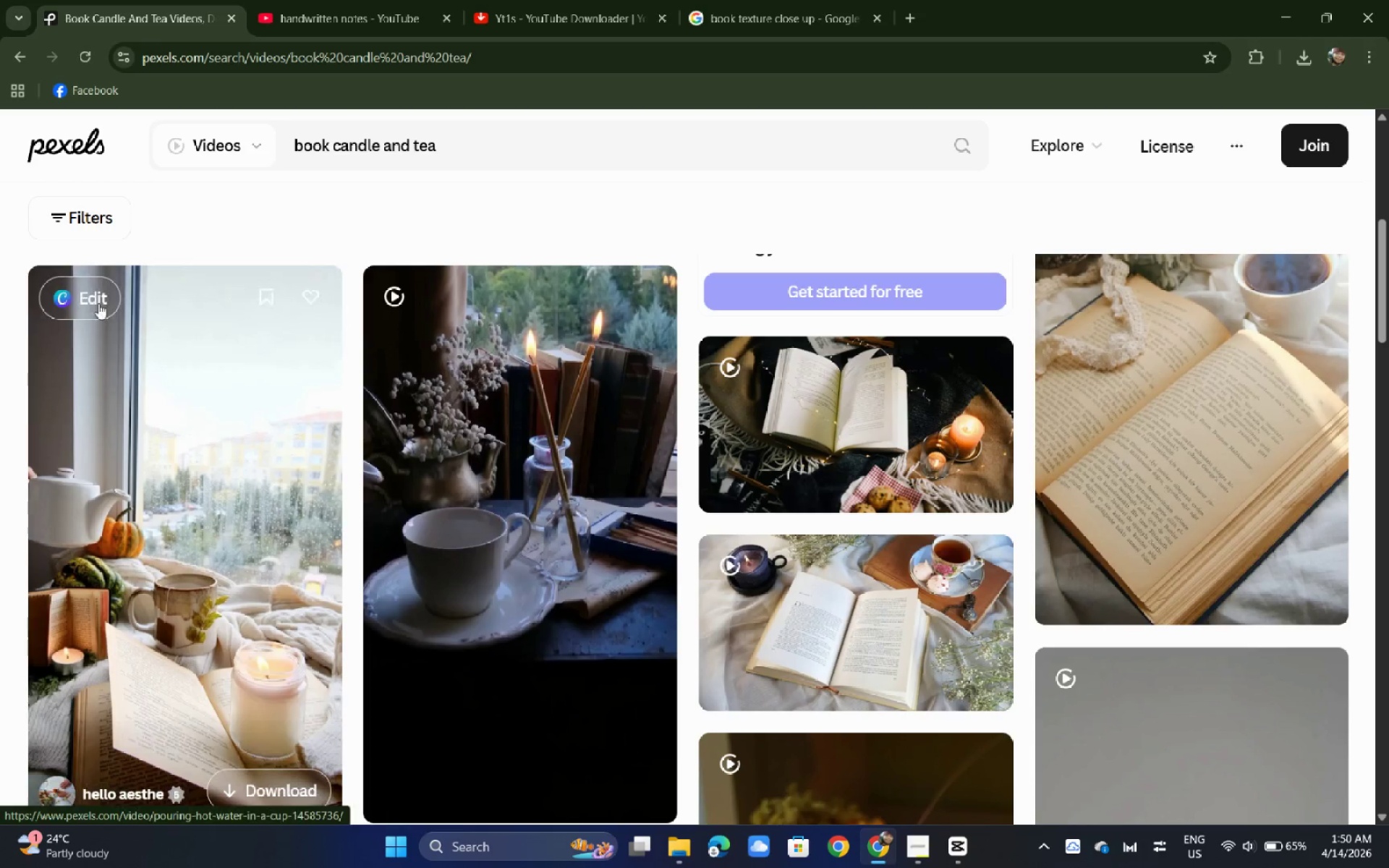 
scroll: coordinate [44, 307], scroll_direction: down, amount: 1.0
 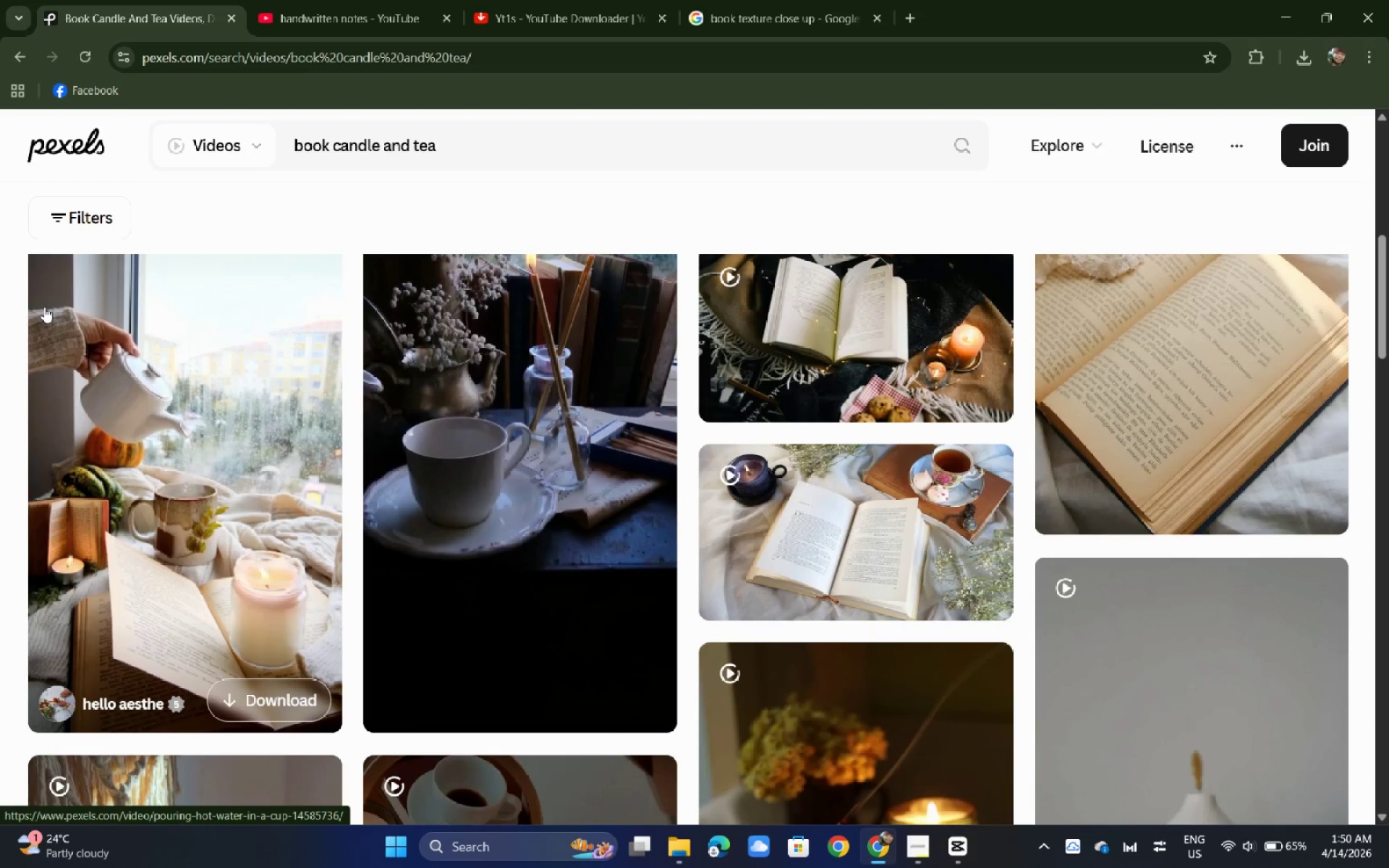 
wait(9.36)
 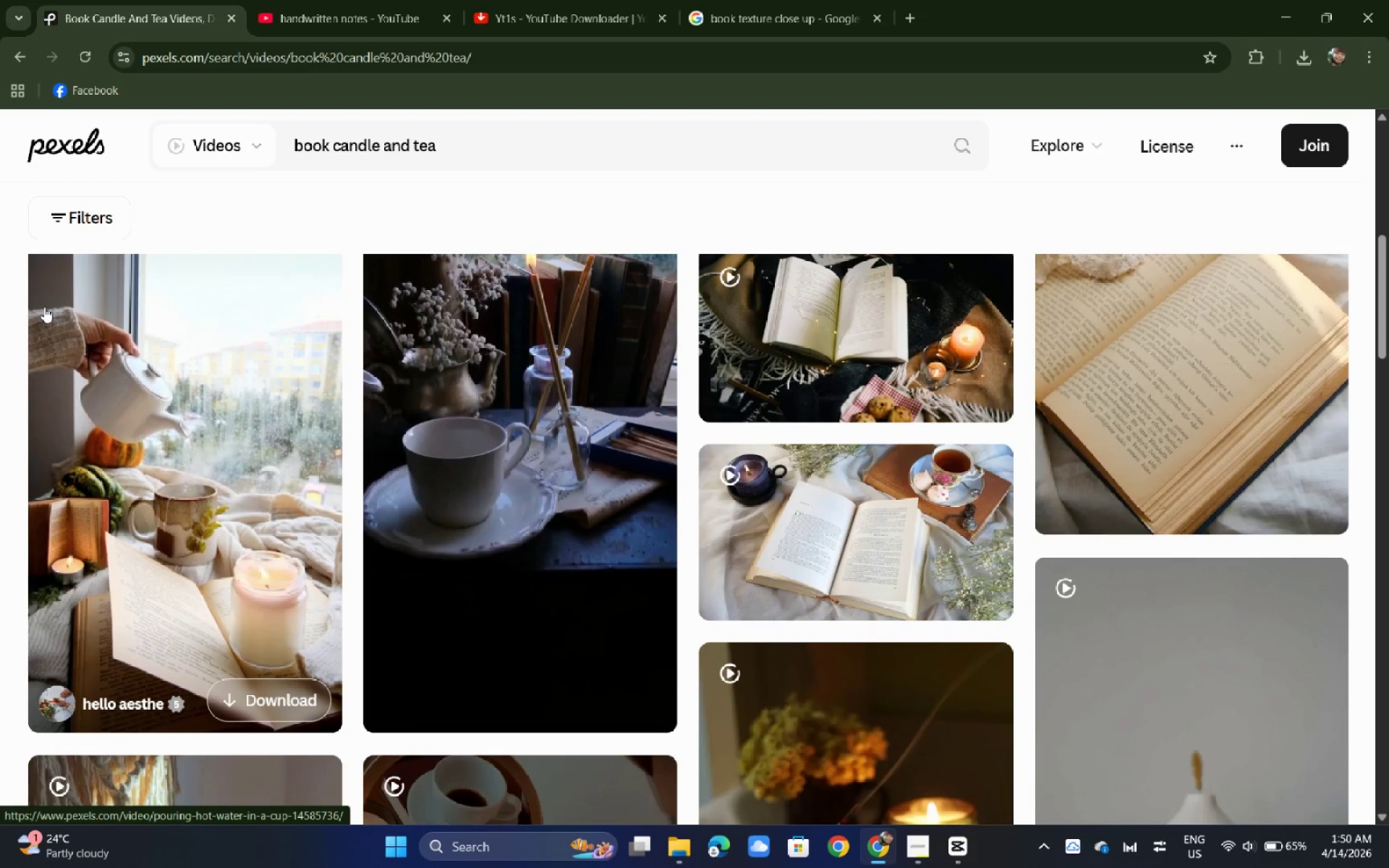 
scroll: coordinate [801, 537], scroll_direction: up, amount: 4.0
 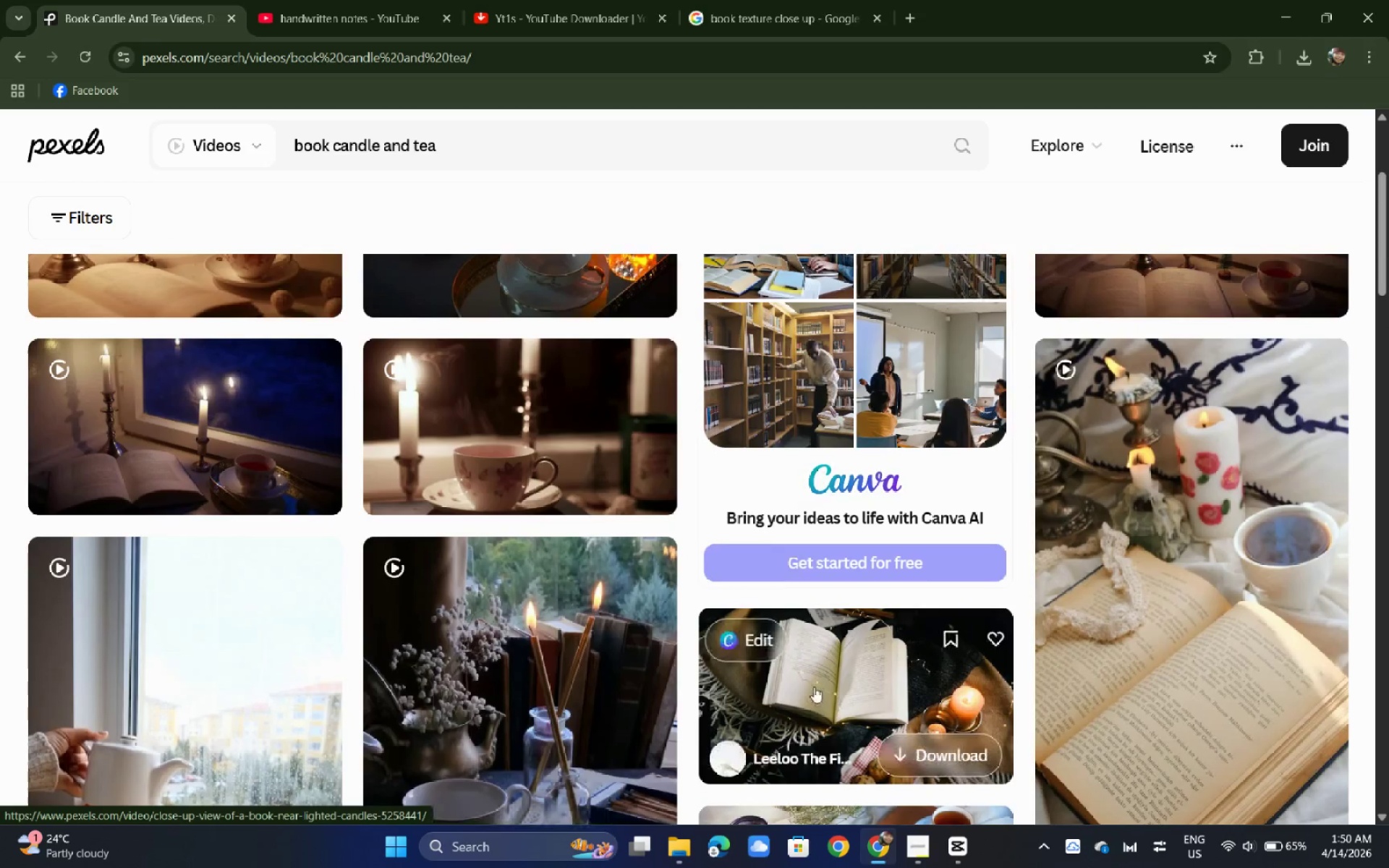 
left_click([854, 678])
 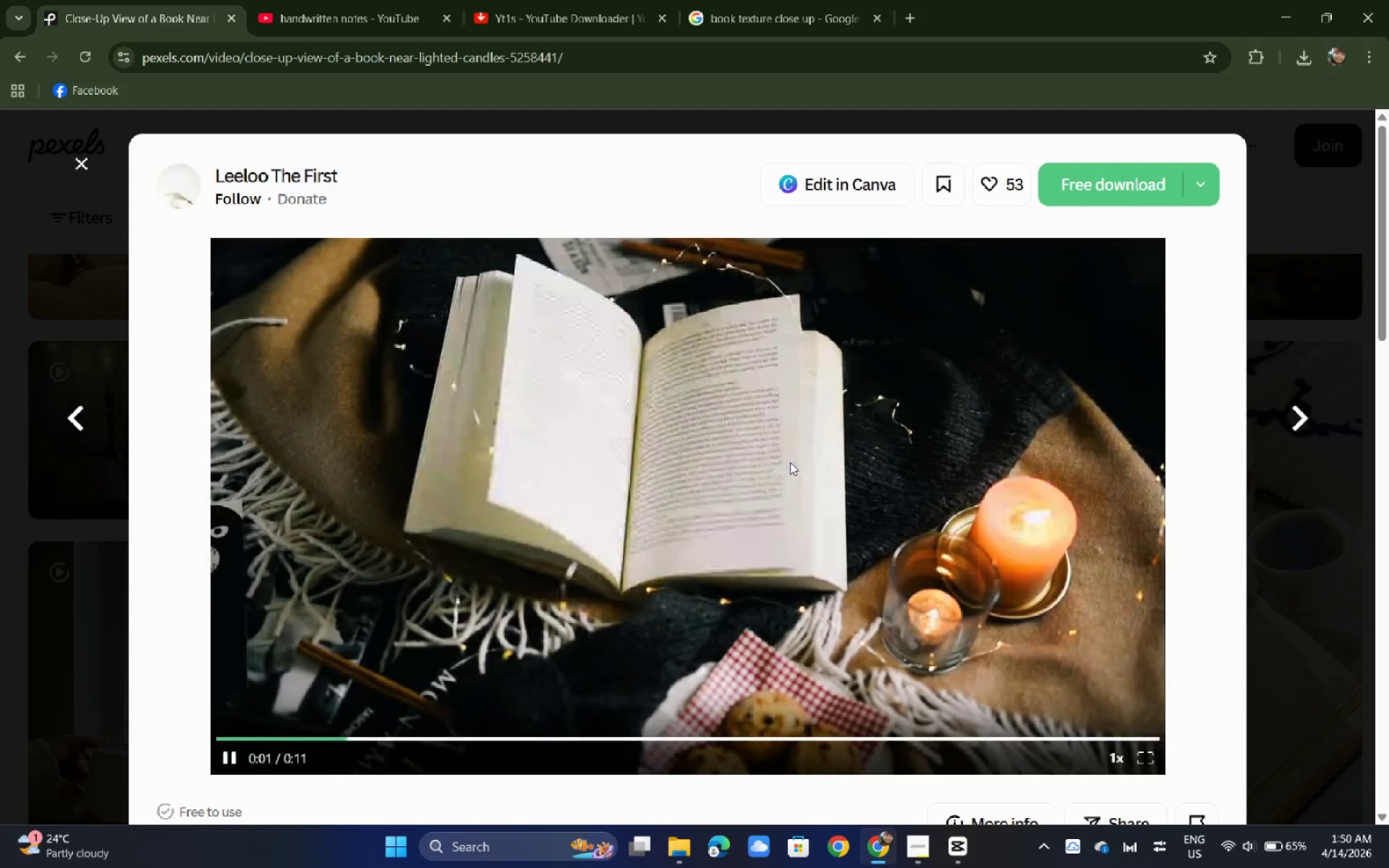 
wait(5.28)
 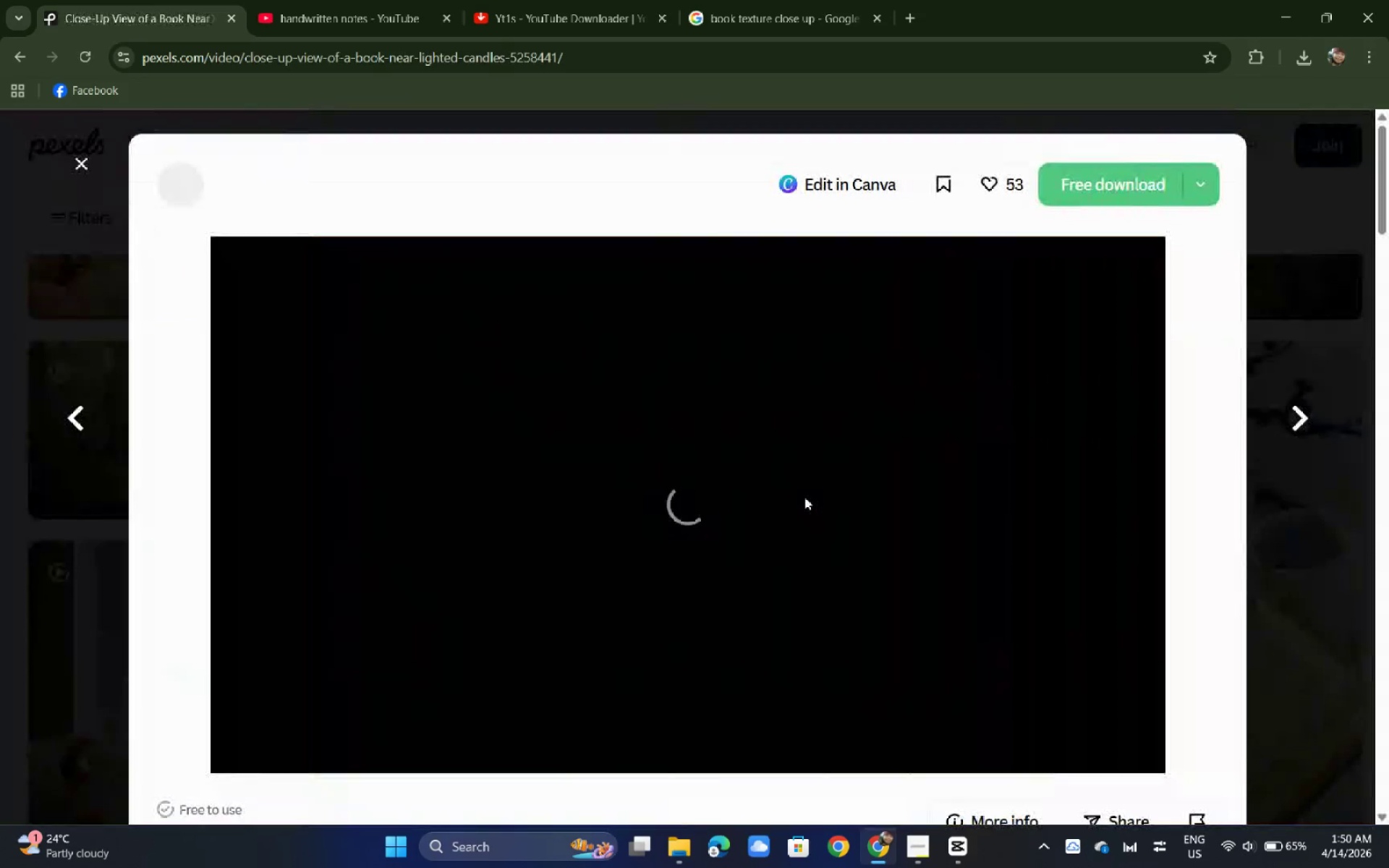 
left_click([0, 447])
 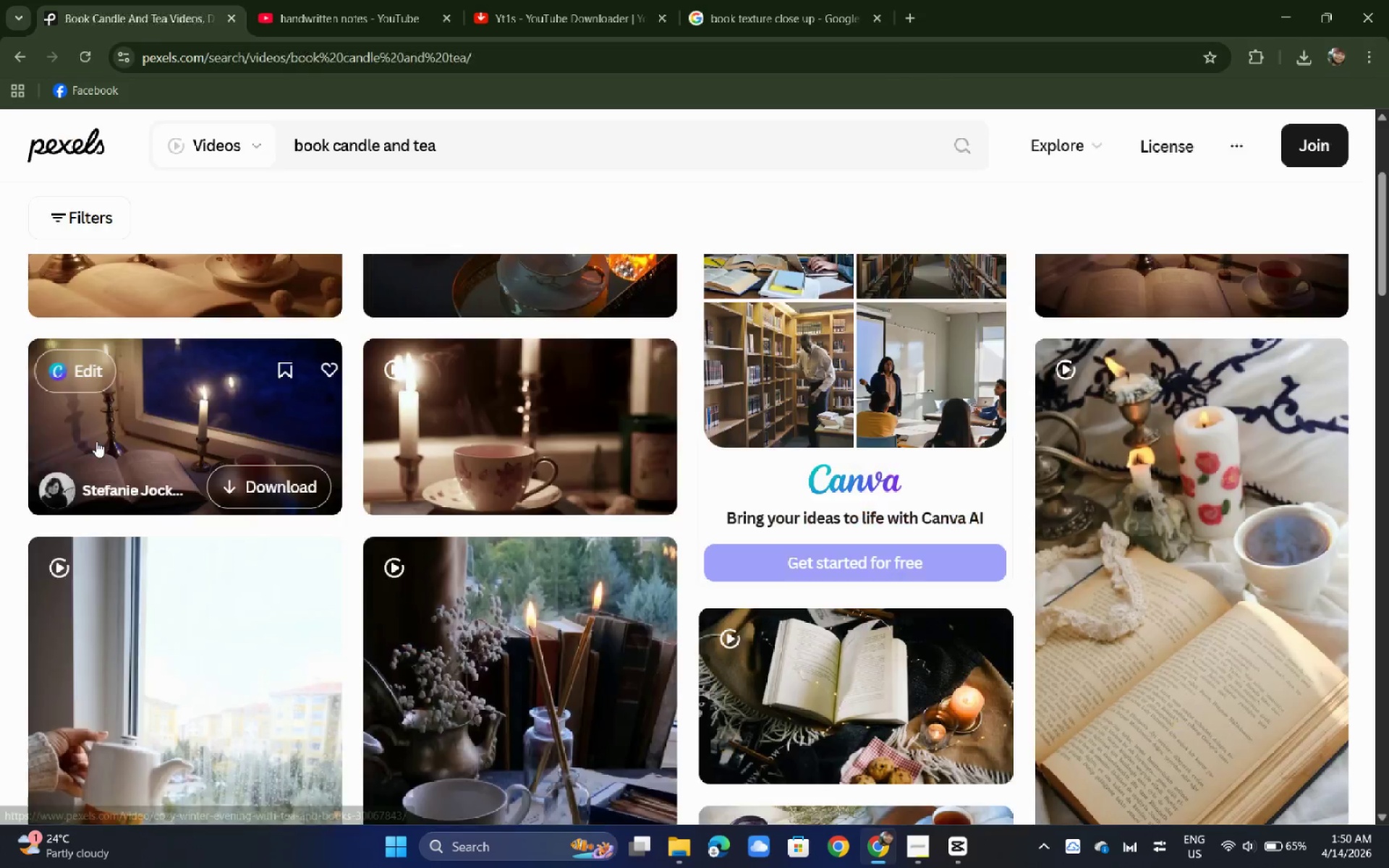 
scroll: coordinate [96, 441], scroll_direction: up, amount: 3.0
 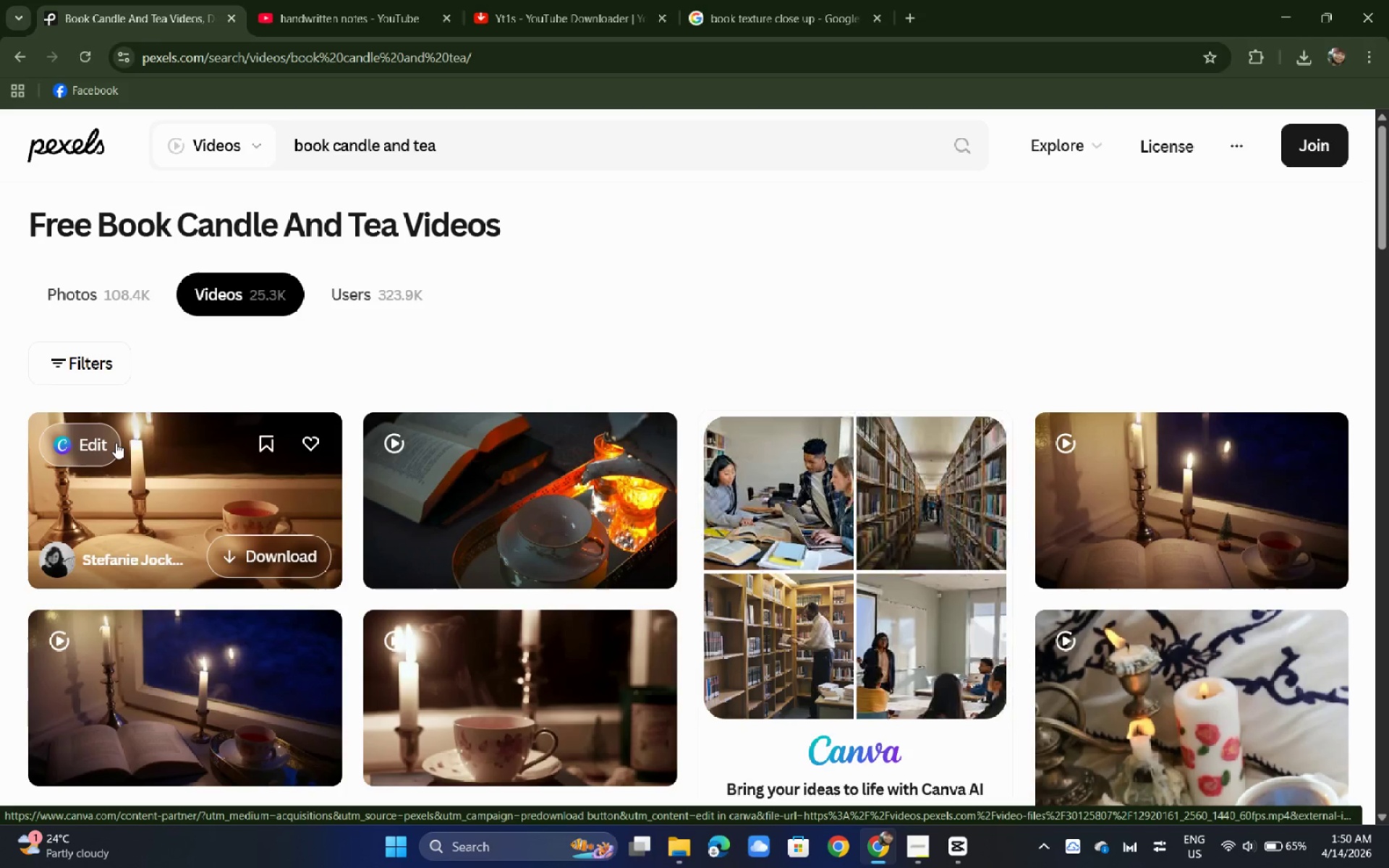 
wait(12.29)
 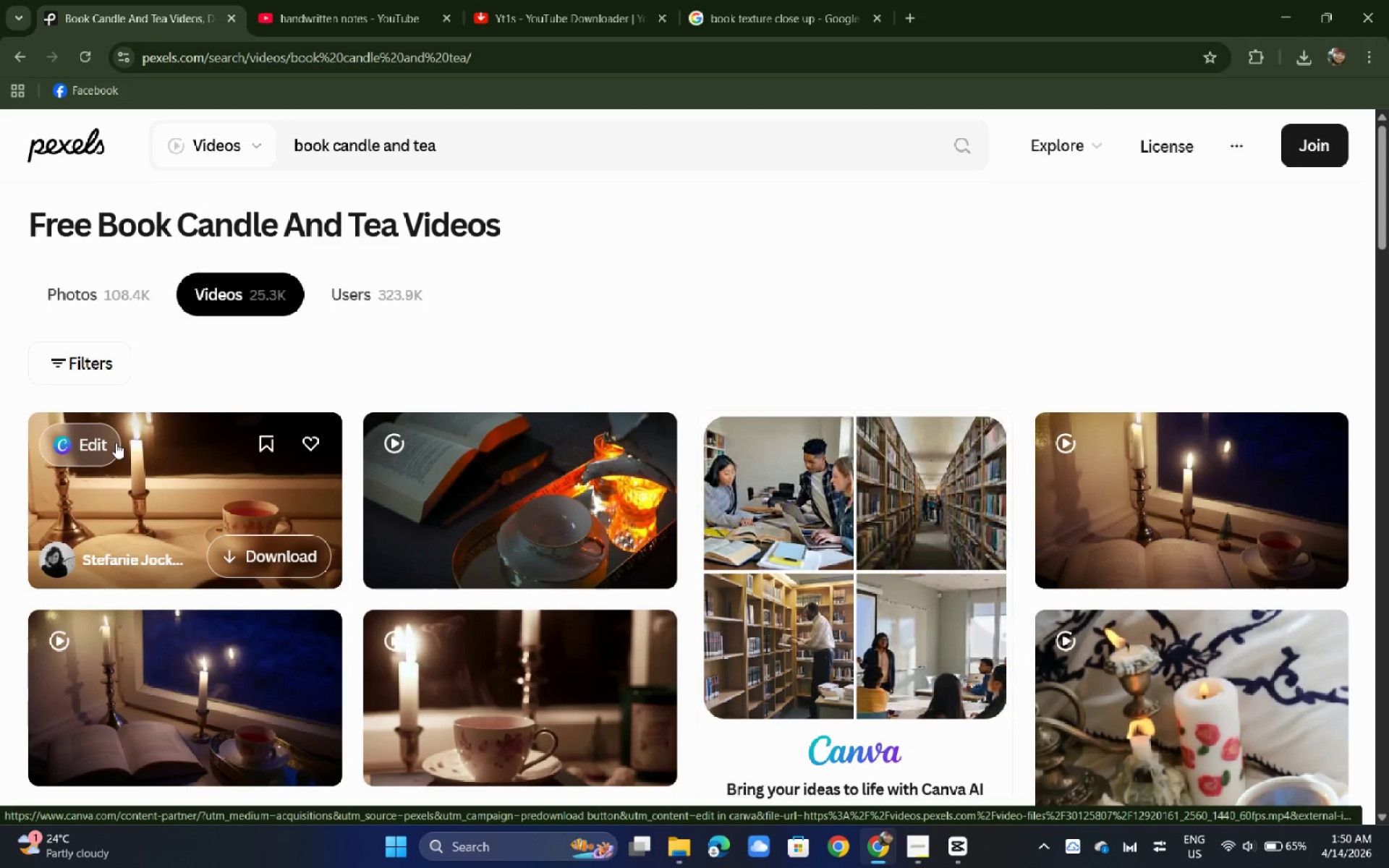 
scroll: coordinate [106, 444], scroll_direction: down, amount: 3.0
 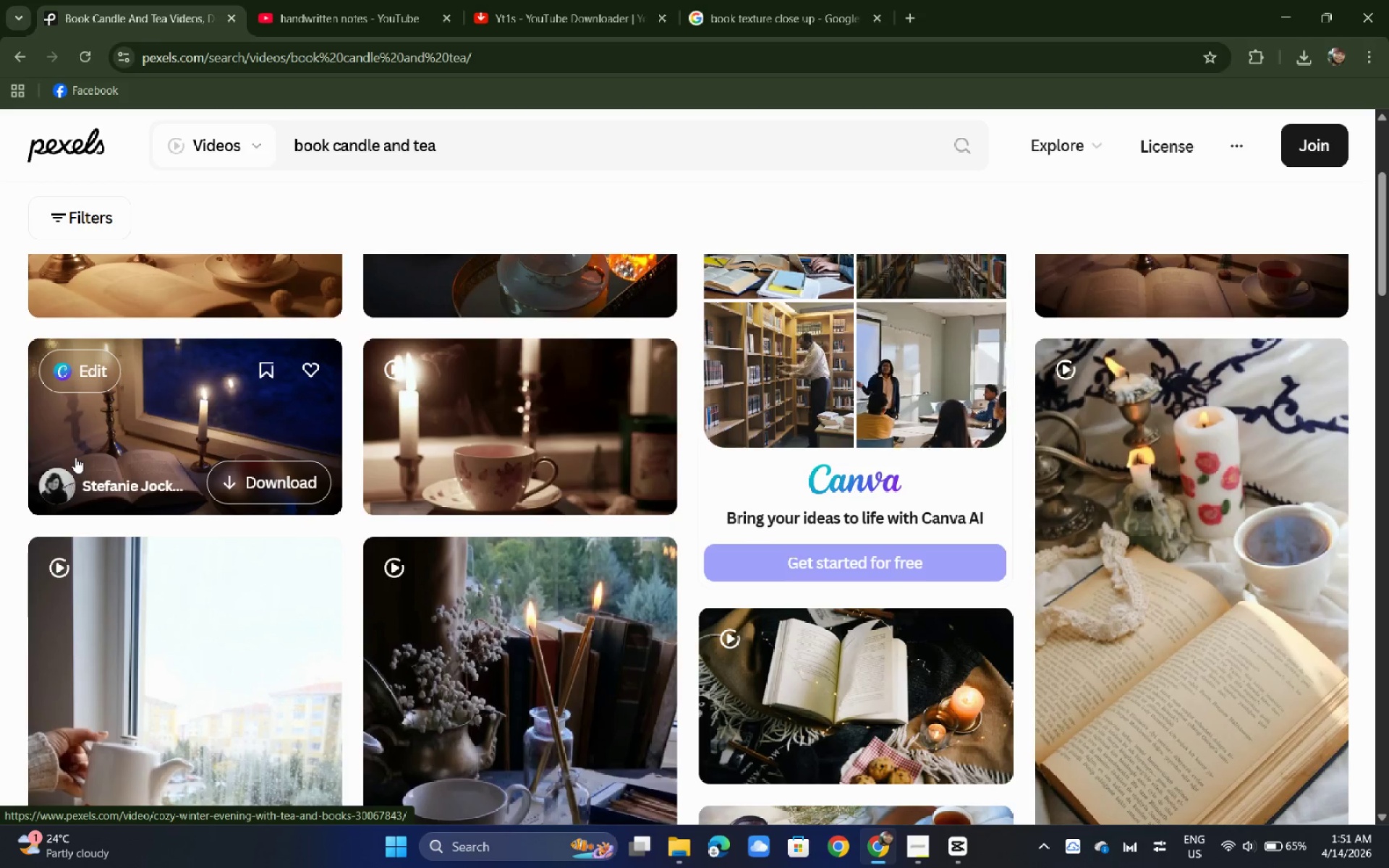 
wait(5.29)
 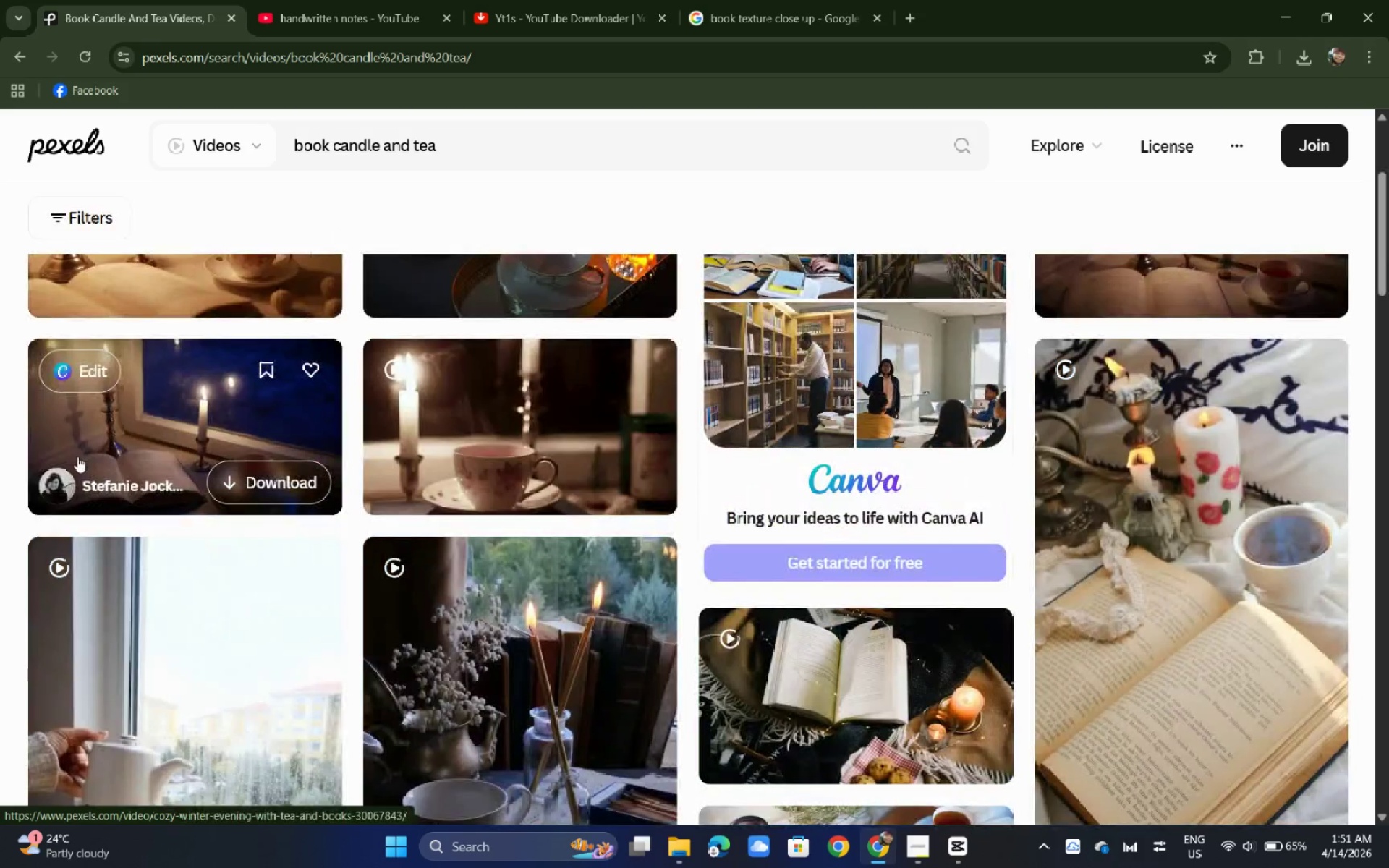 
scroll: coordinate [1016, 519], scroll_direction: down, amount: 3.0
 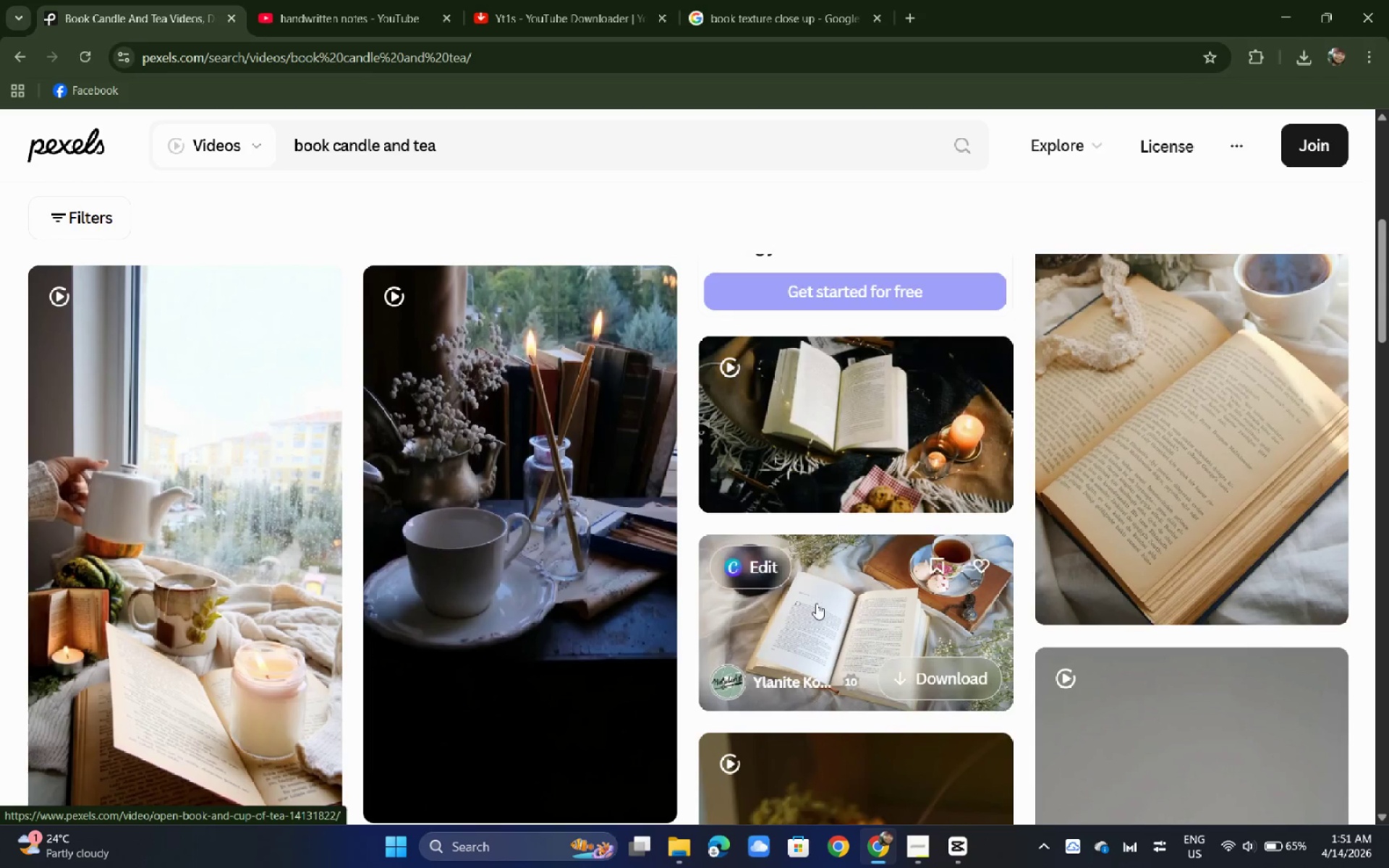 
wait(5.84)
 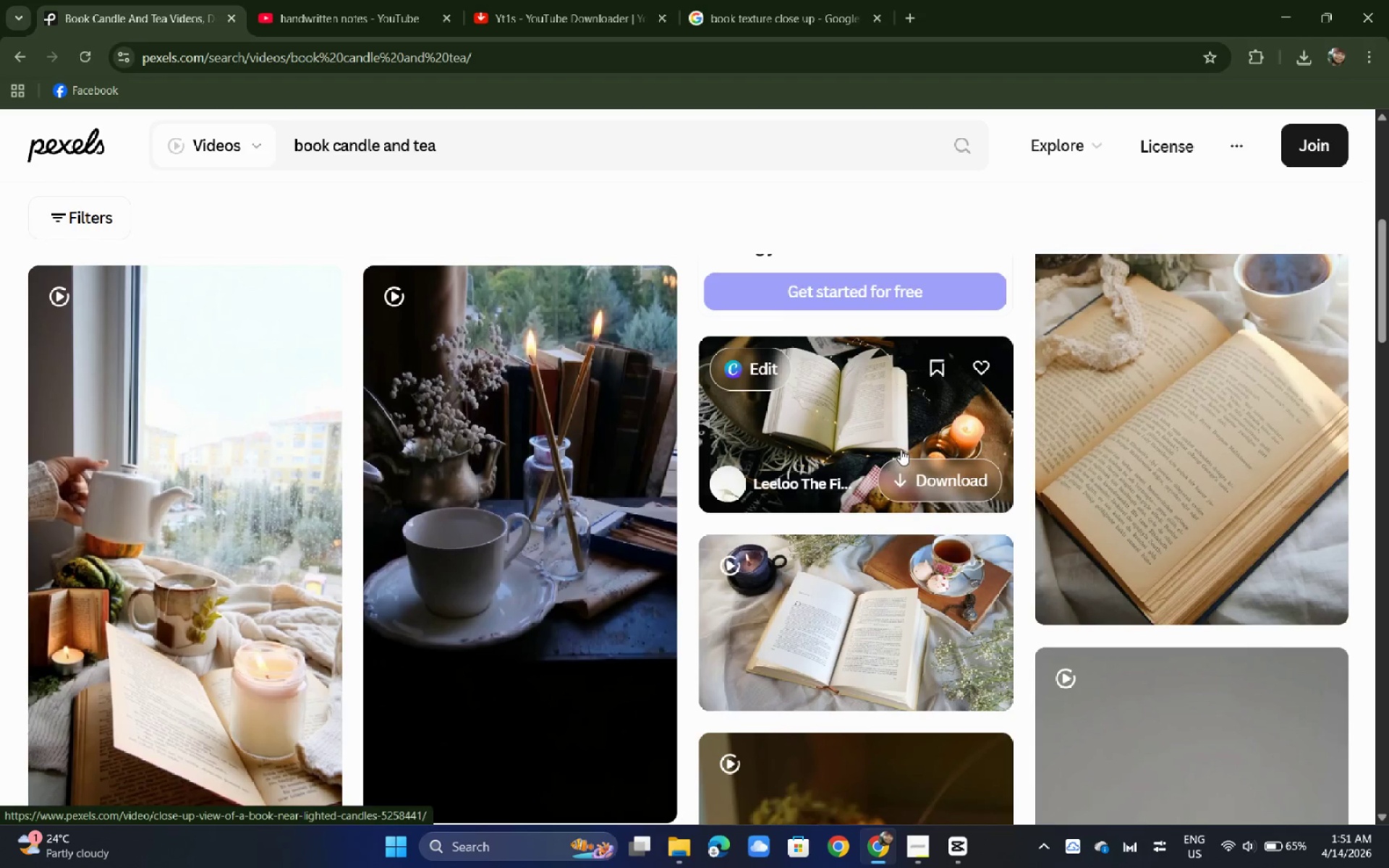 
left_click([860, 405])
 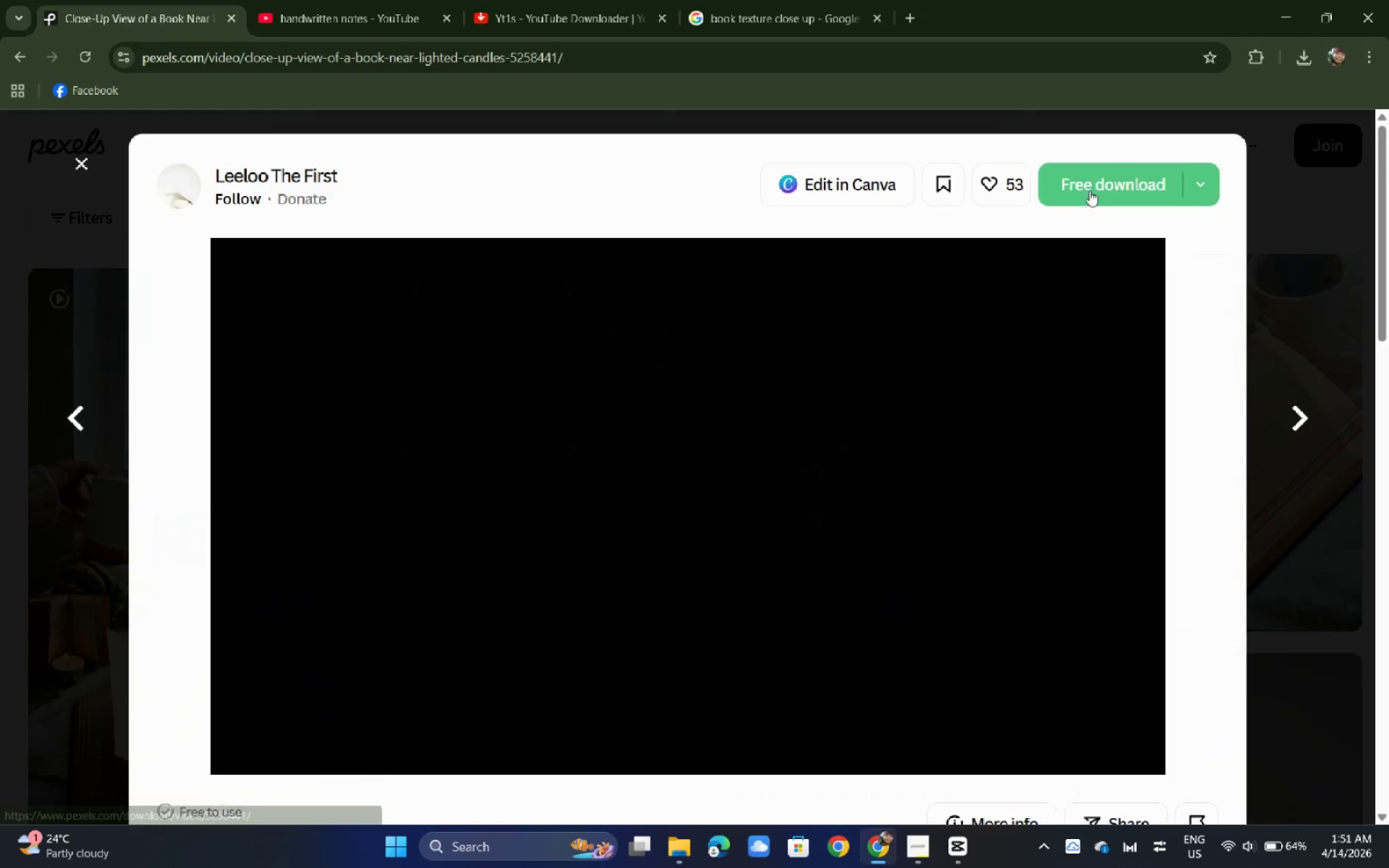 
left_click([1095, 176])
 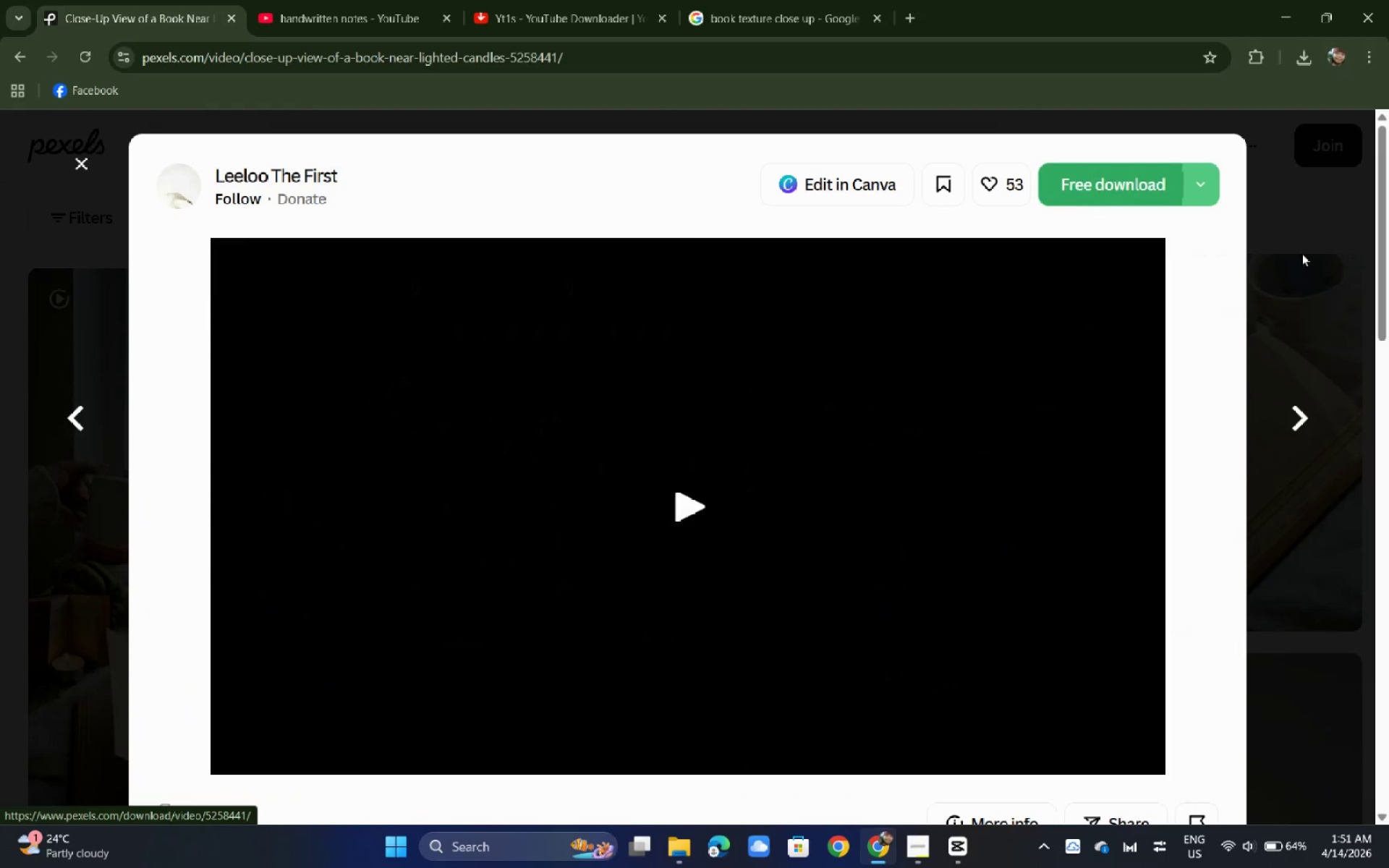 
left_click([1301, 254])
 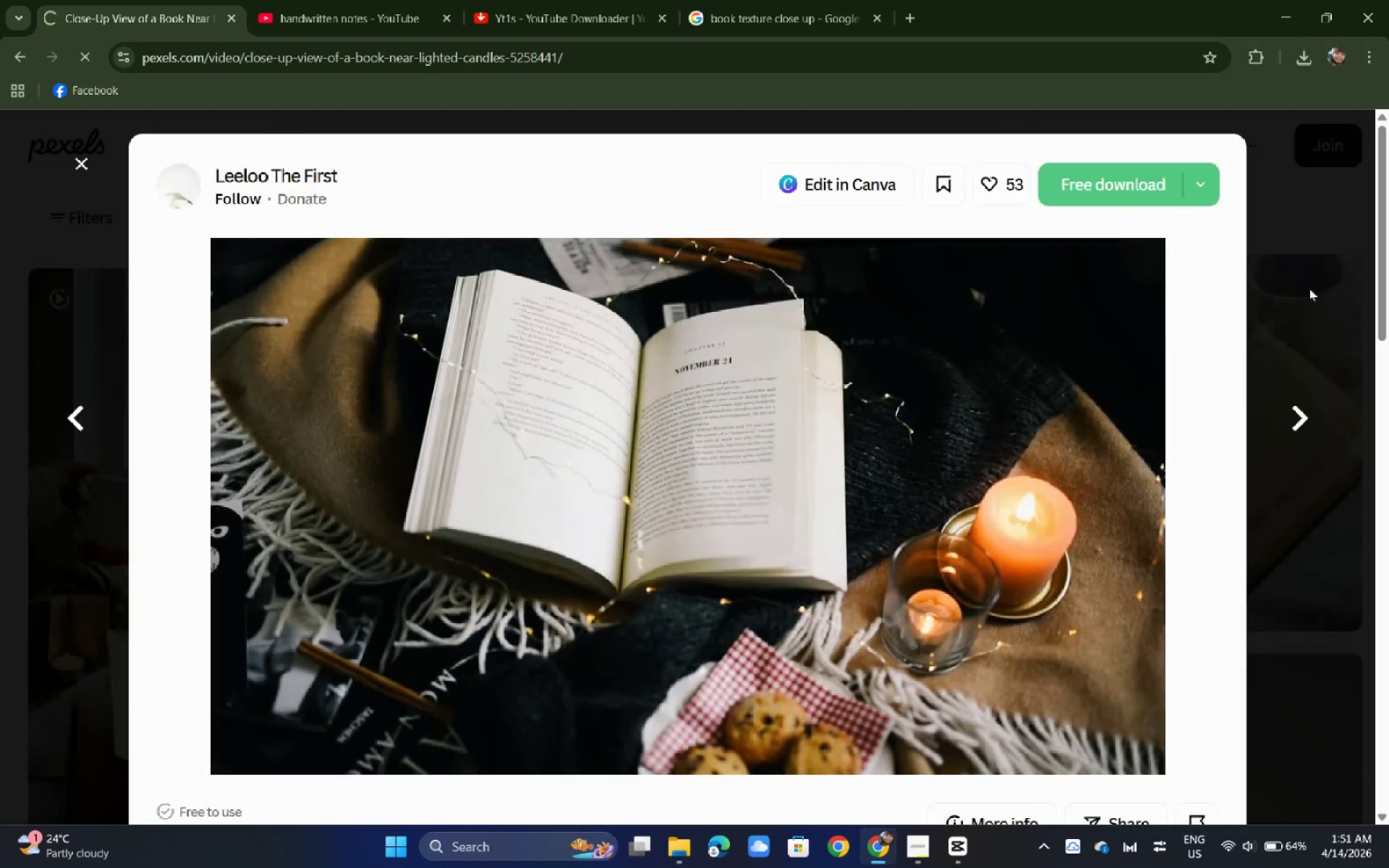 
left_click([1316, 288])
 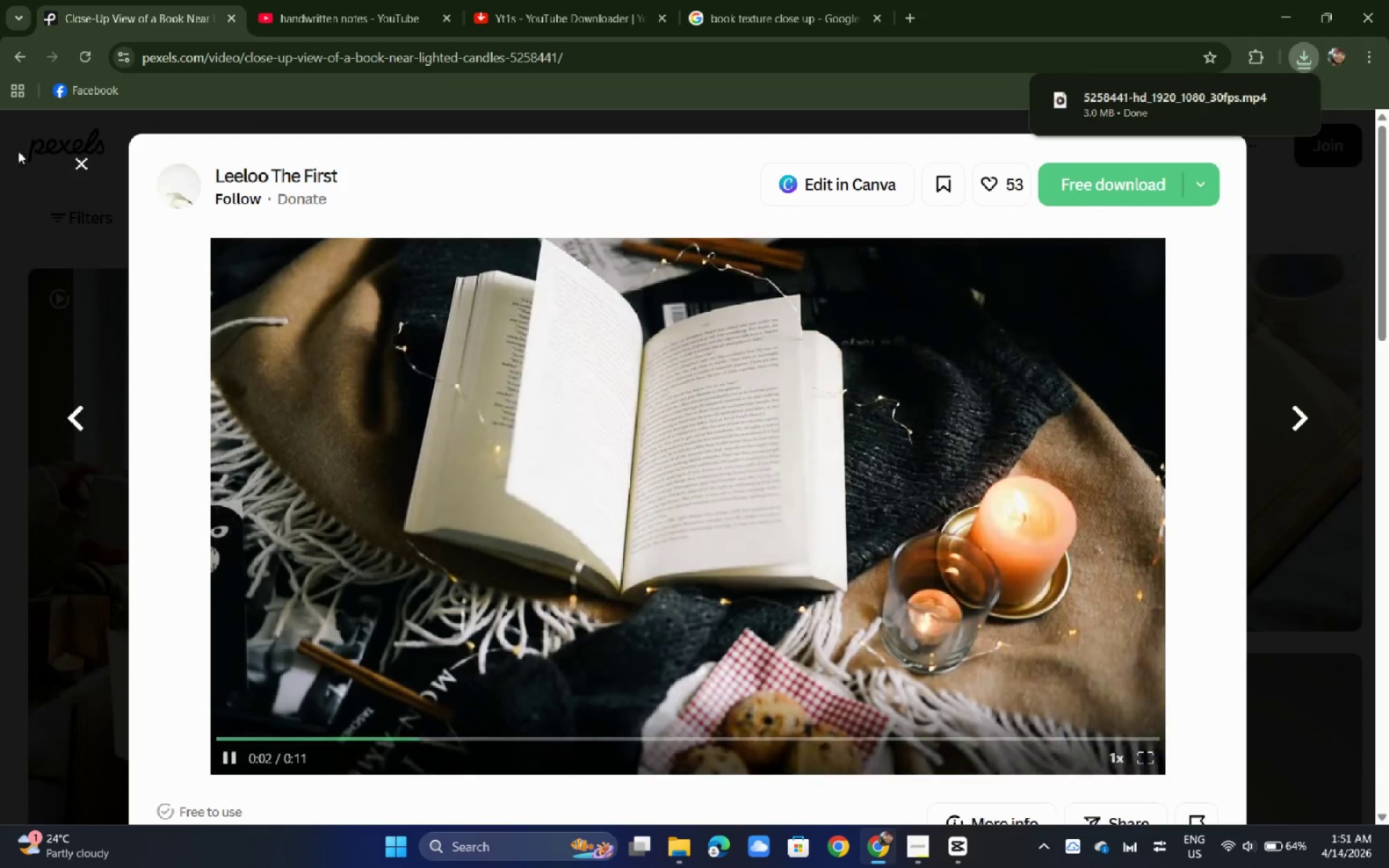 
left_click([75, 161])
 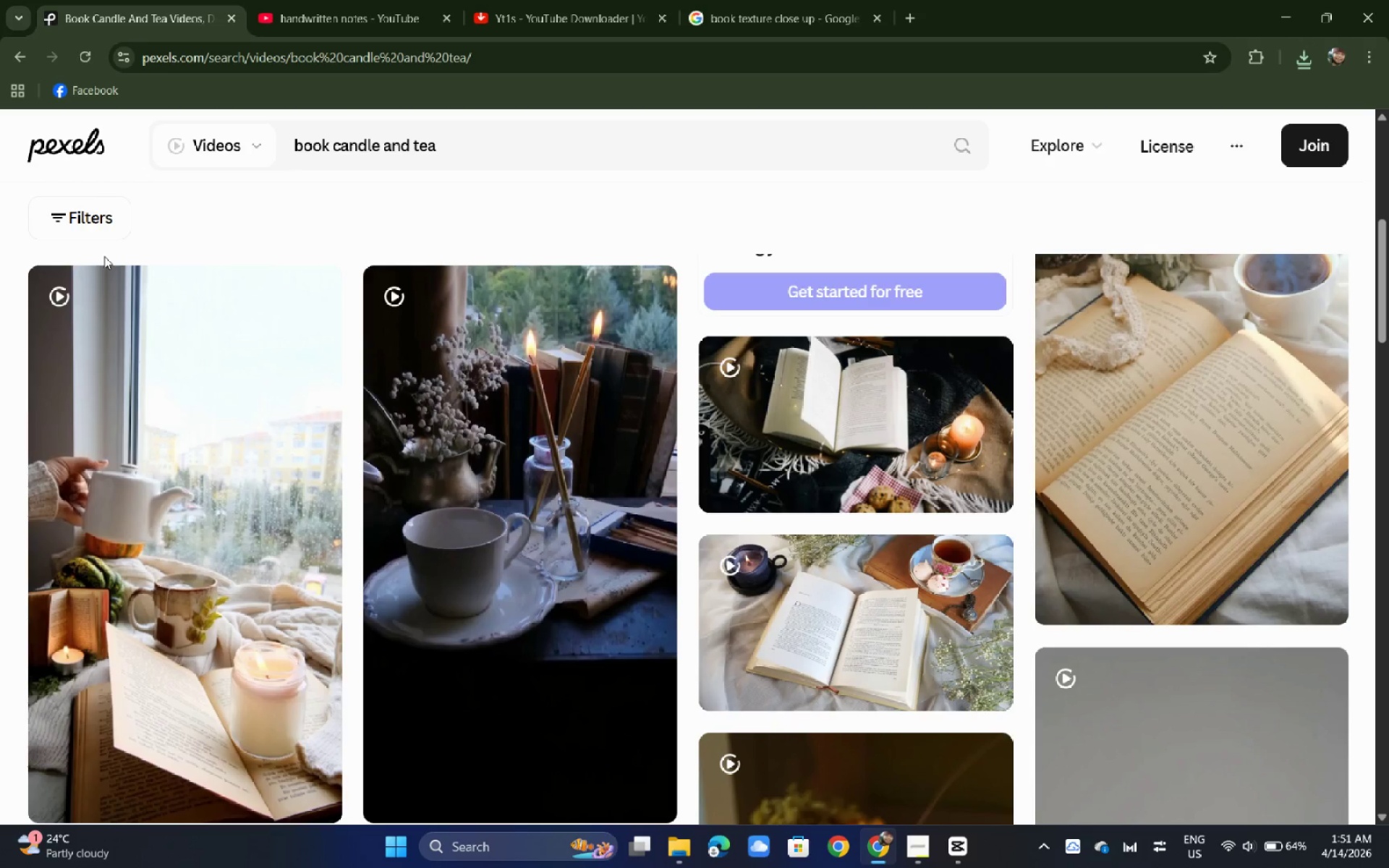 
wait(10.39)
 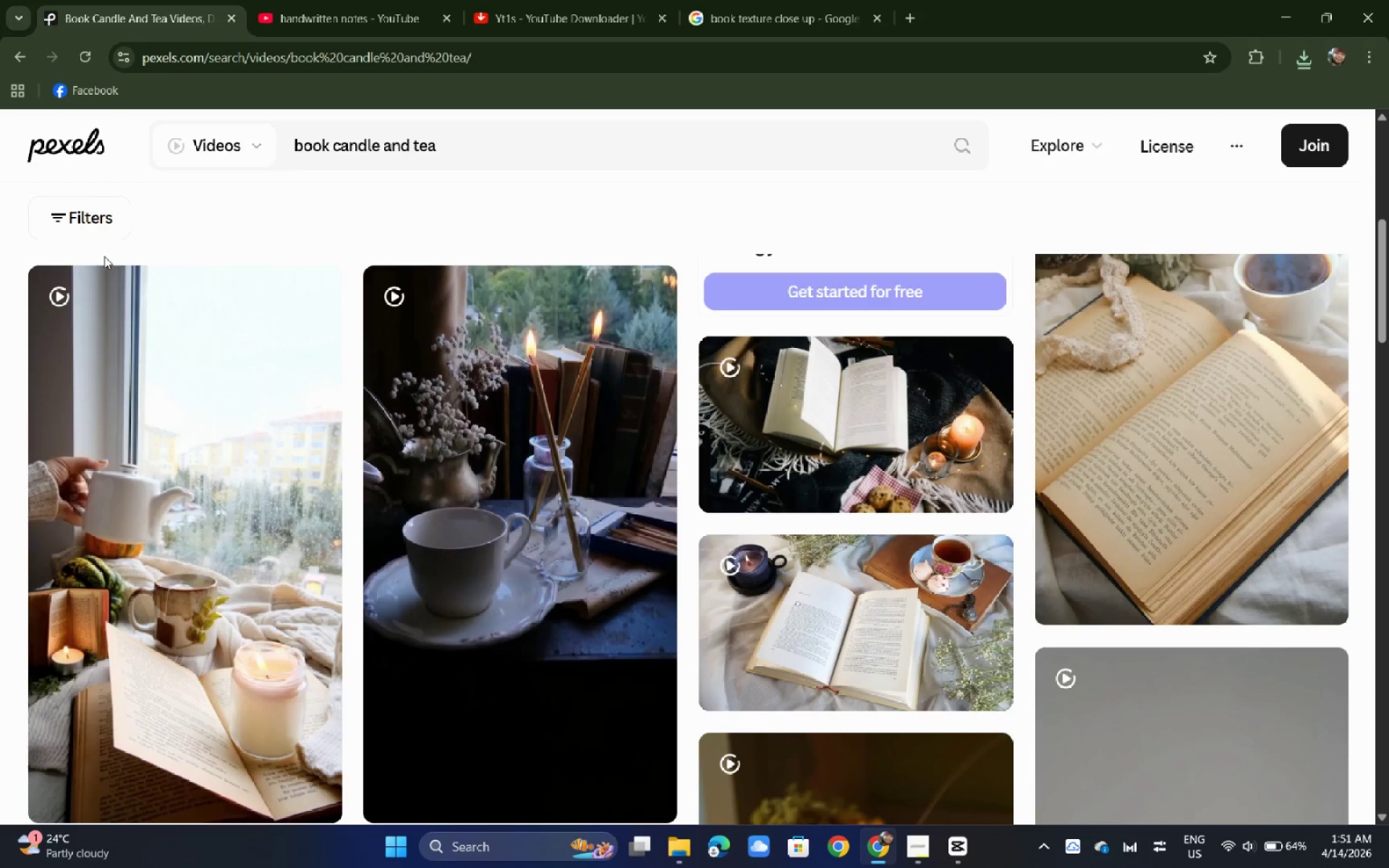 
scroll: coordinate [953, 428], scroll_direction: up, amount: 1.0
 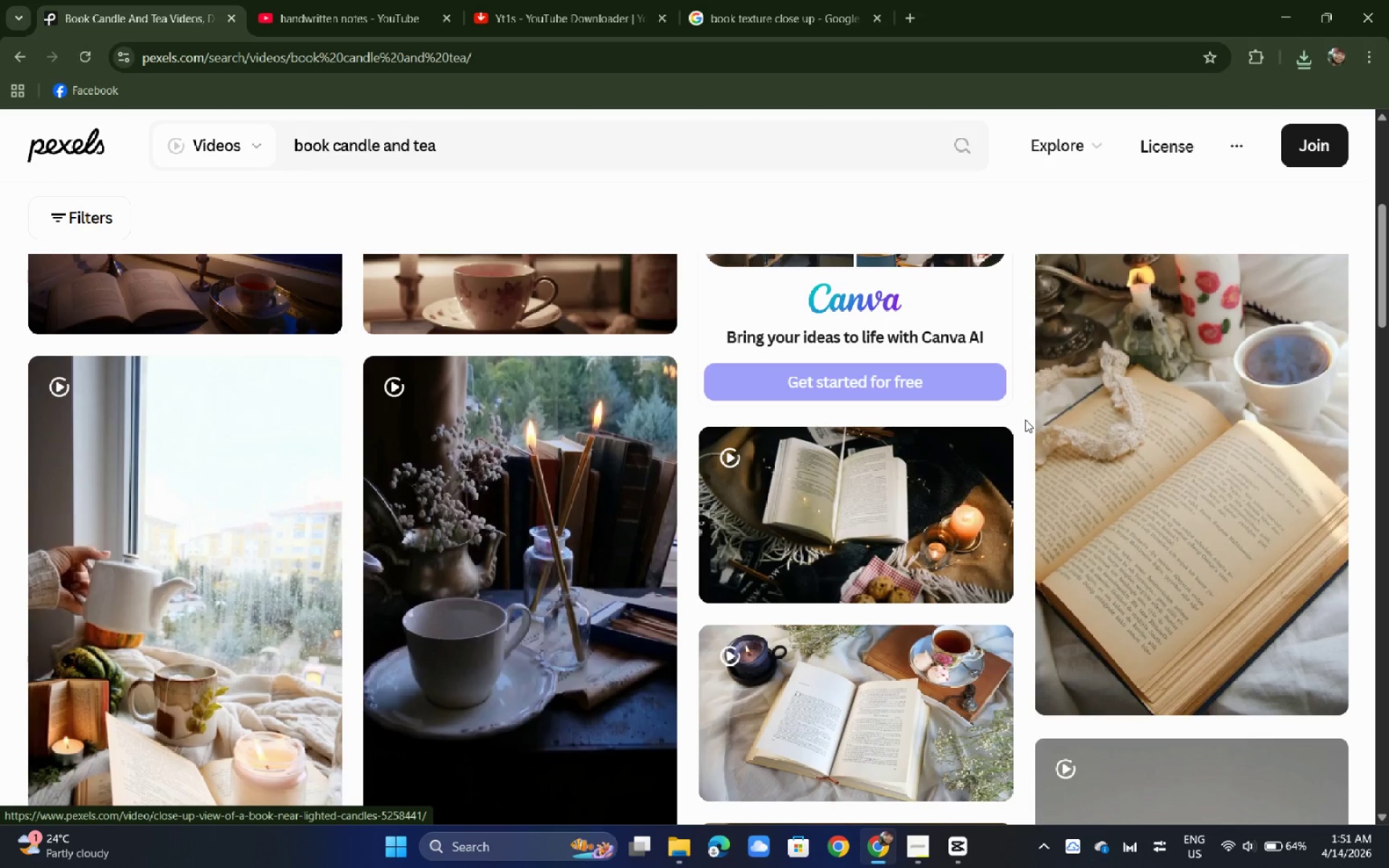 
left_click([1144, 422])
 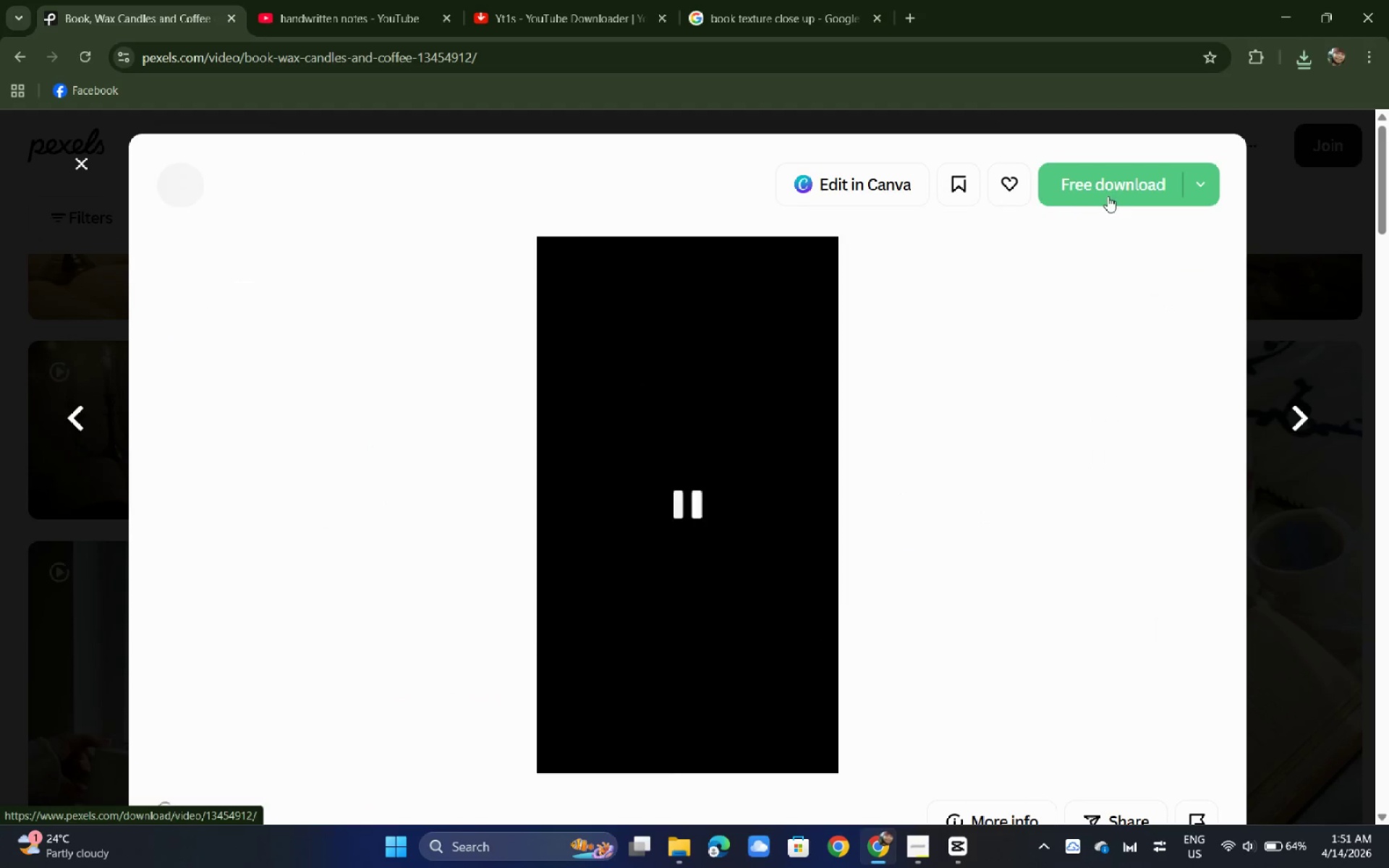 
scroll: coordinate [1050, 414], scroll_direction: up, amount: 2.0
 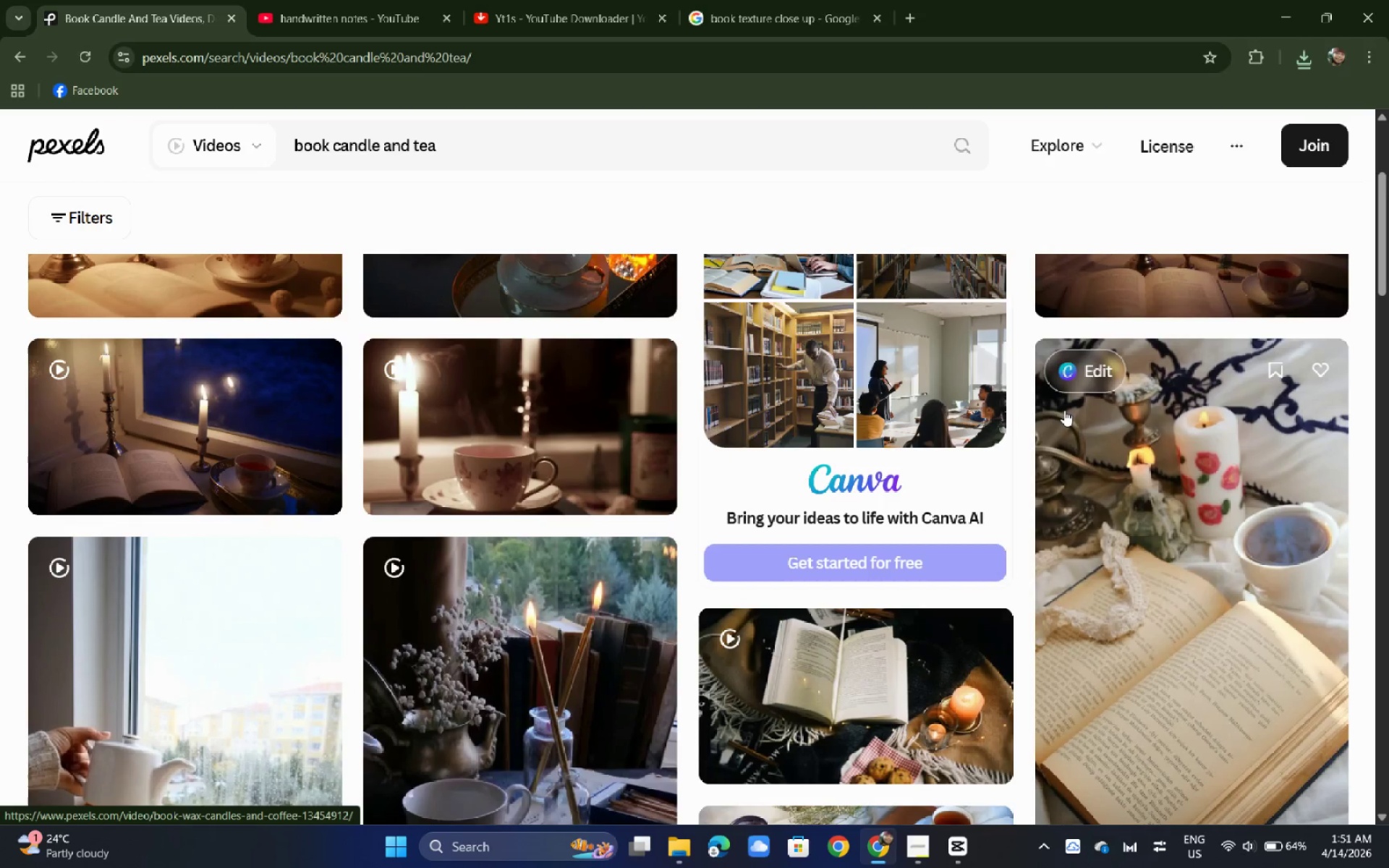 
left_click([1108, 179])
 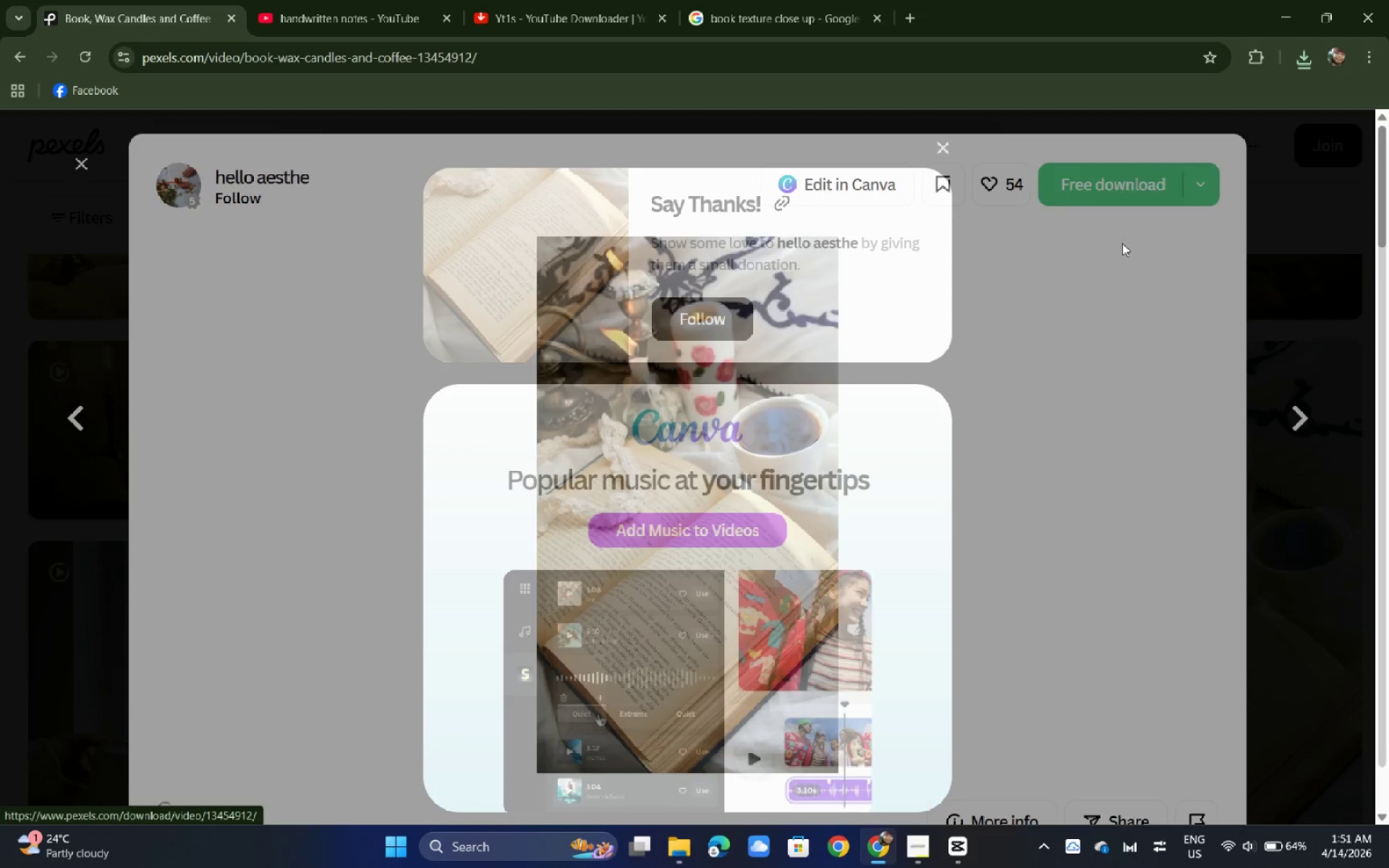 
left_click([1147, 305])
 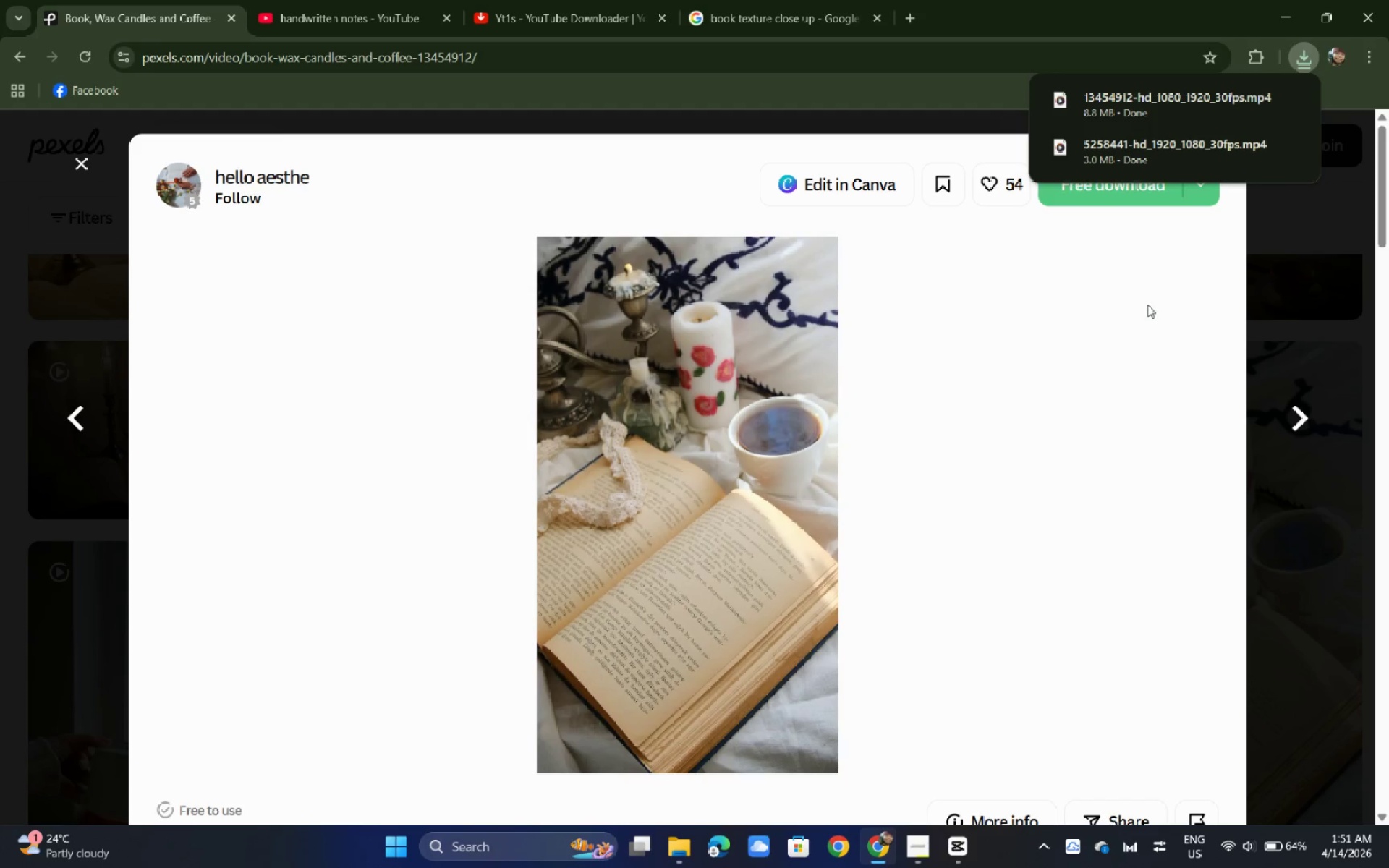 
left_click([0, 289])
 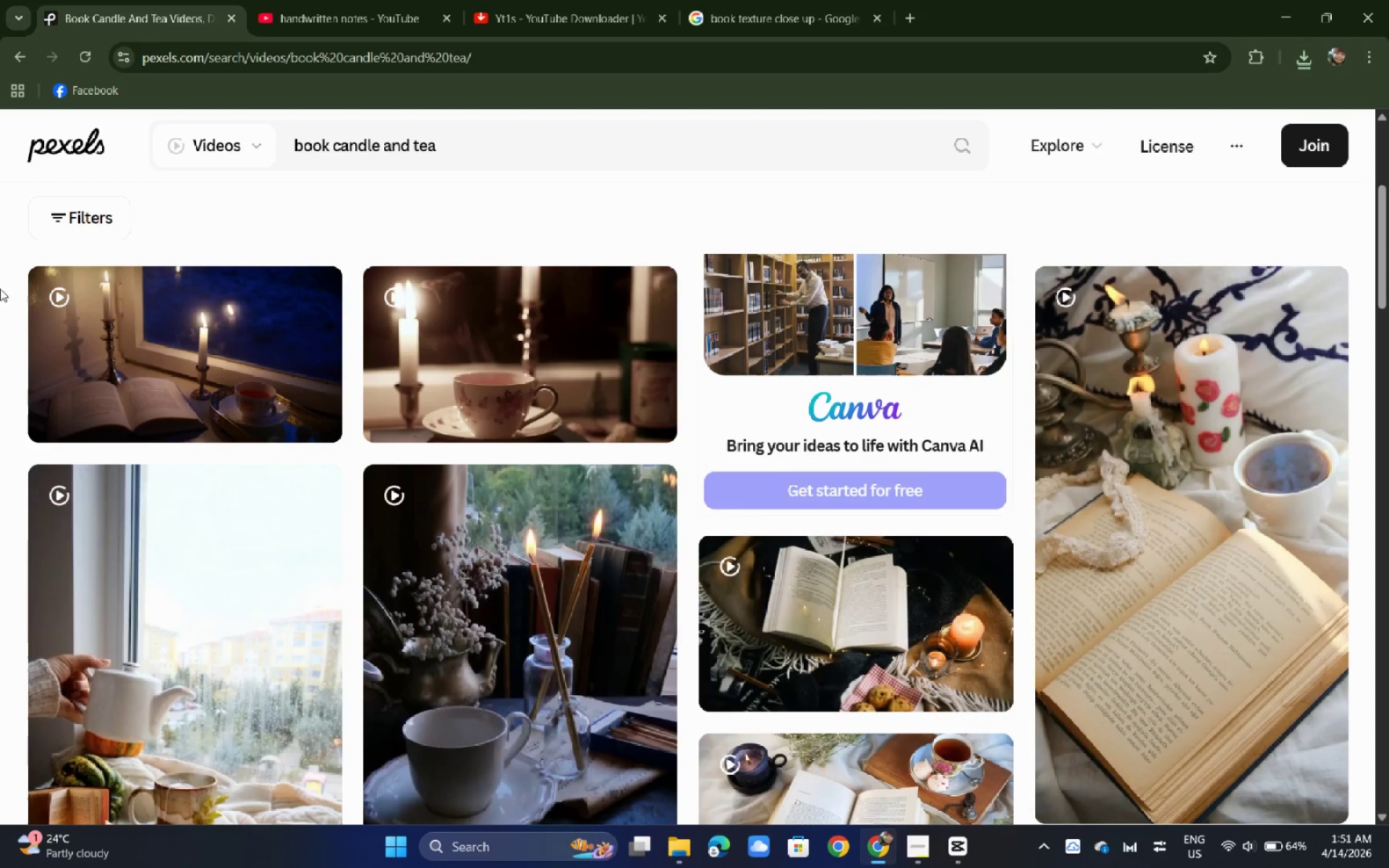 
wait(6.69)
 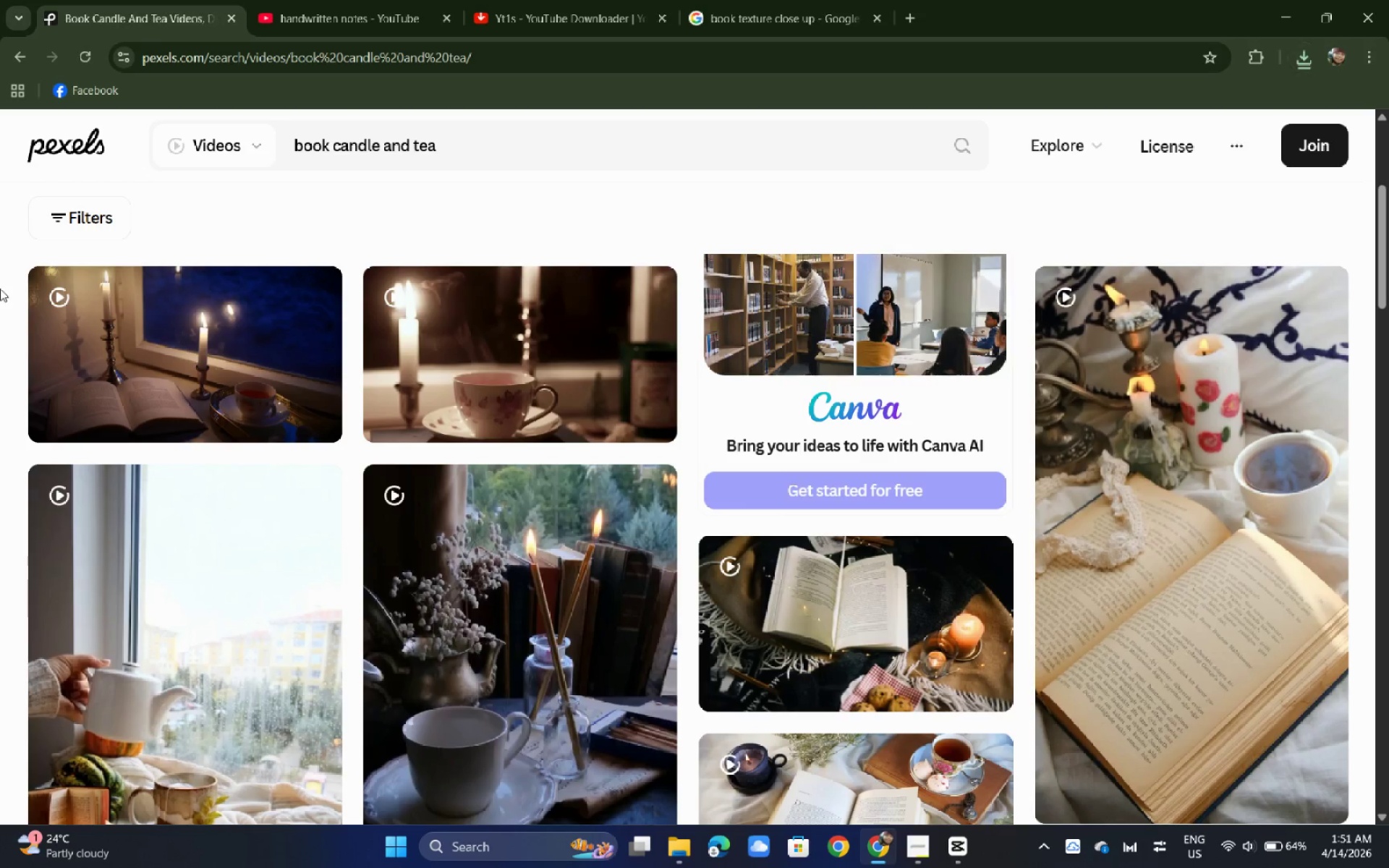 
left_click([1254, 458])
 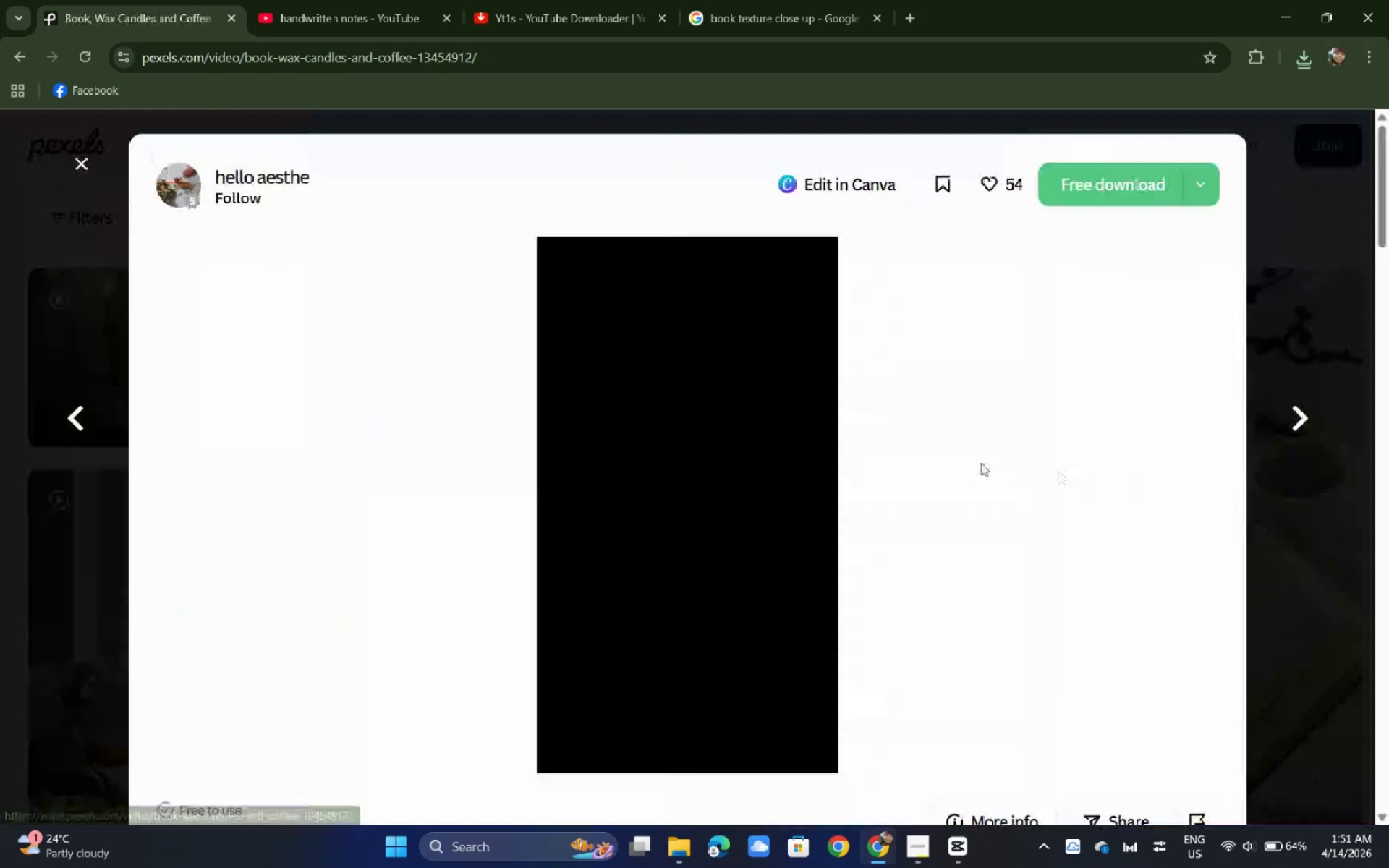 
scroll: coordinate [825, 481], scroll_direction: down, amount: 11.0
 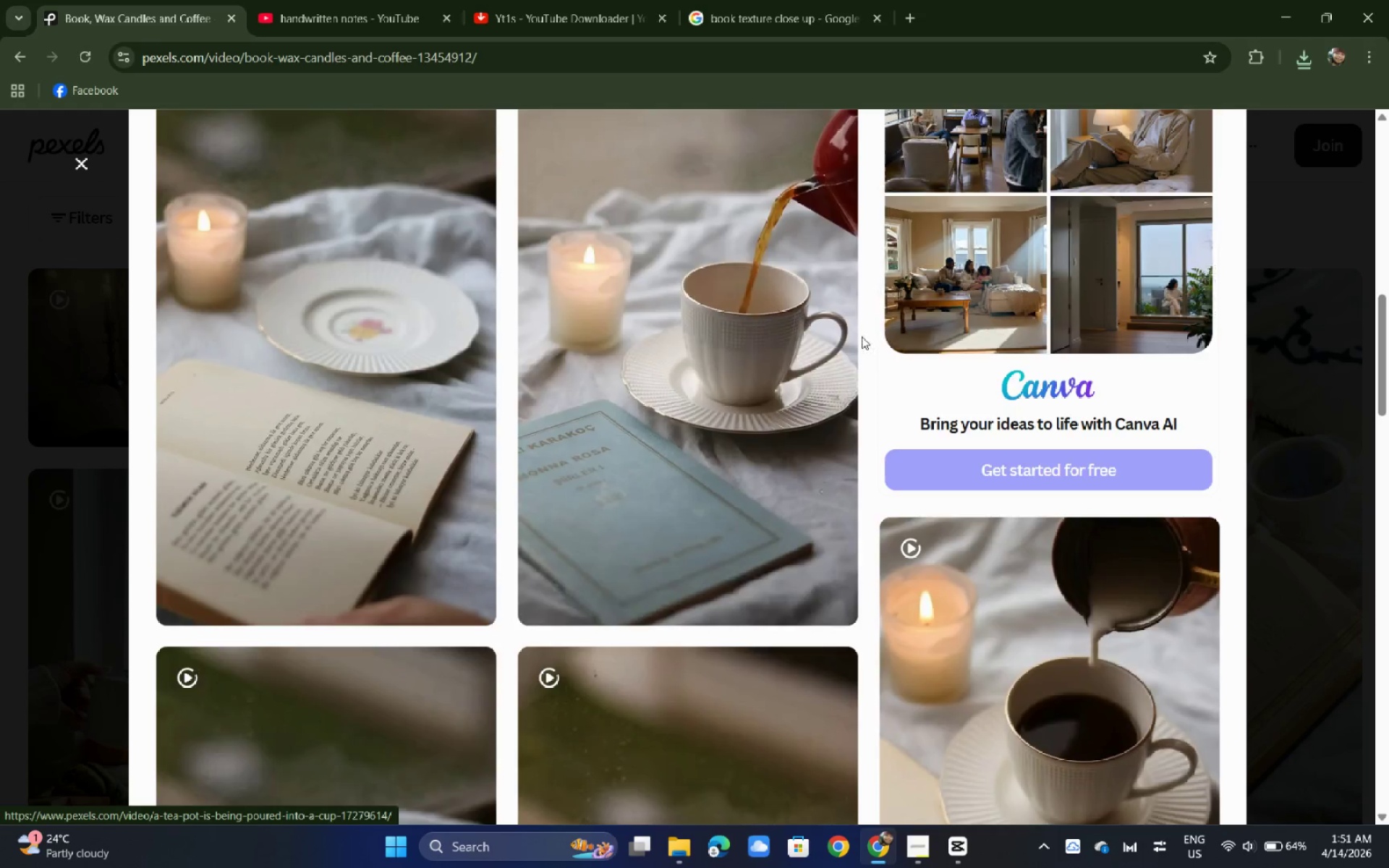 
scroll: coordinate [862, 336], scroll_direction: up, amount: 10.0
 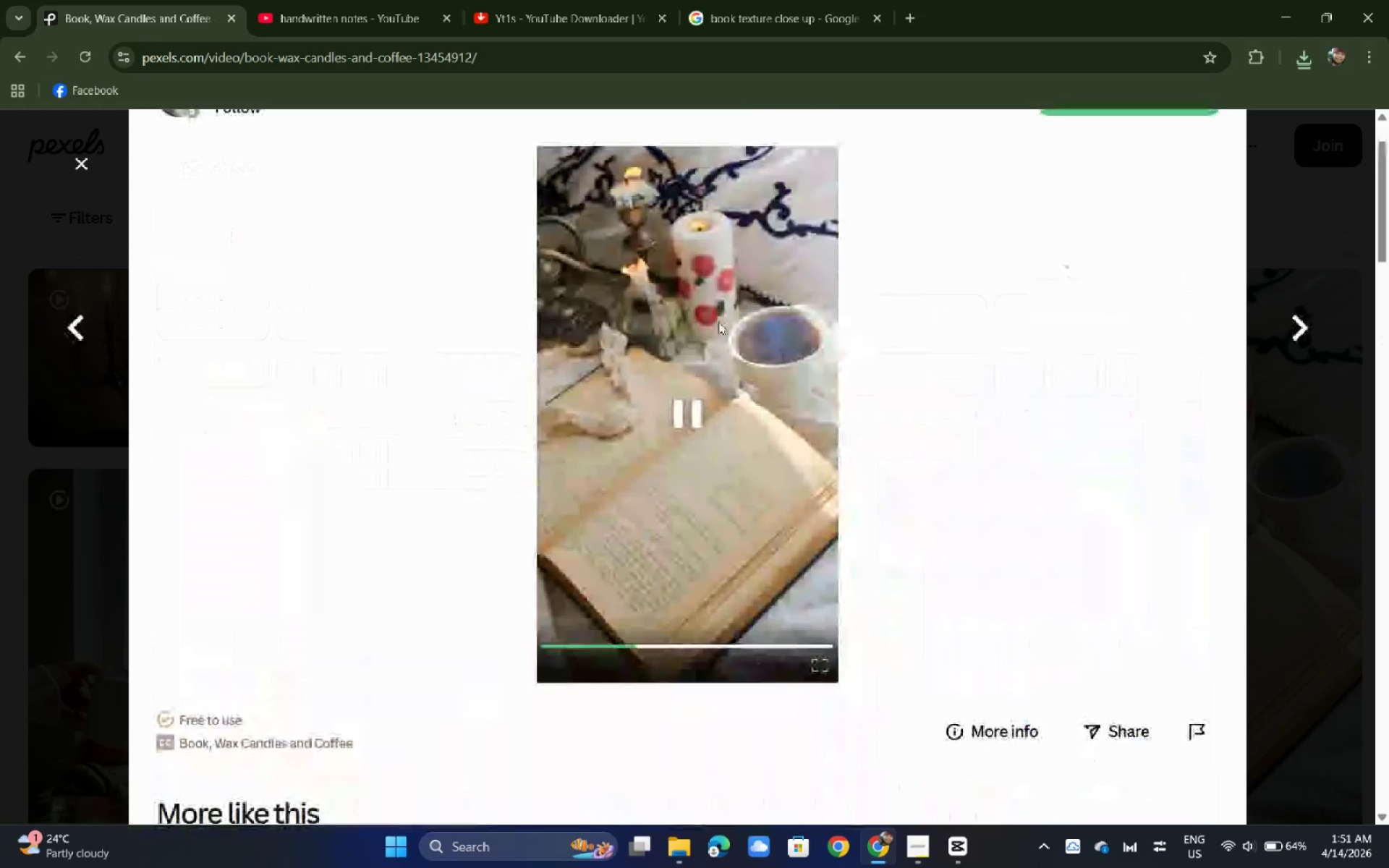 
scroll: coordinate [636, 374], scroll_direction: down, amount: 17.0
 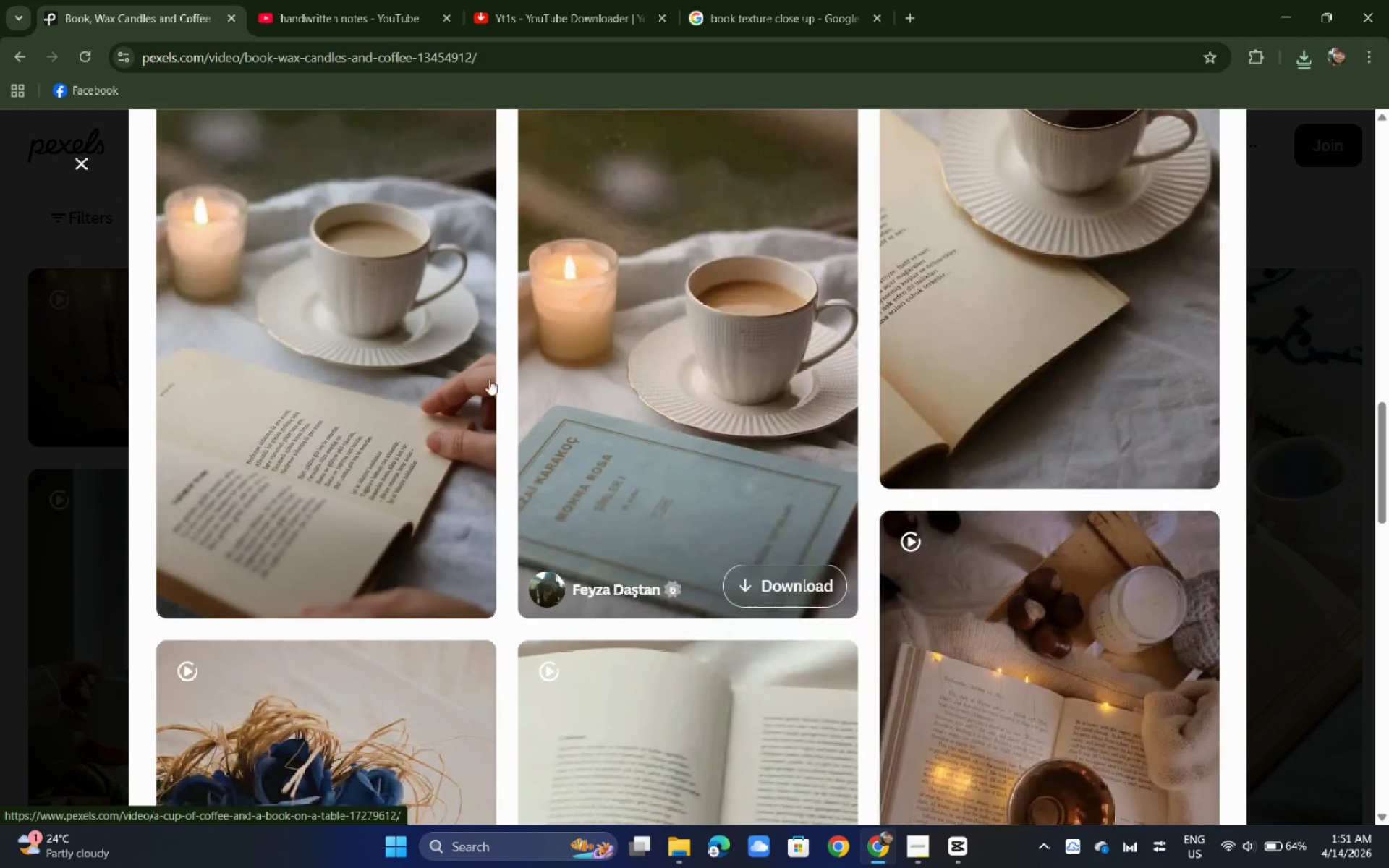 
left_click([281, 380])
 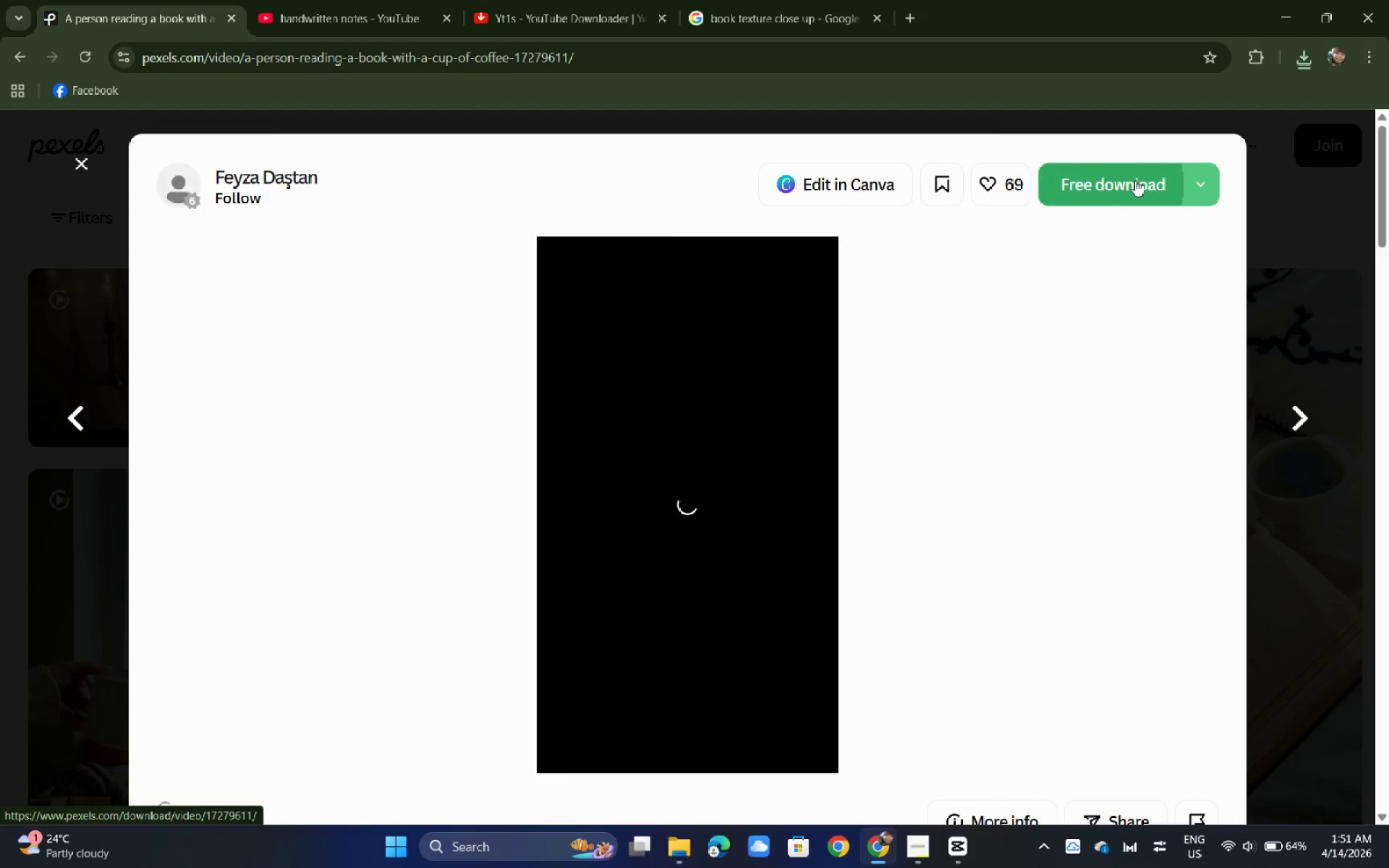 
left_click([1135, 180])
 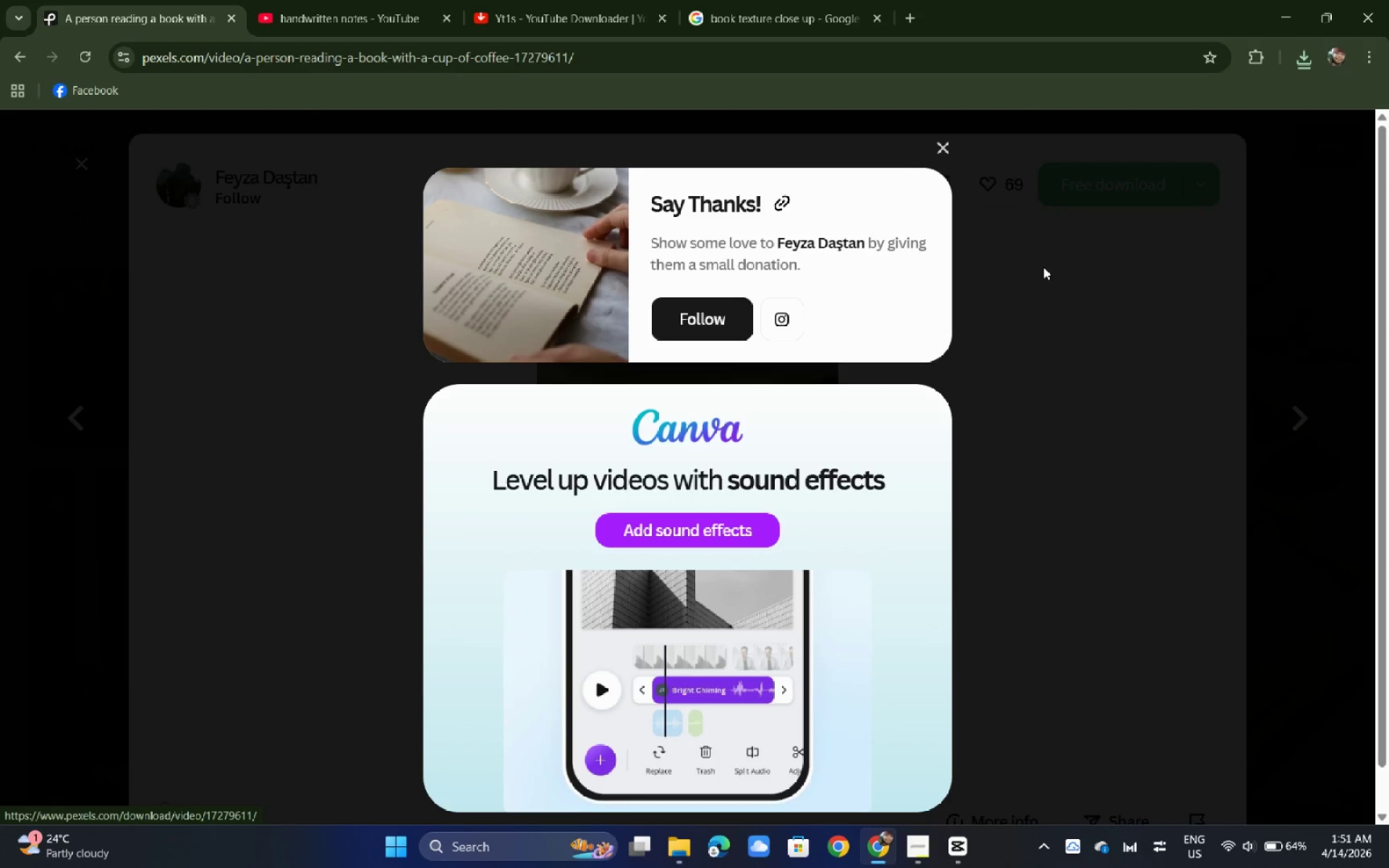 
left_click([1043, 267])
 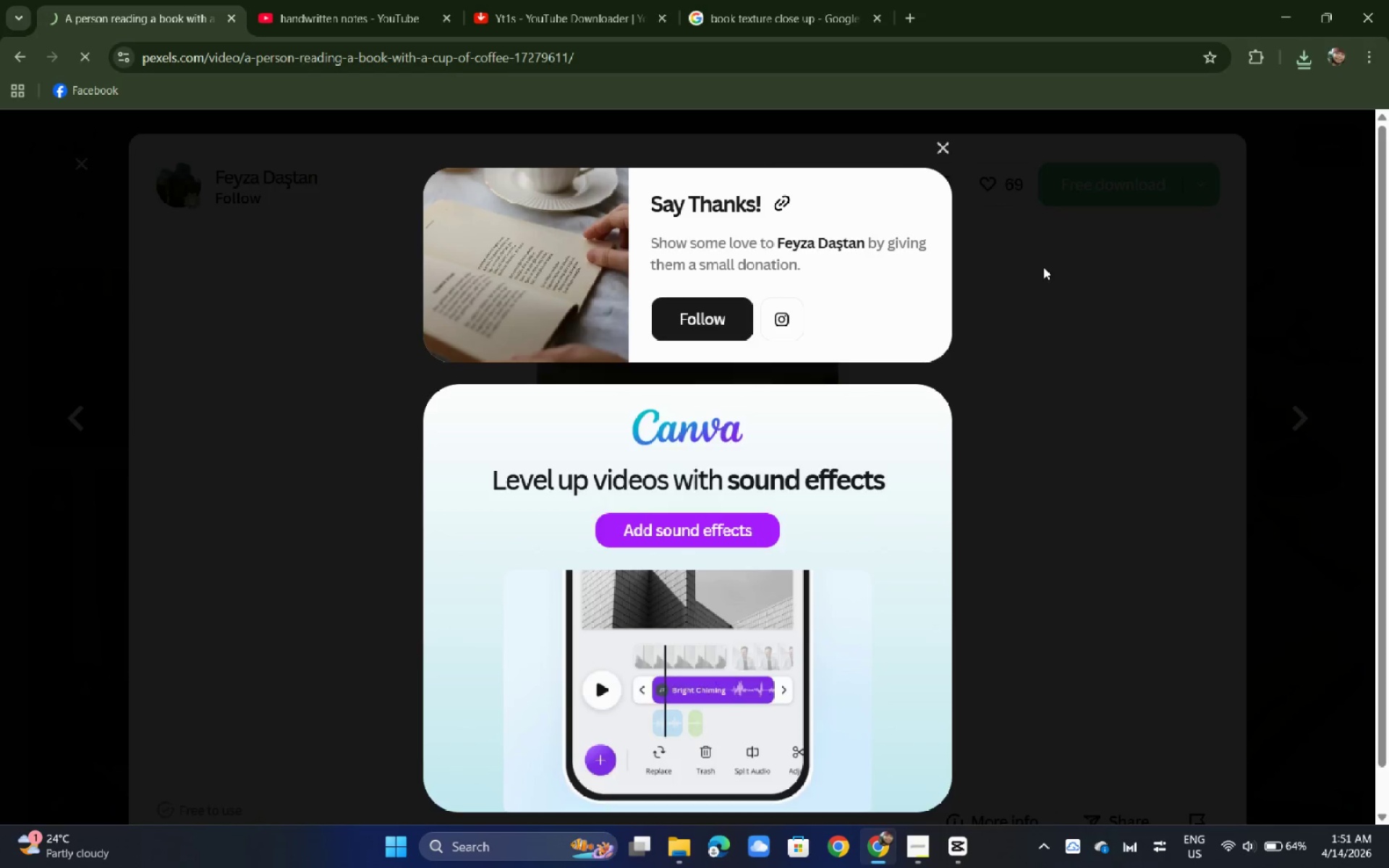 
scroll: coordinate [1043, 267], scroll_direction: down, amount: 9.0
 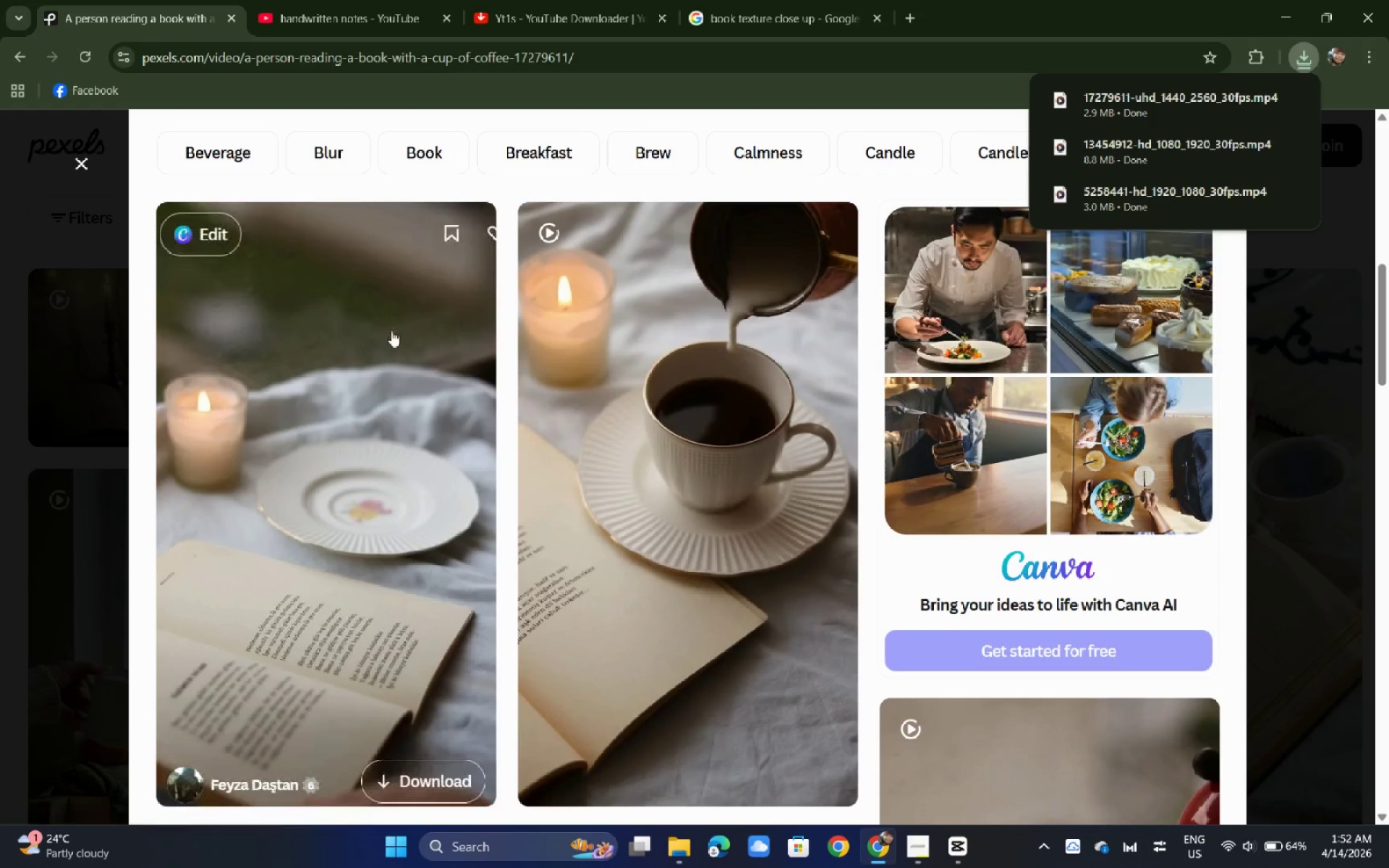 
left_click([558, 270])
 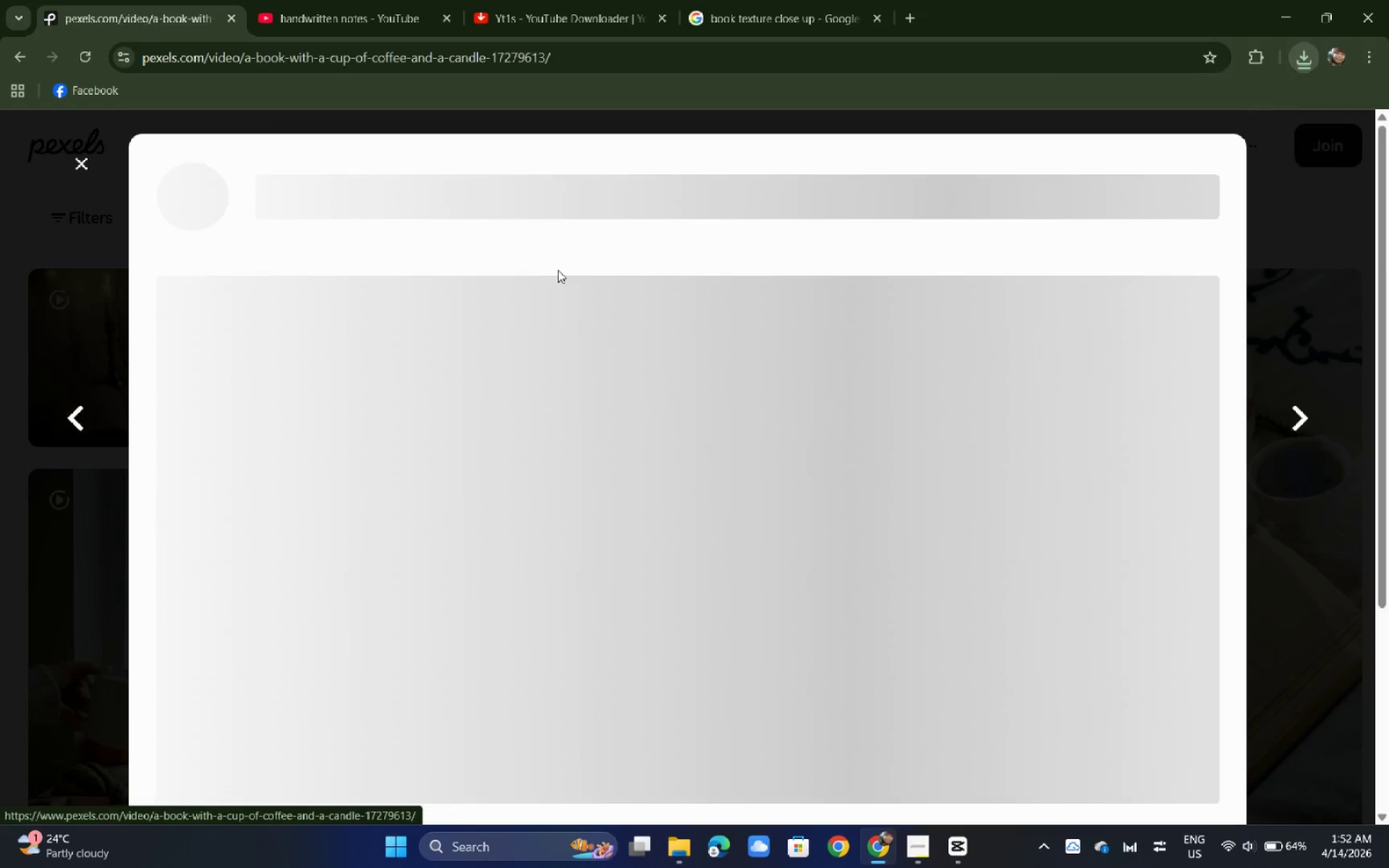 
left_click([558, 270])
 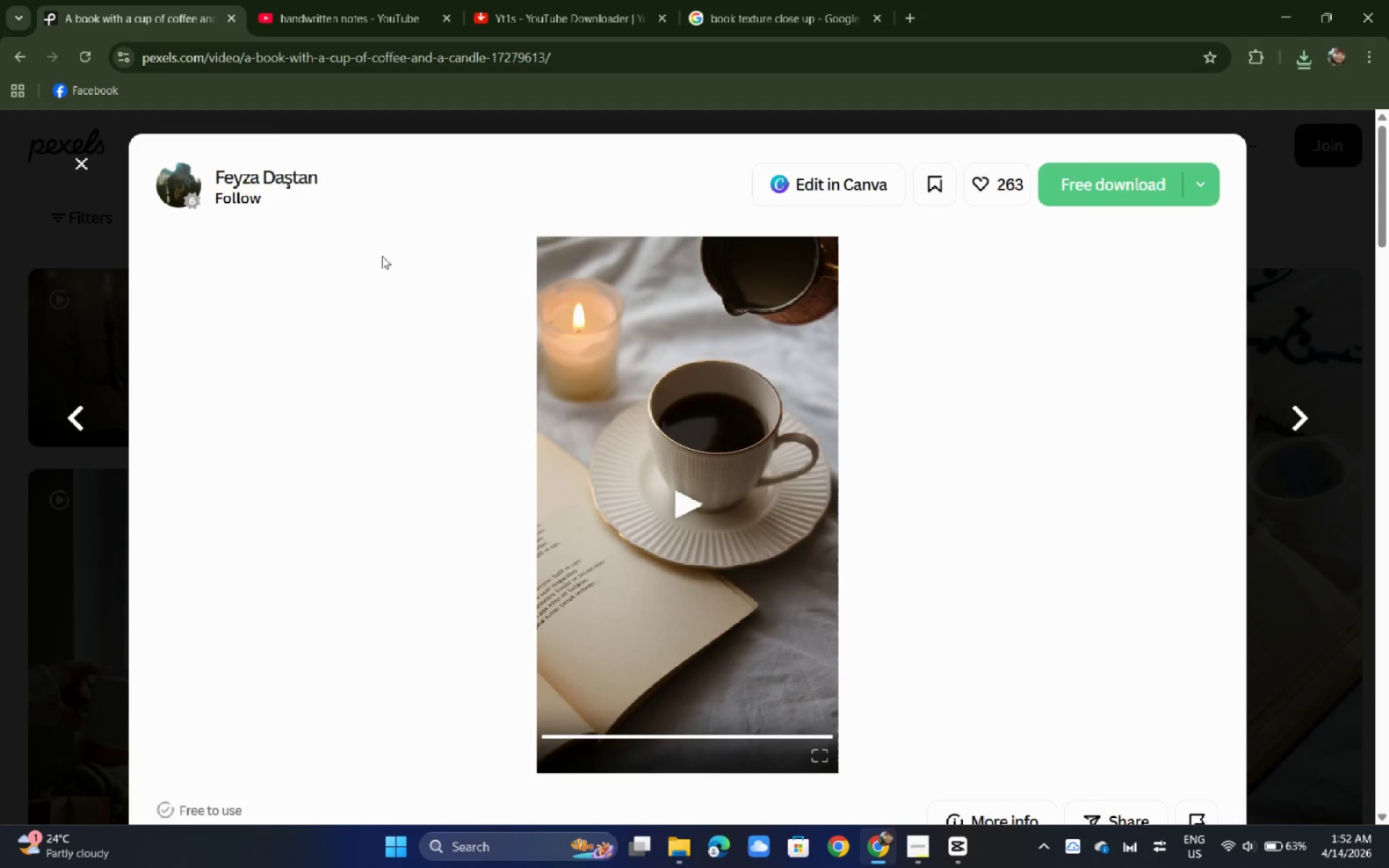 
wait(11.44)
 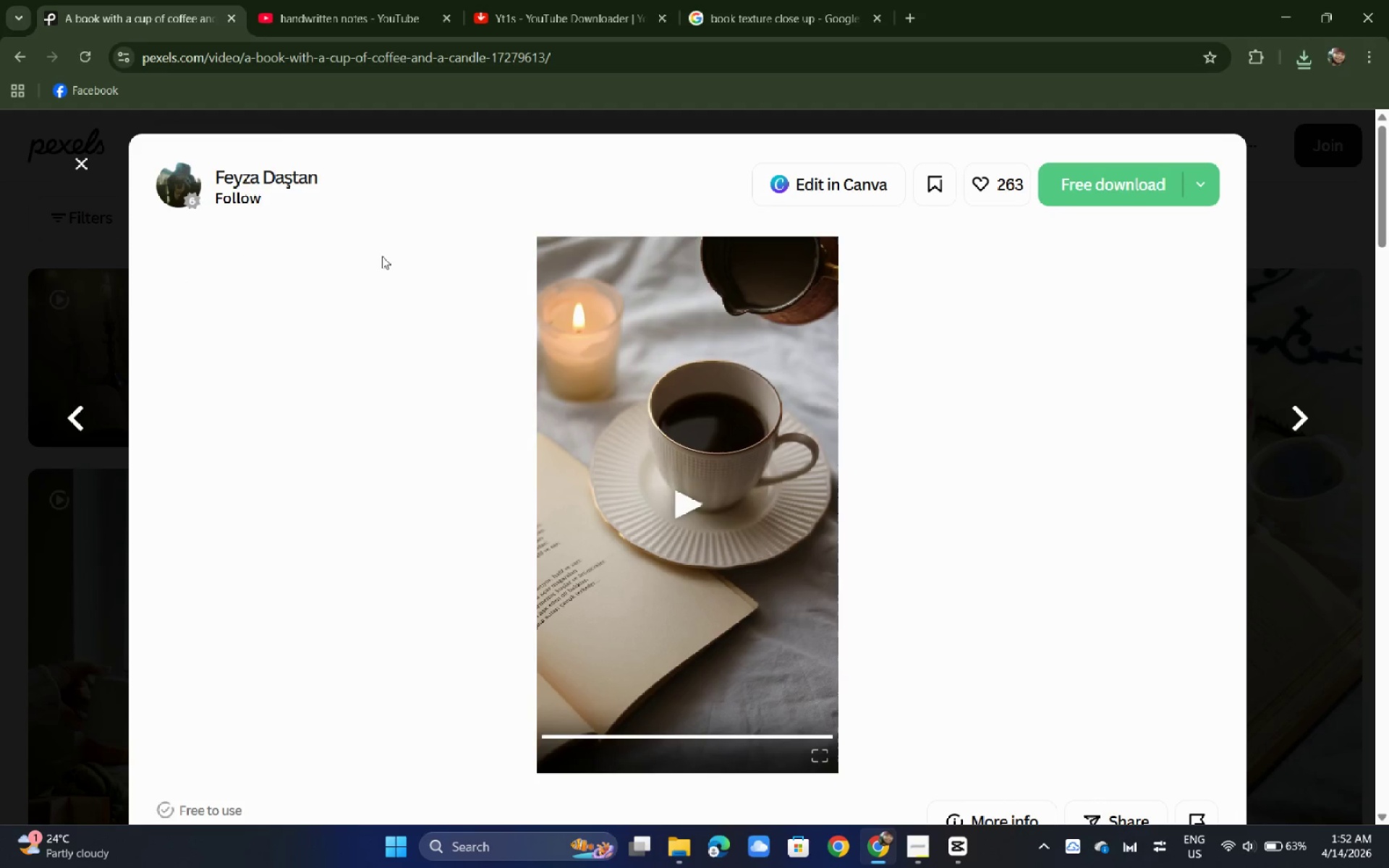 
scroll: coordinate [586, 324], scroll_direction: up, amount: 1.0
 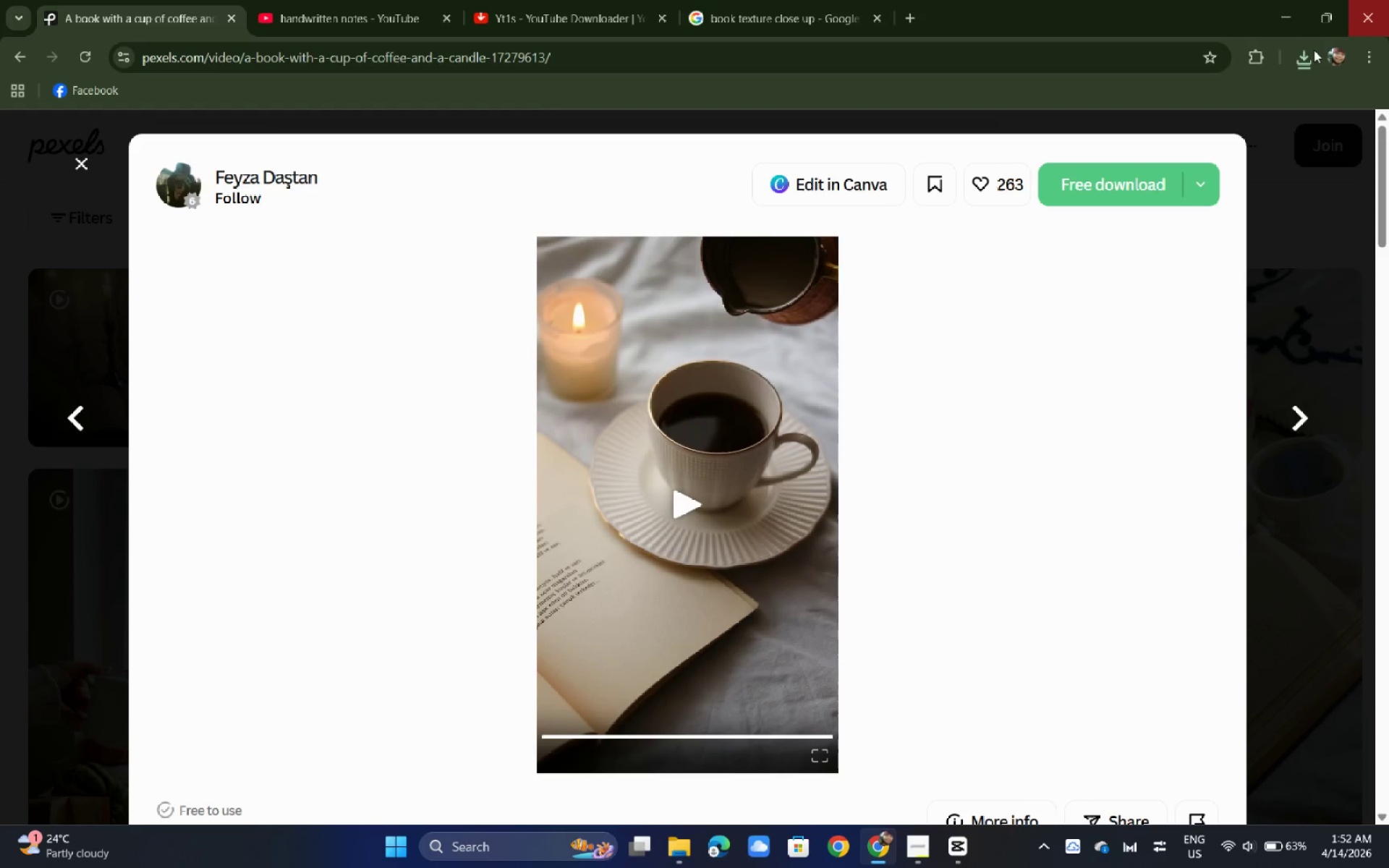 
left_click([1307, 56])
 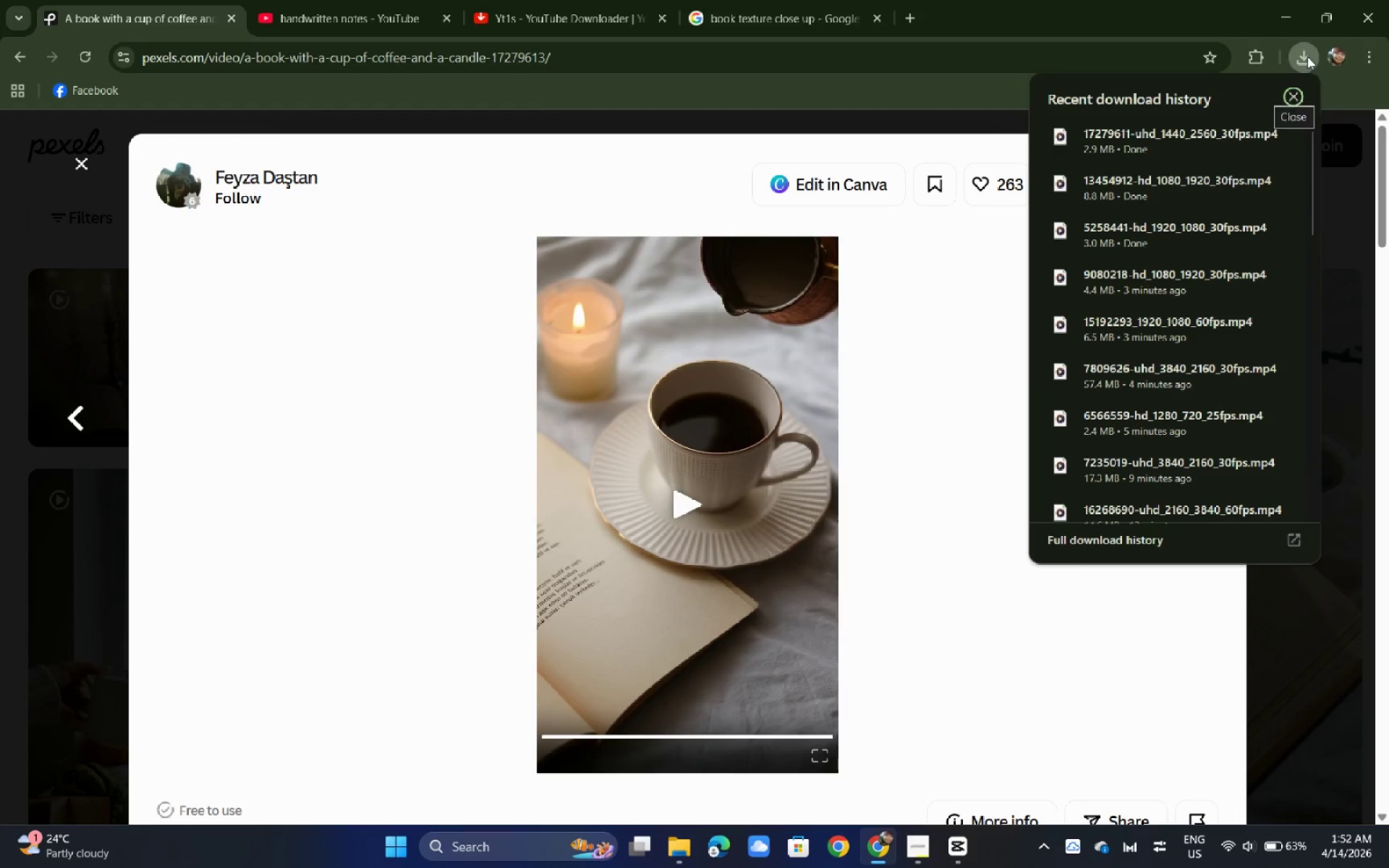 
left_click([1307, 56])
 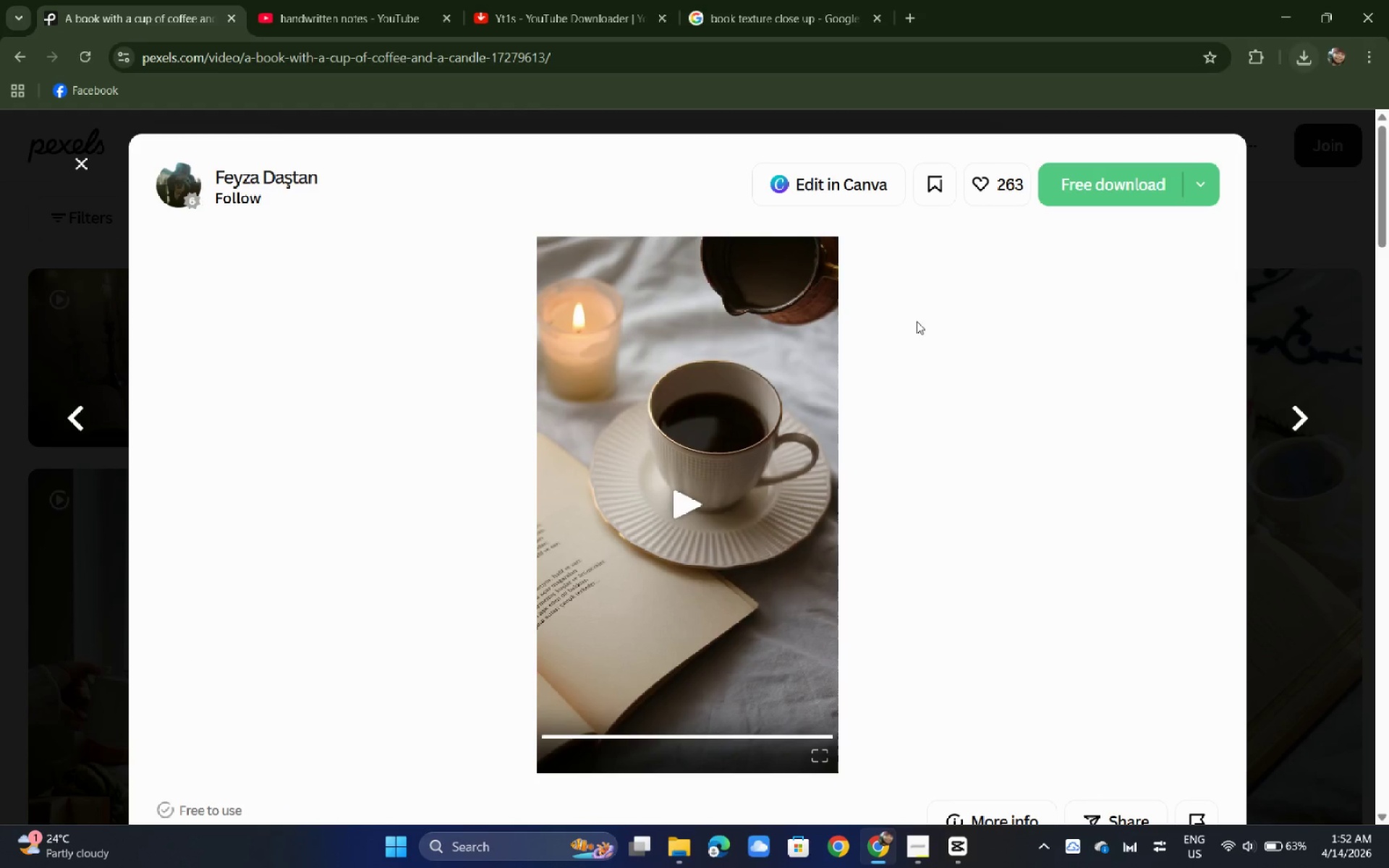 
left_click([776, 378])
 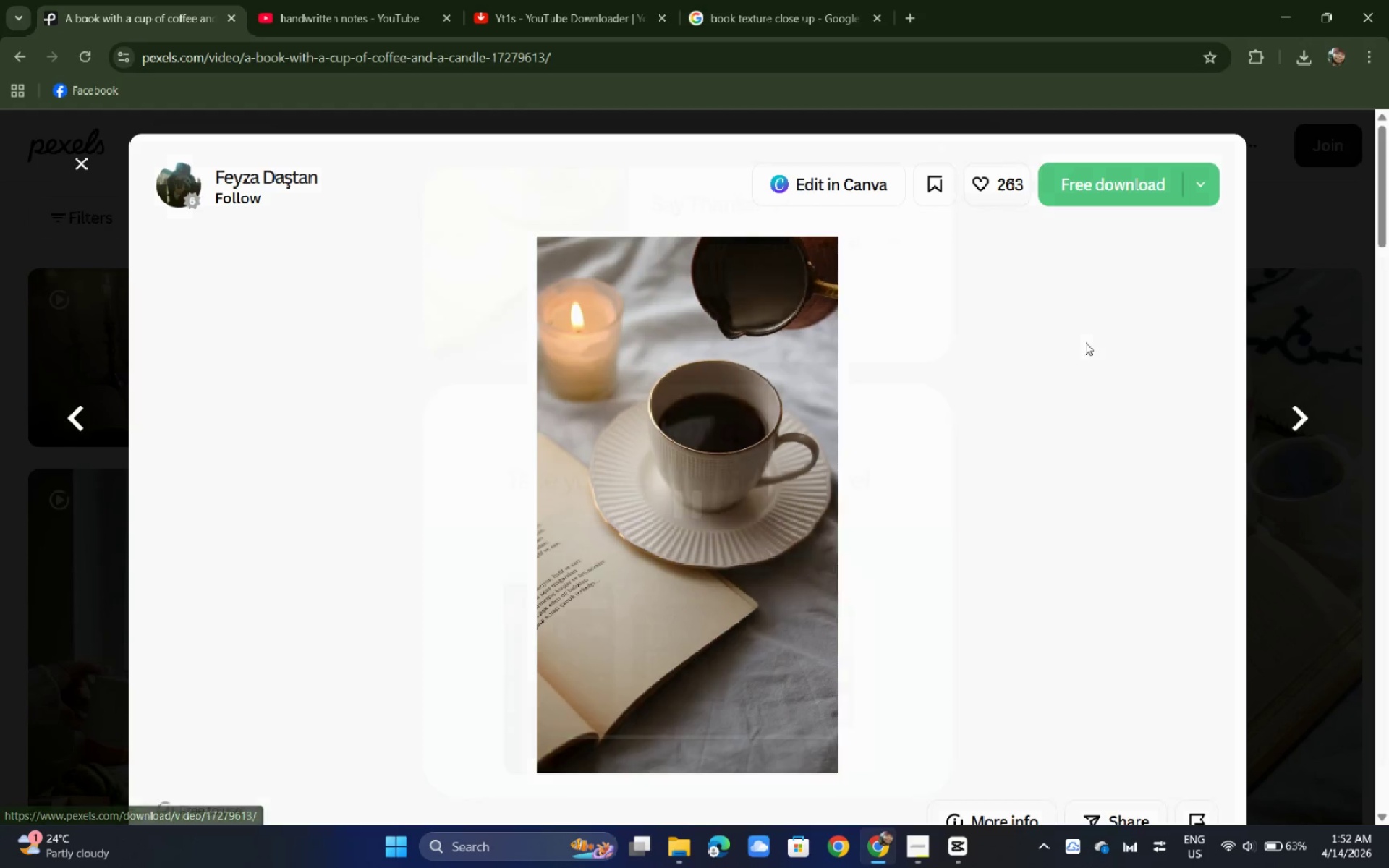 
left_click([1085, 342])
 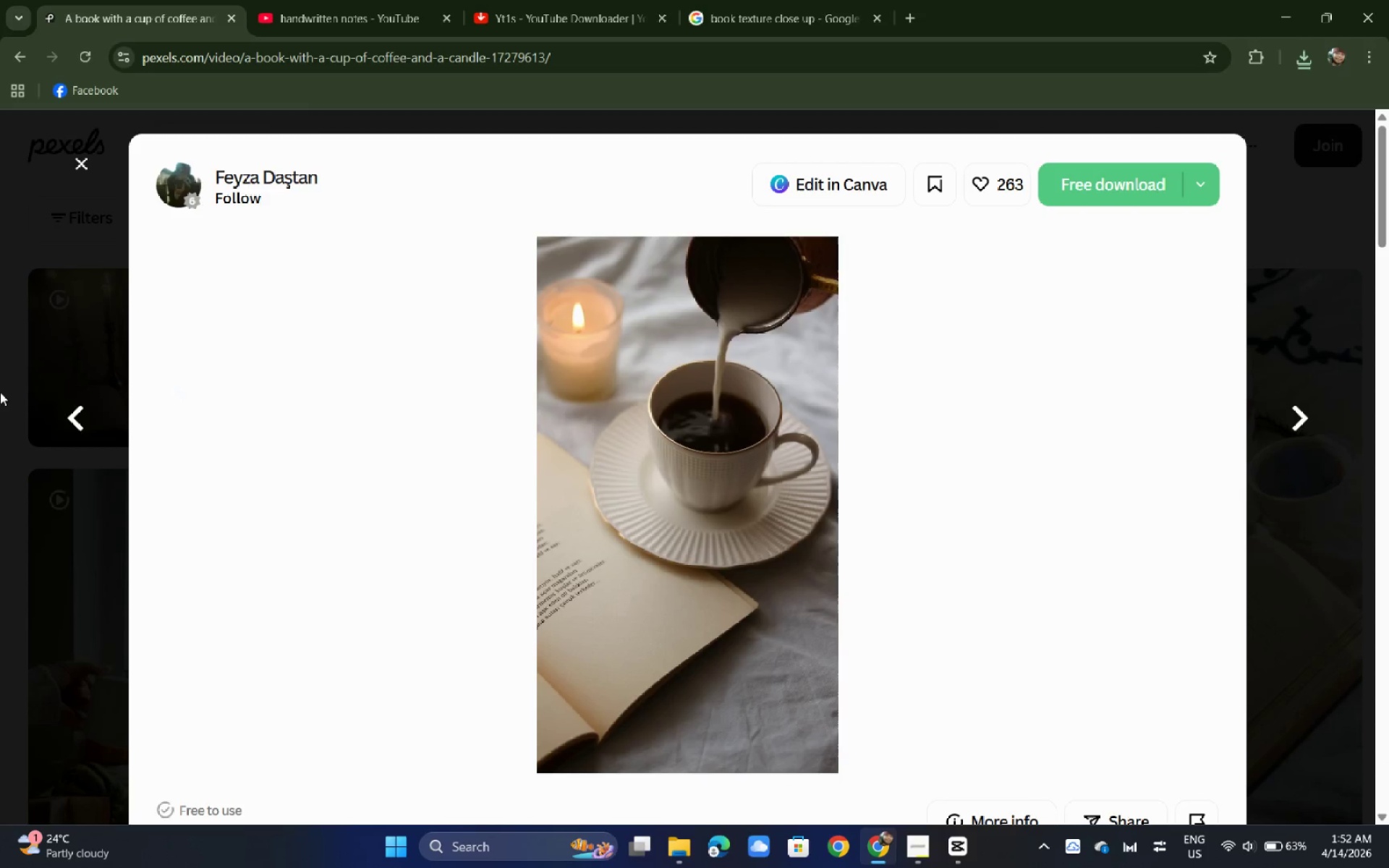 
left_click([0, 392])
 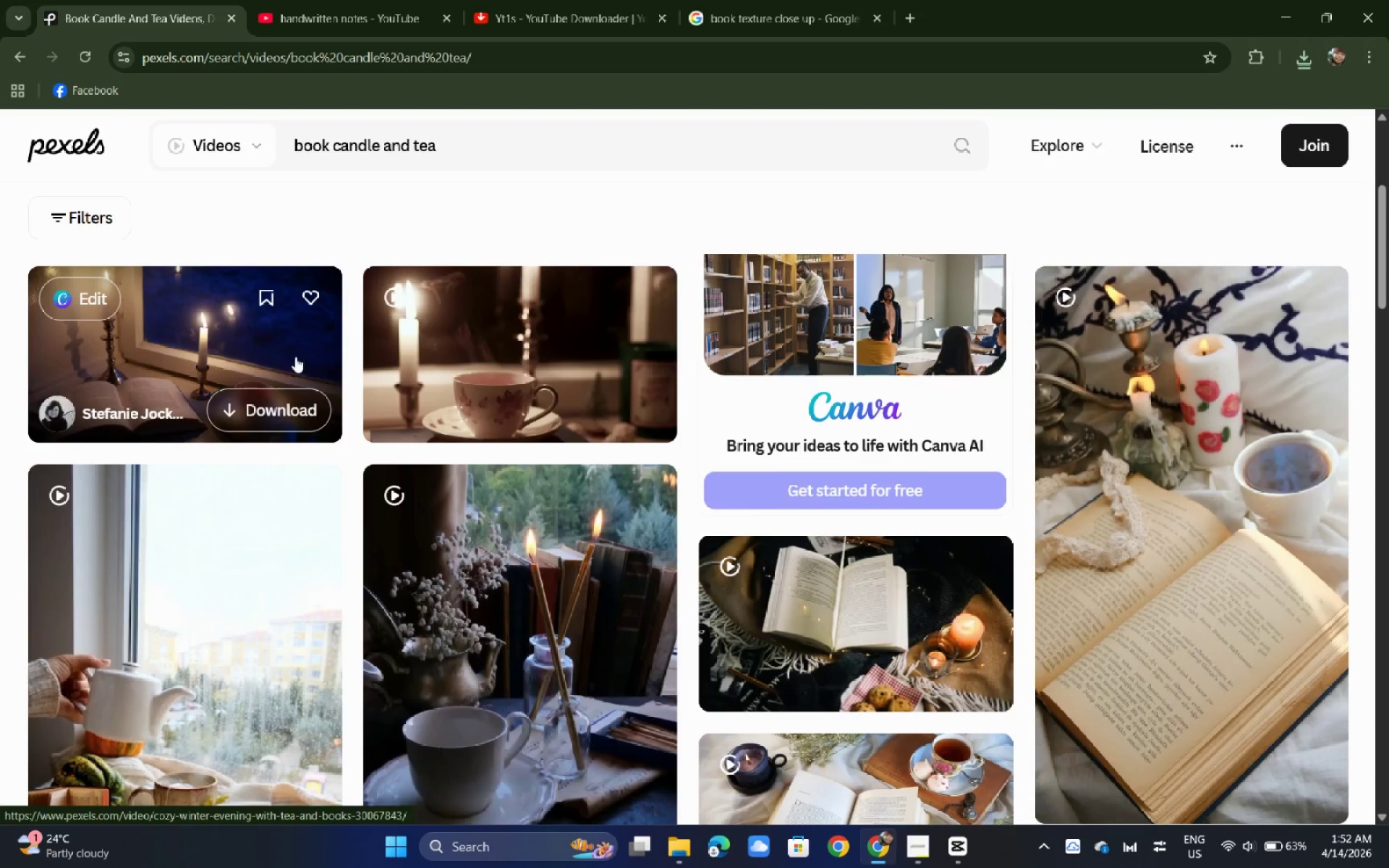 
scroll: coordinate [420, 350], scroll_direction: up, amount: 4.0
 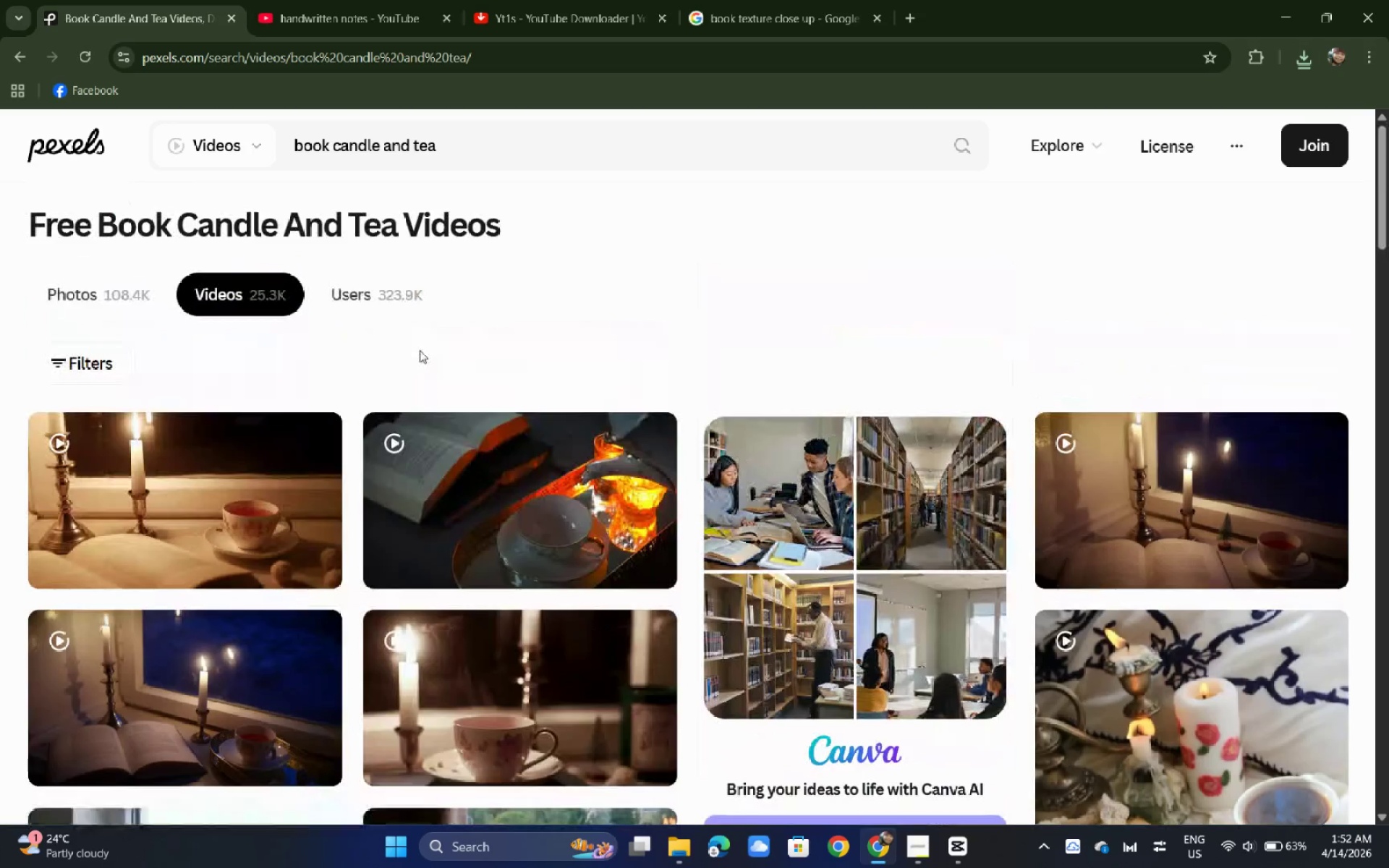 
scroll: coordinate [420, 350], scroll_direction: down, amount: 5.0
 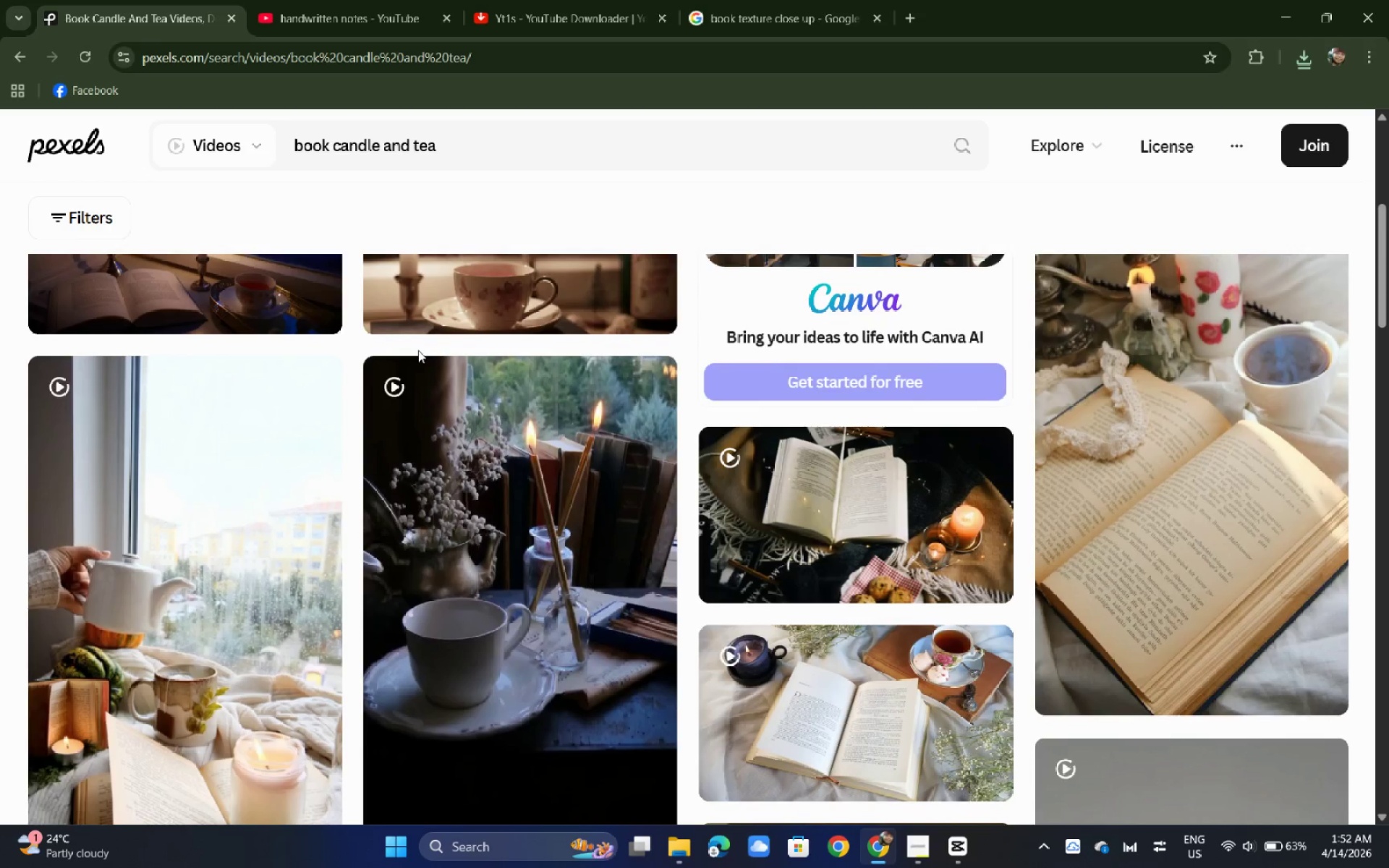 
left_click([1269, 472])
 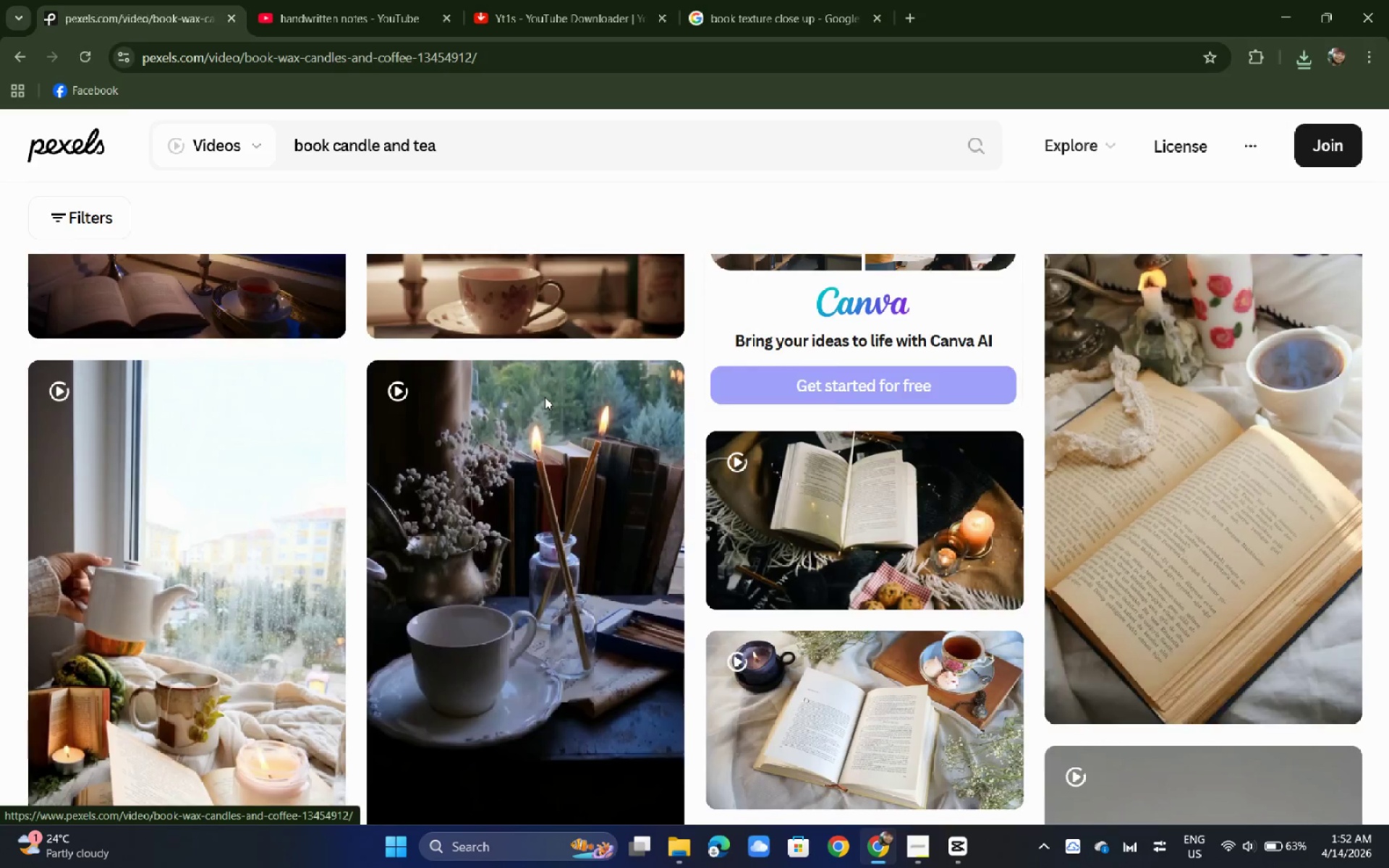 
scroll: coordinate [549, 394], scroll_direction: down, amount: 9.0
 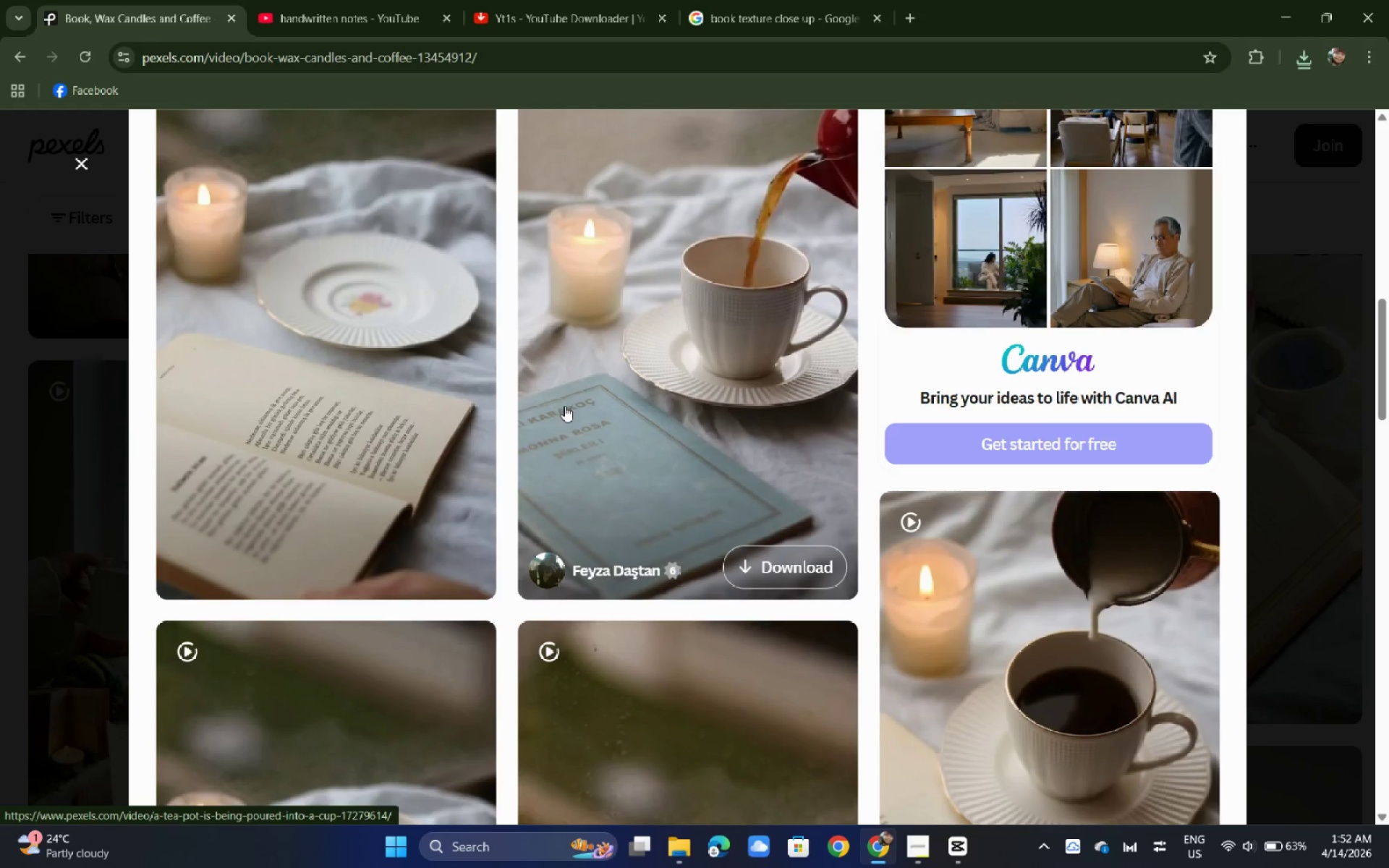 
wait(5.5)
 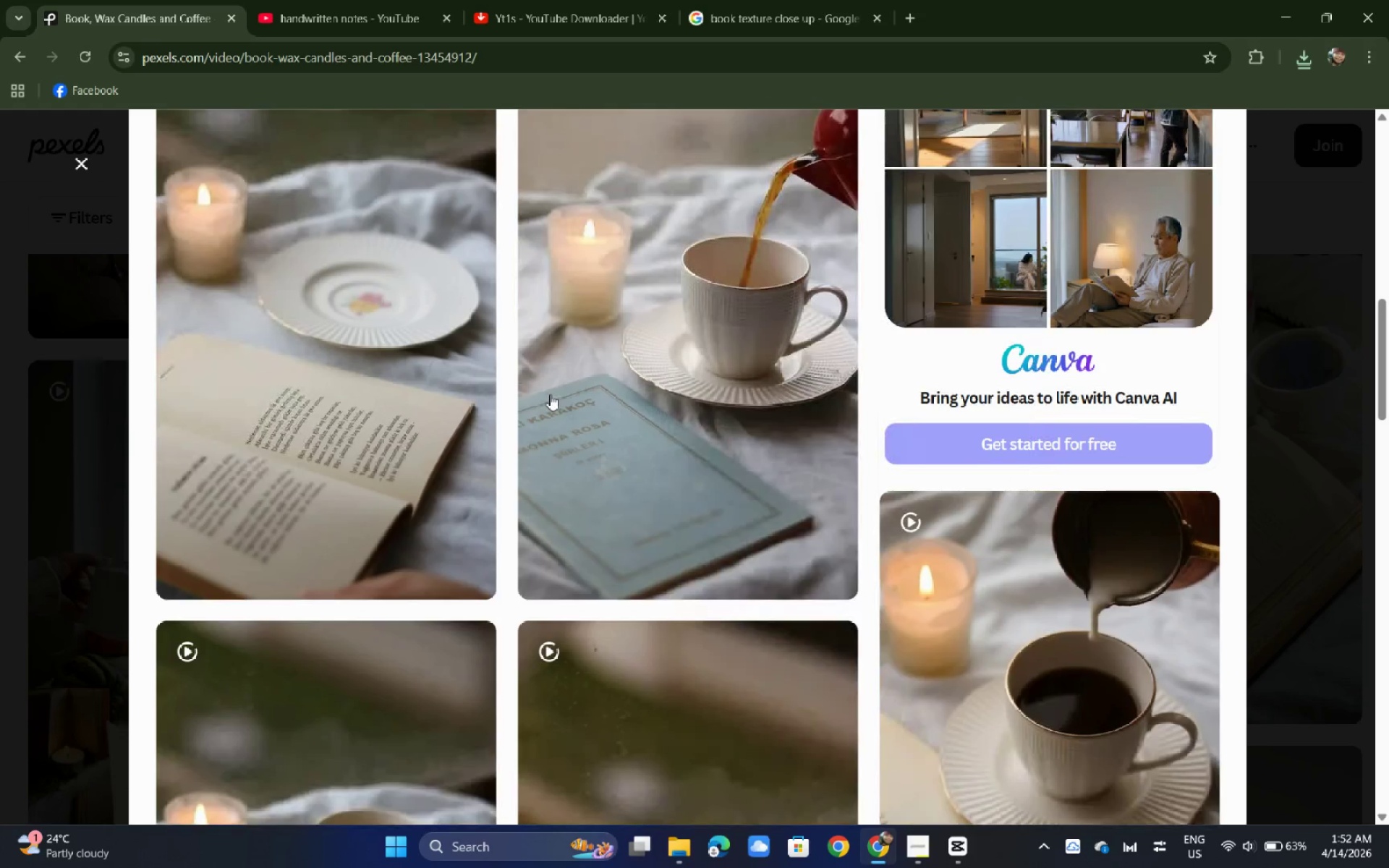 
scroll: coordinate [569, 412], scroll_direction: down, amount: 2.0
 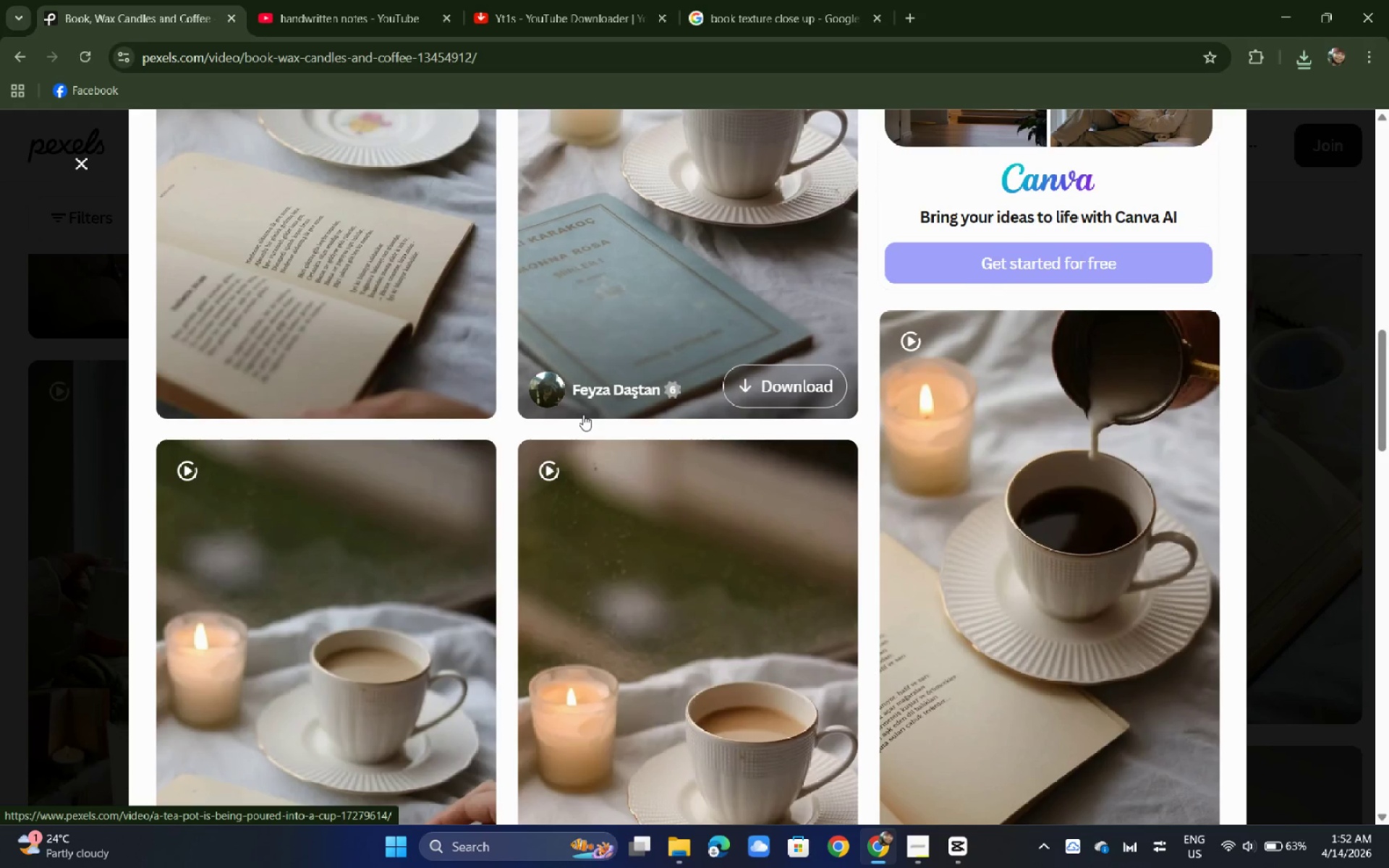 
wait(5.69)
 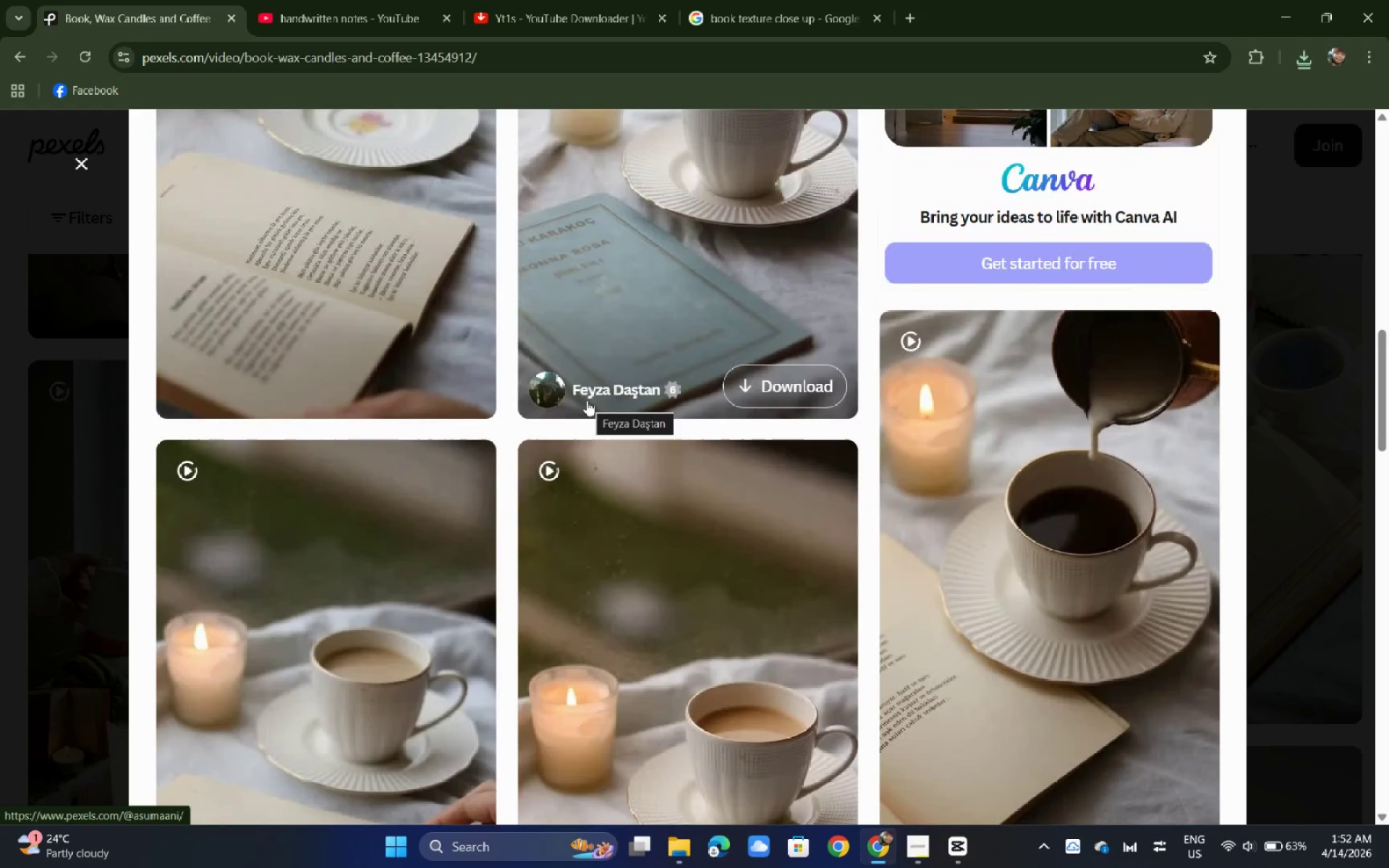 
scroll: coordinate [580, 435], scroll_direction: down, amount: 6.0
 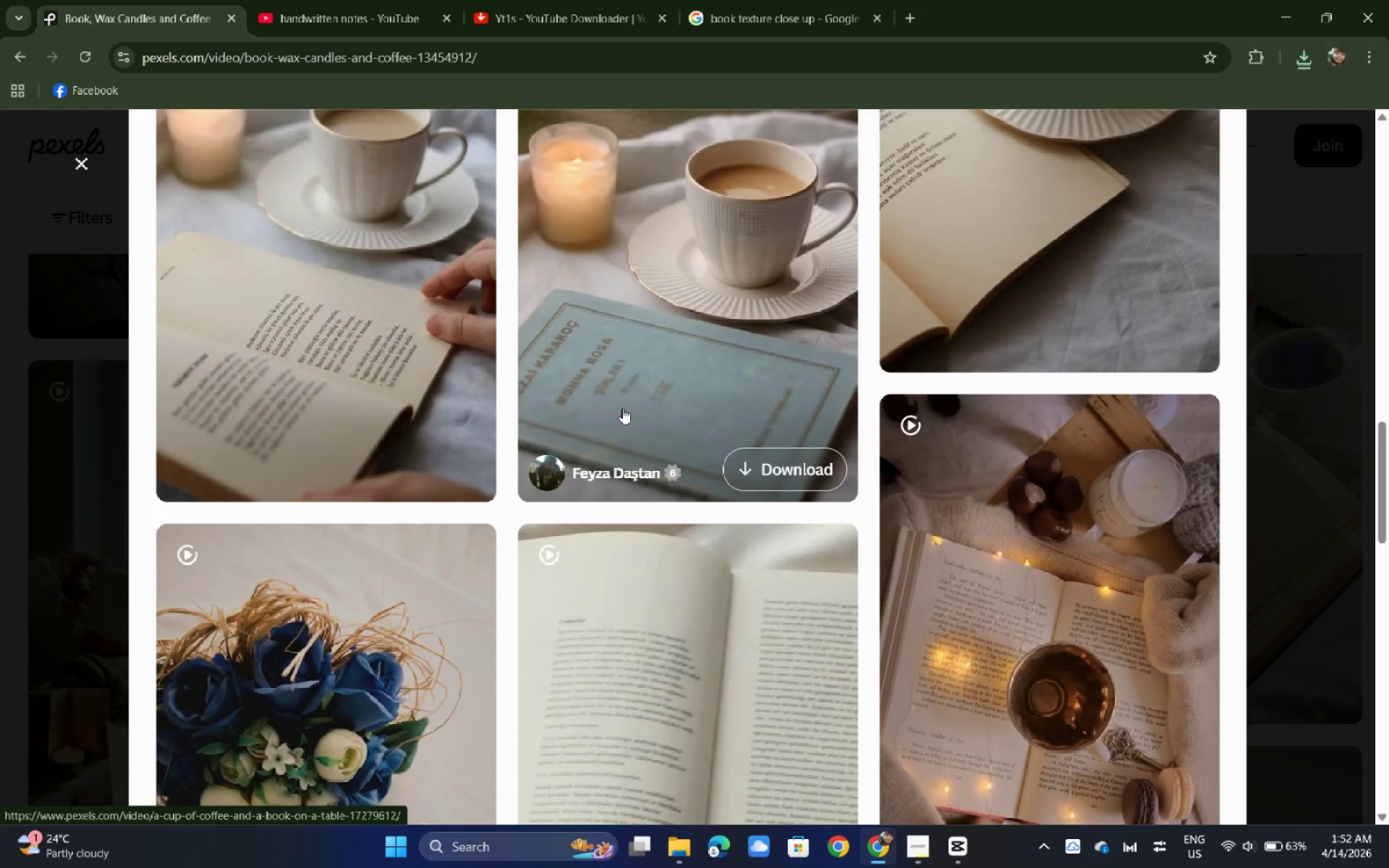 
left_click([622, 408])
 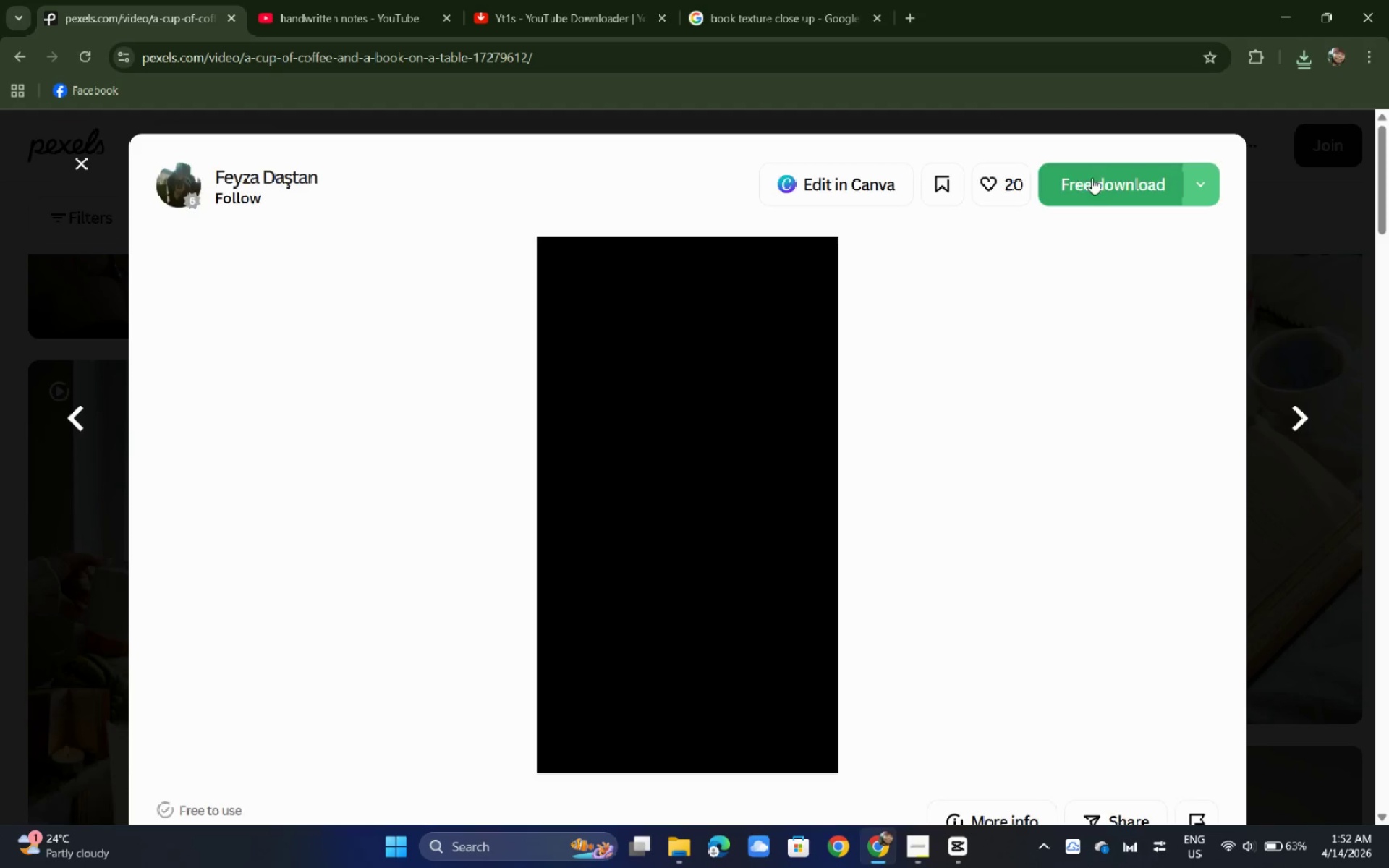 
left_click([1092, 169])
 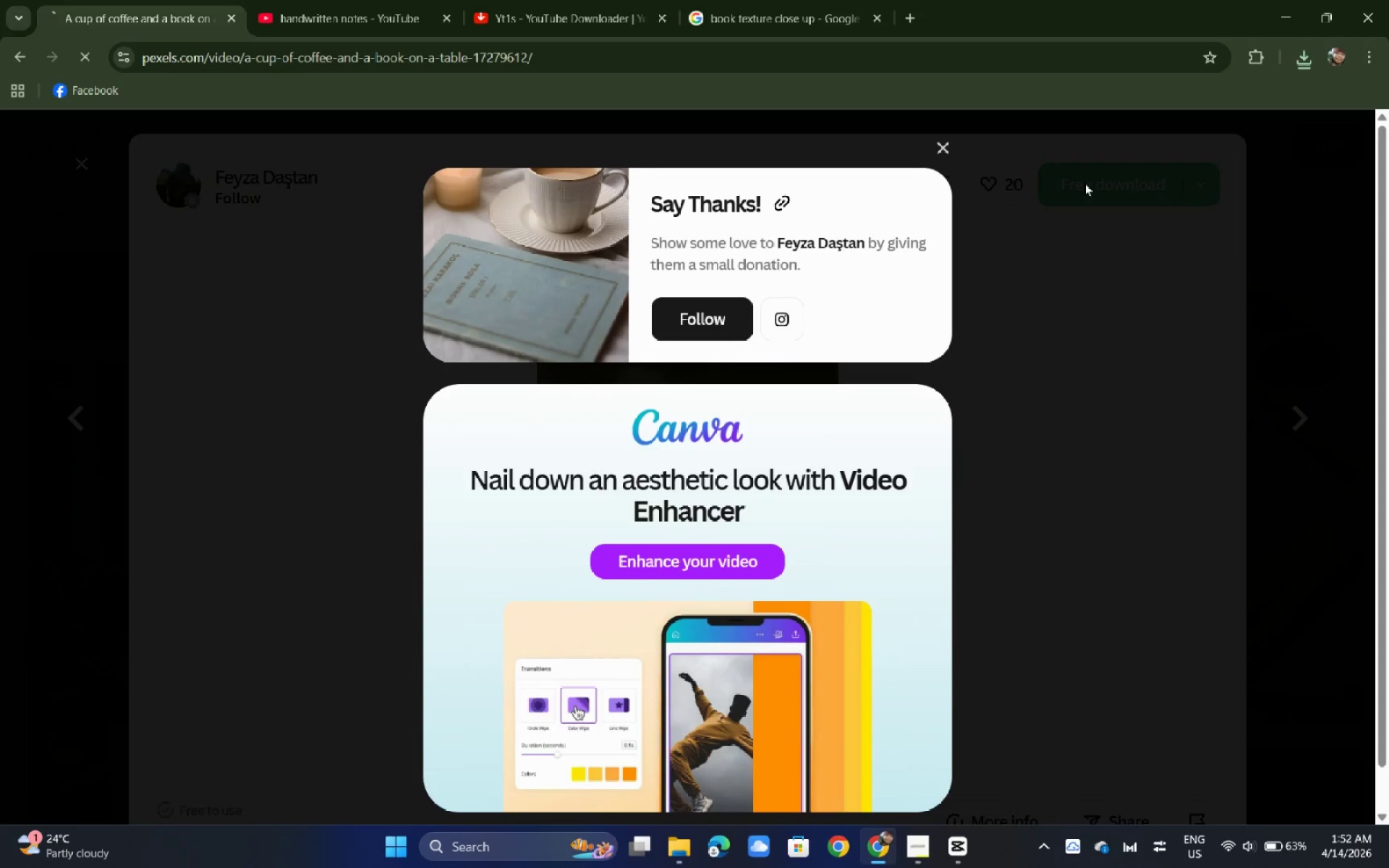 
left_click([433, 258])
 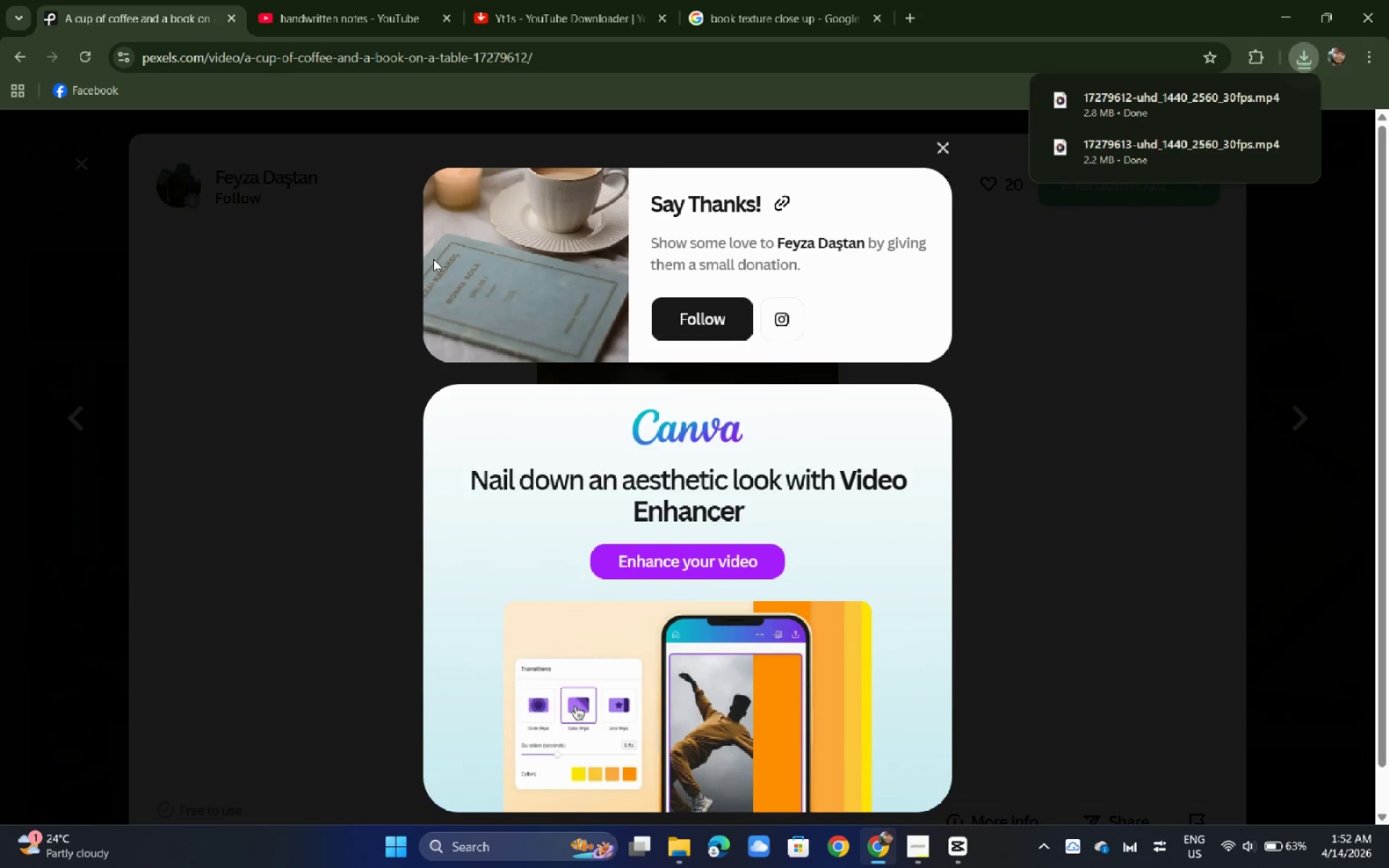 
left_click([433, 259])
 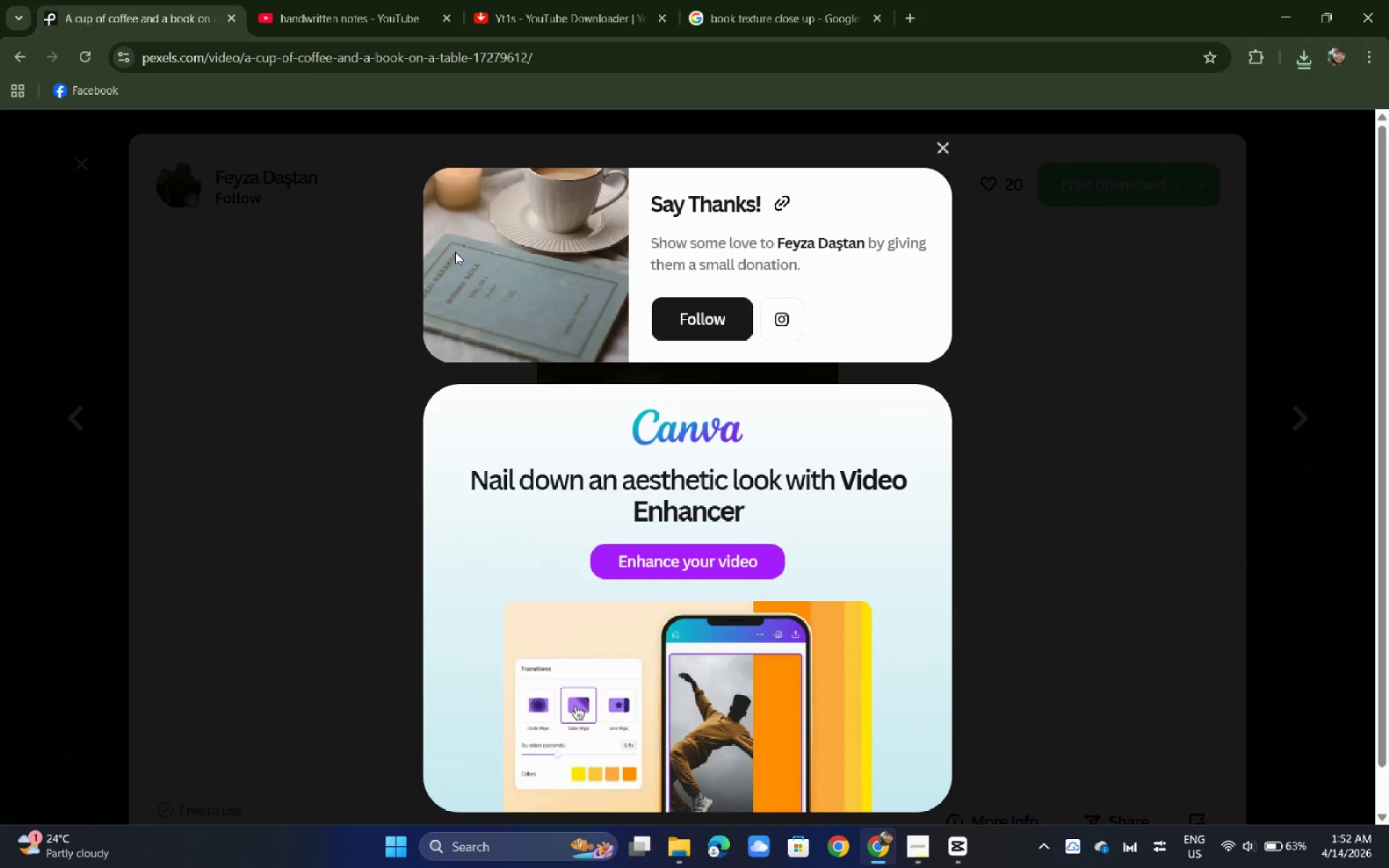 
scroll: coordinate [455, 252], scroll_direction: up, amount: 1.0
 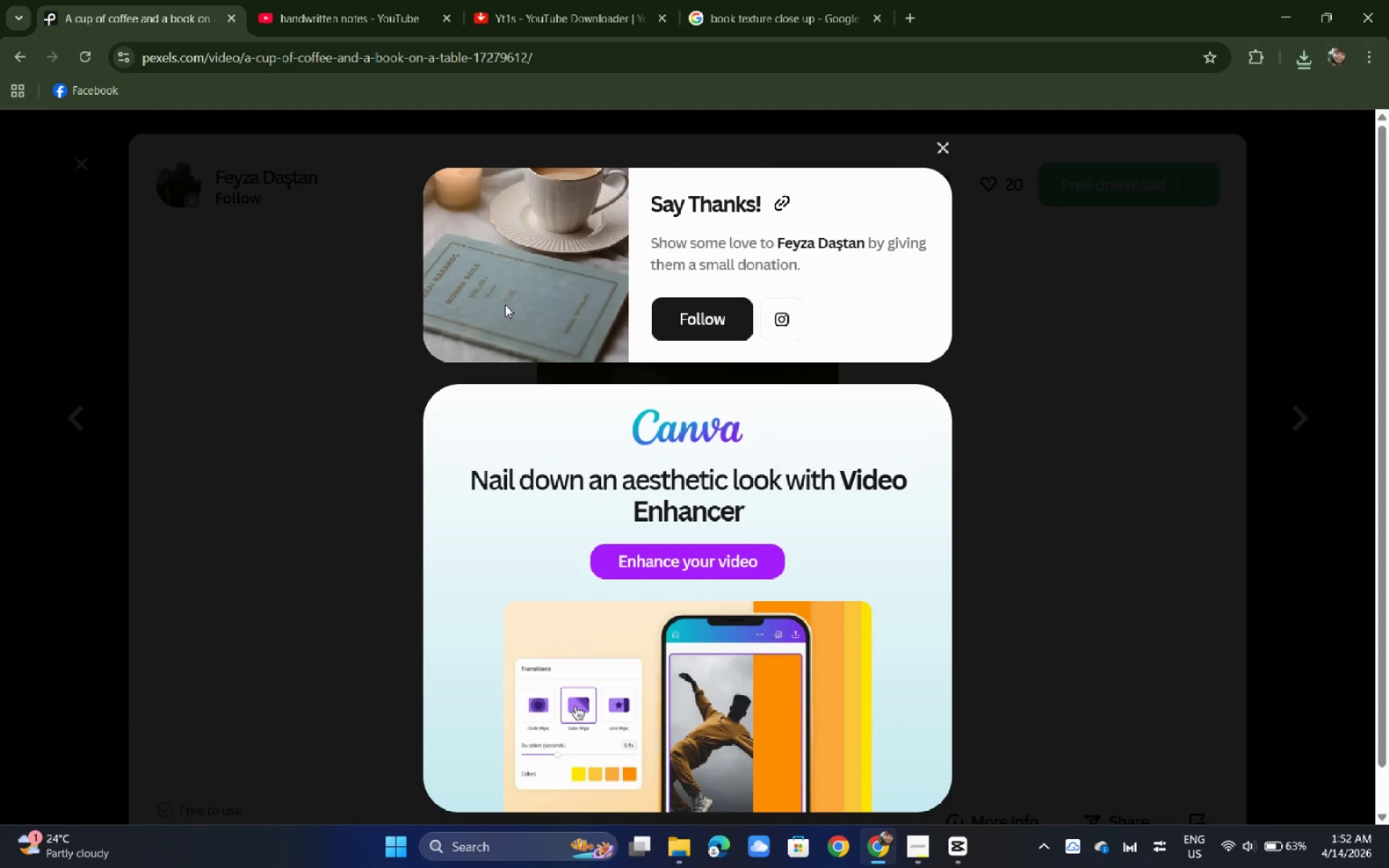 
wait(14.13)
 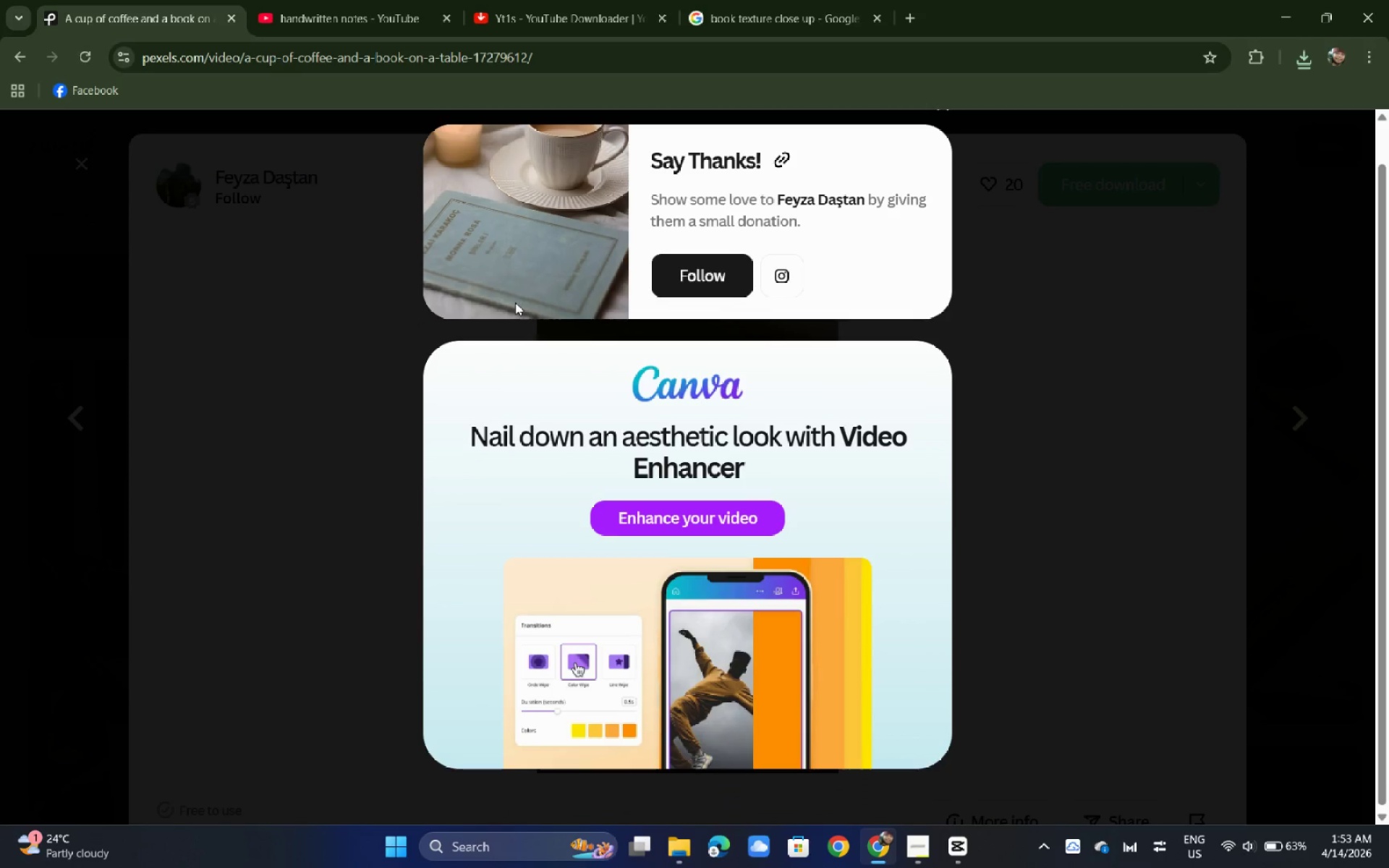 
left_click([109, 359])
 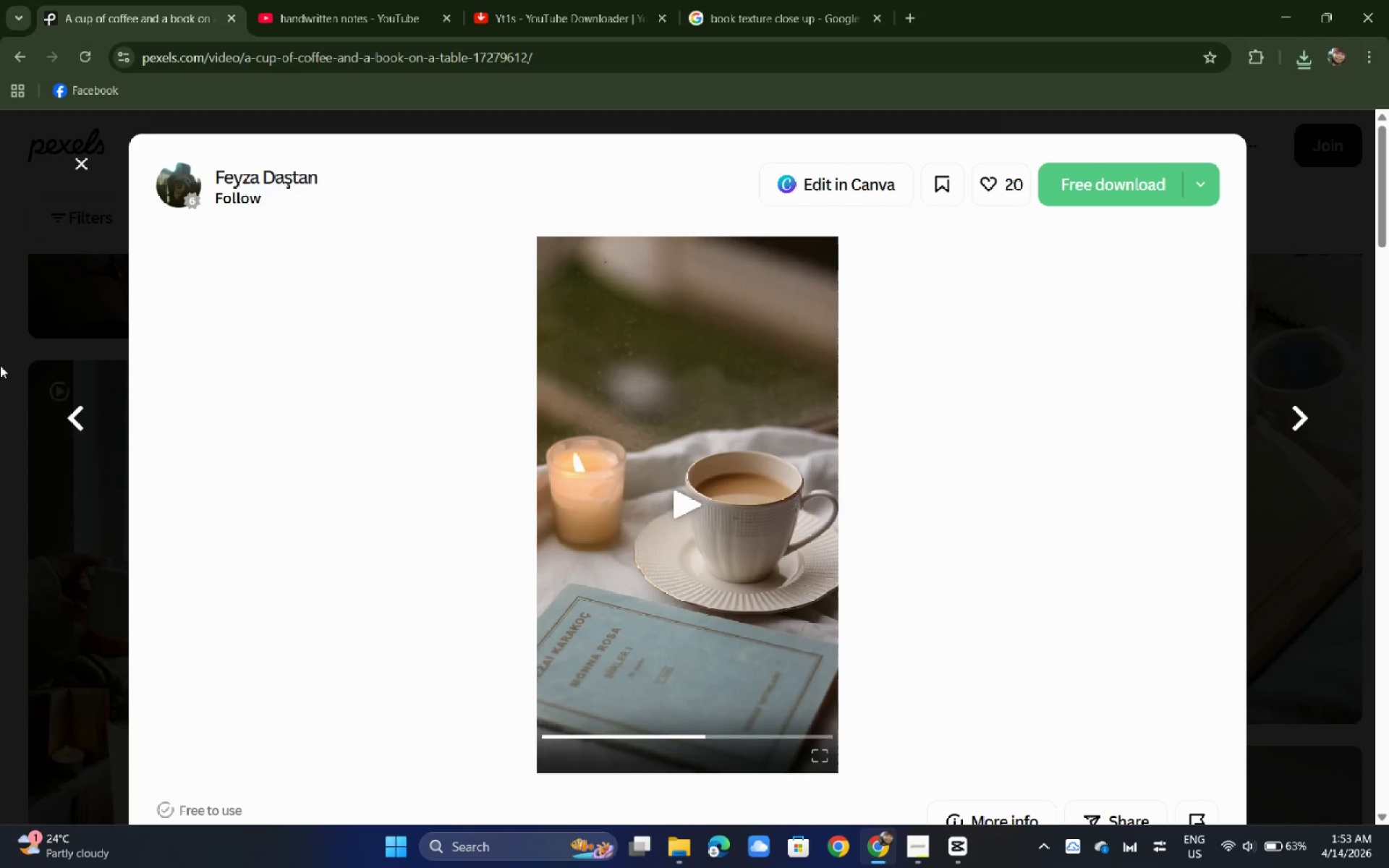 
scroll: coordinate [515, 302], scroll_direction: down, amount: 3.0
 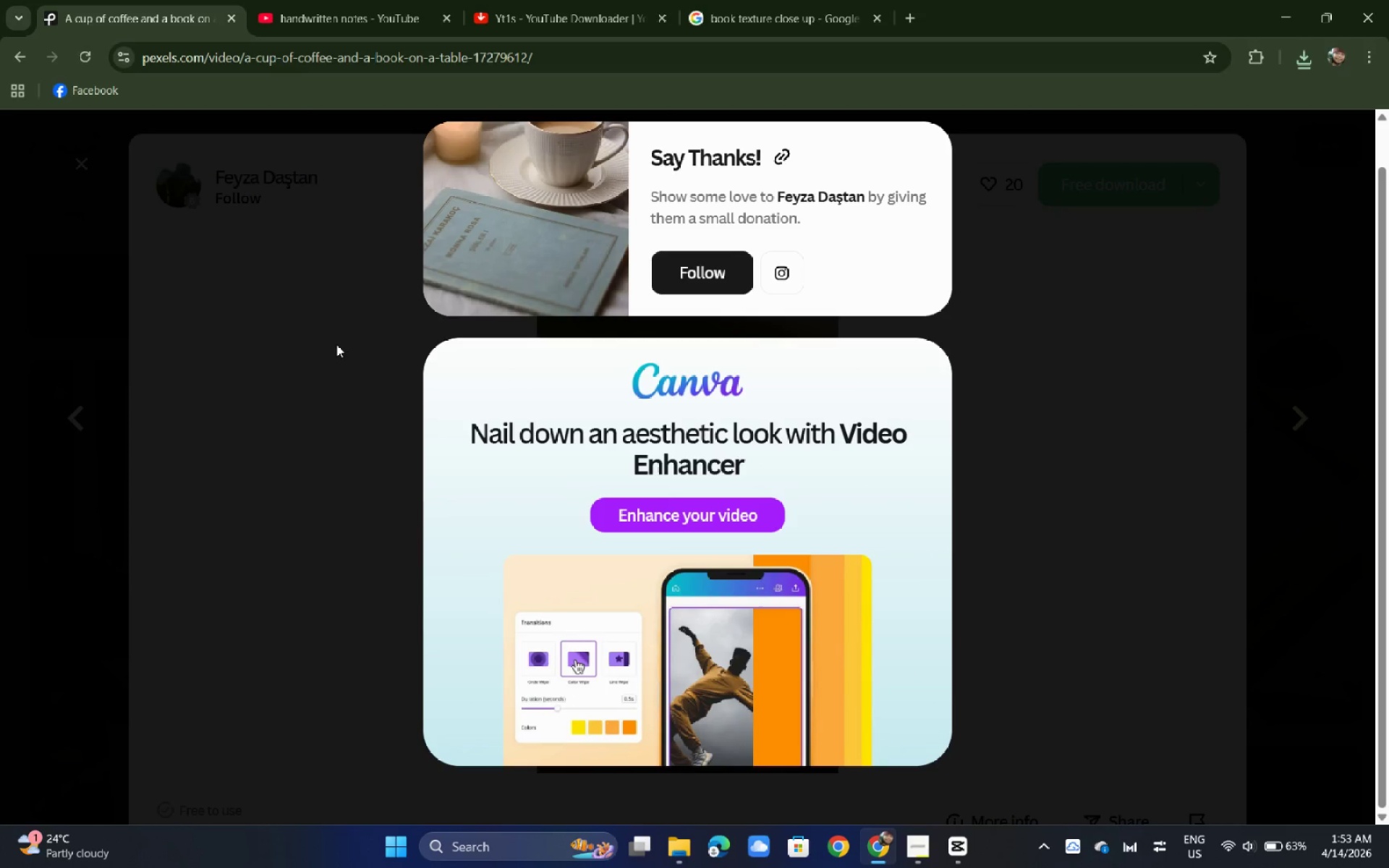 
left_click([0, 366])
 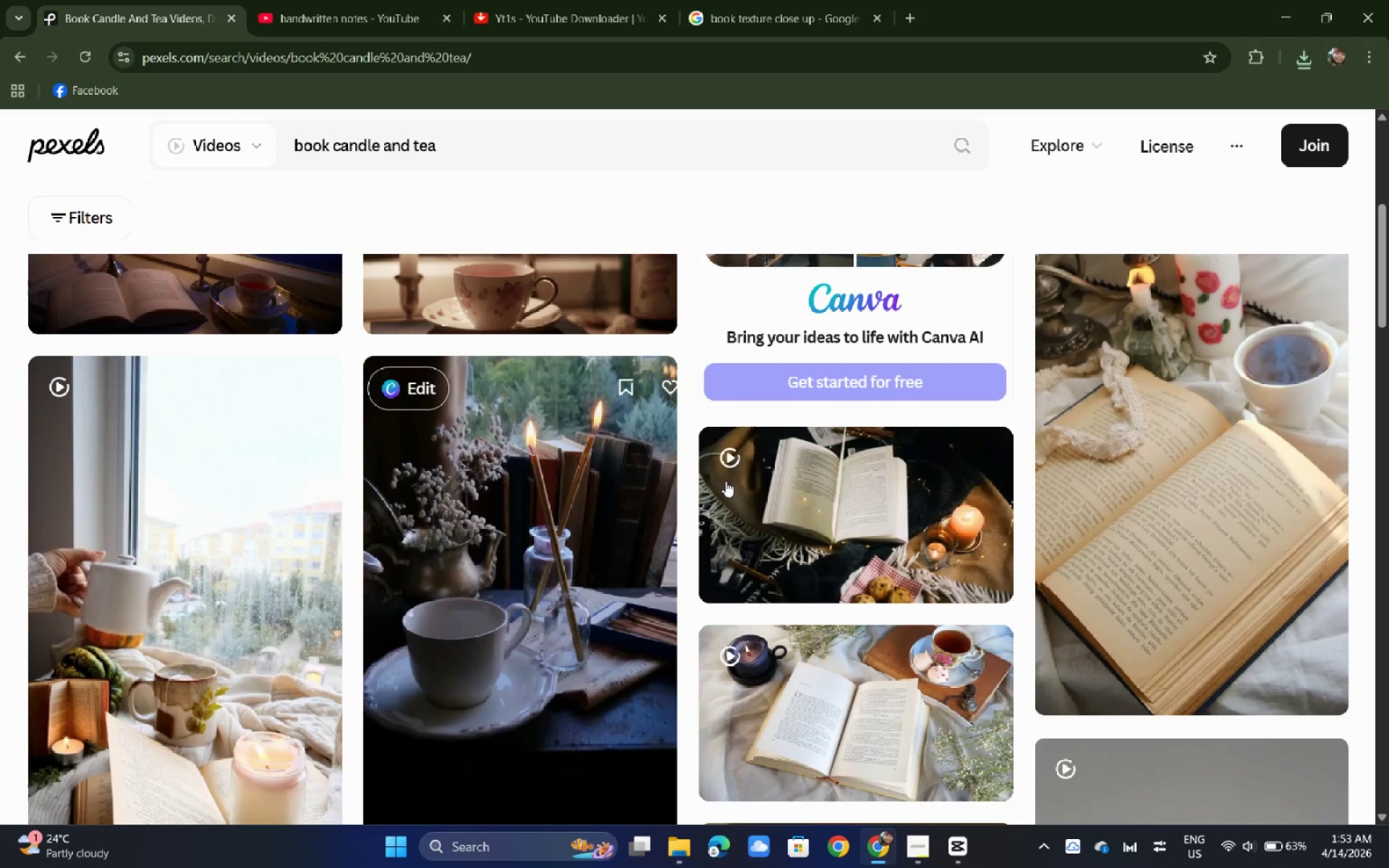 
left_click([1194, 498])
 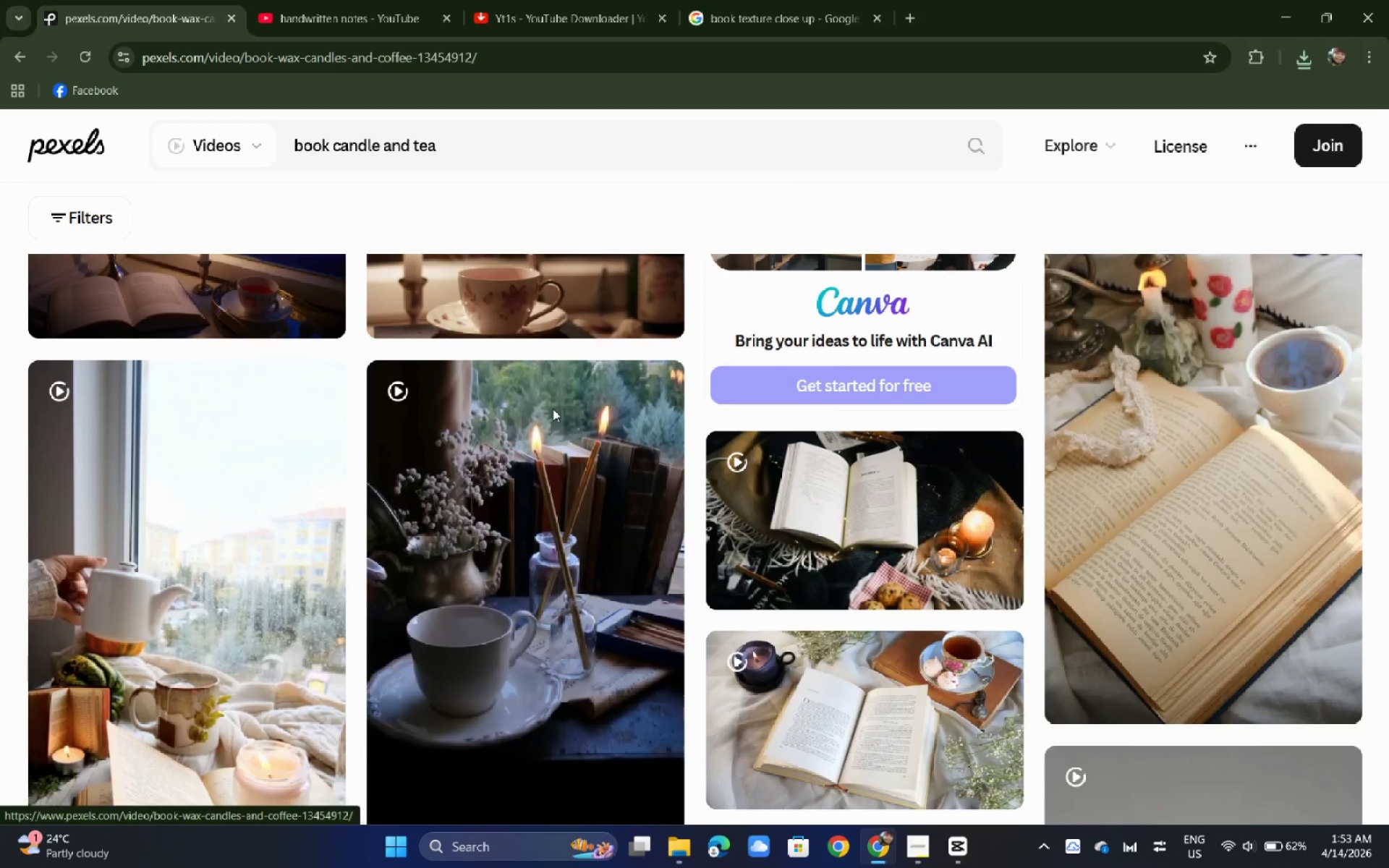 
scroll: coordinate [596, 394], scroll_direction: down, amount: 11.0
 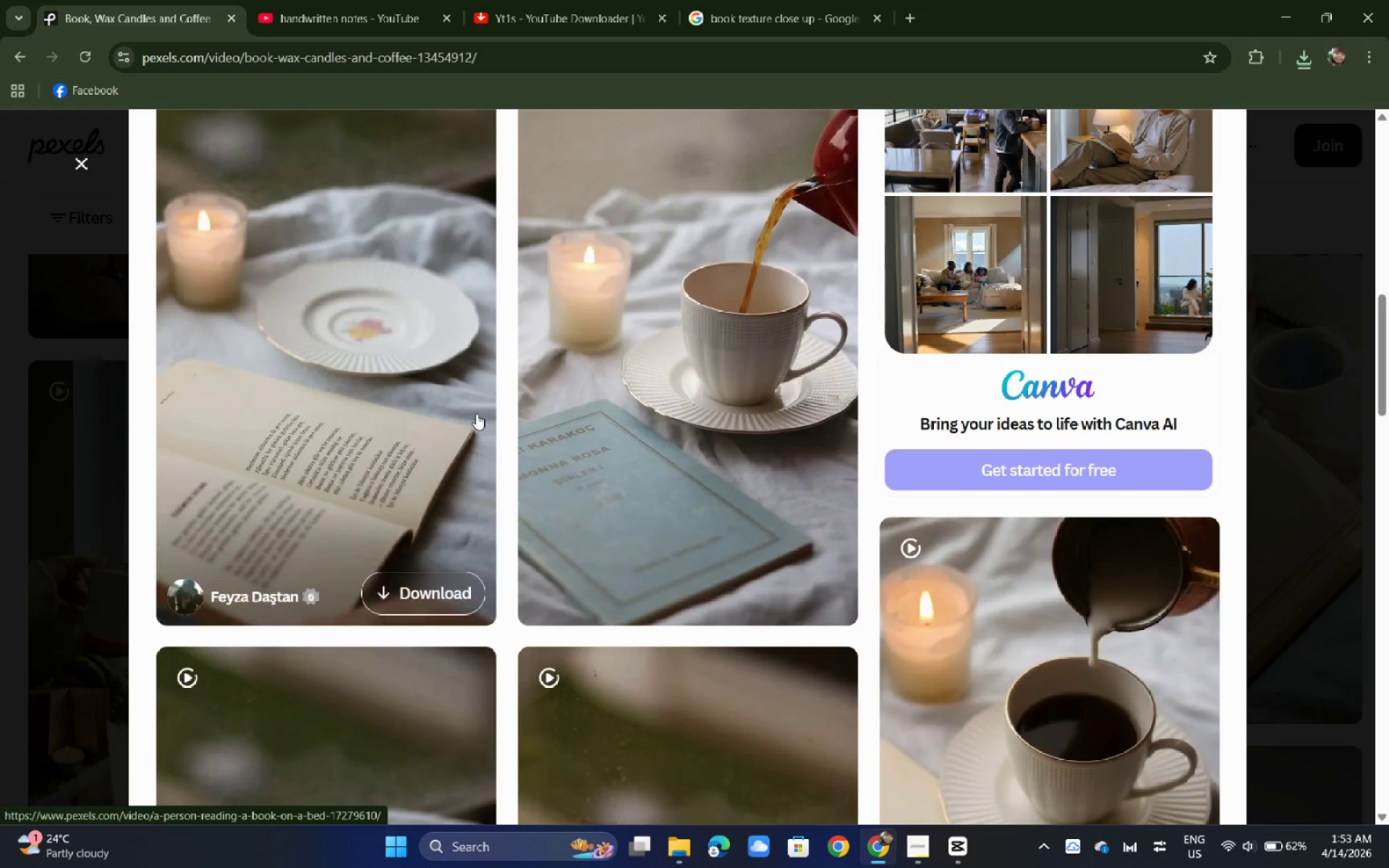 
scroll: coordinate [470, 378], scroll_direction: up, amount: 4.0
 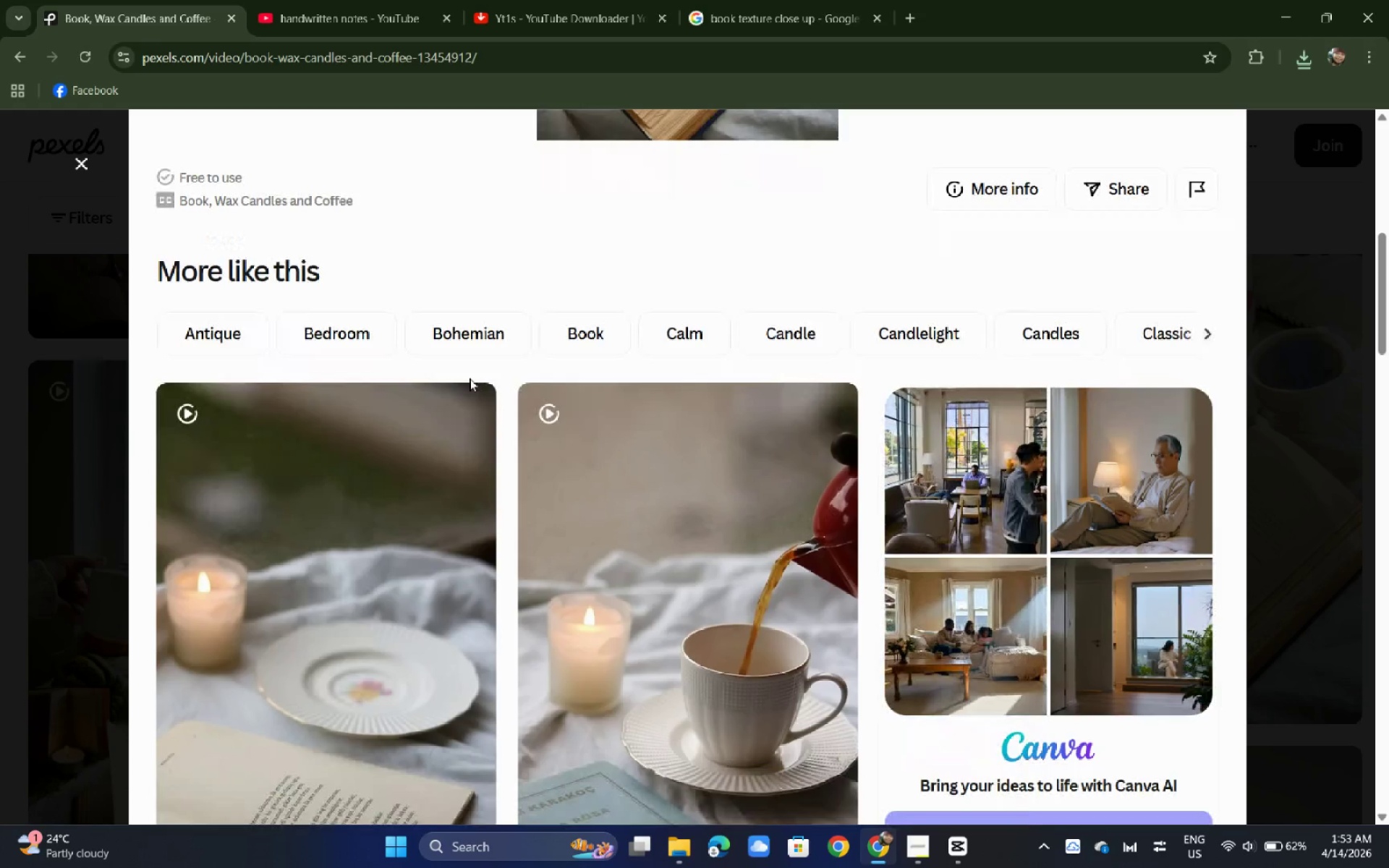 
scroll: coordinate [470, 378], scroll_direction: down, amount: 2.0
 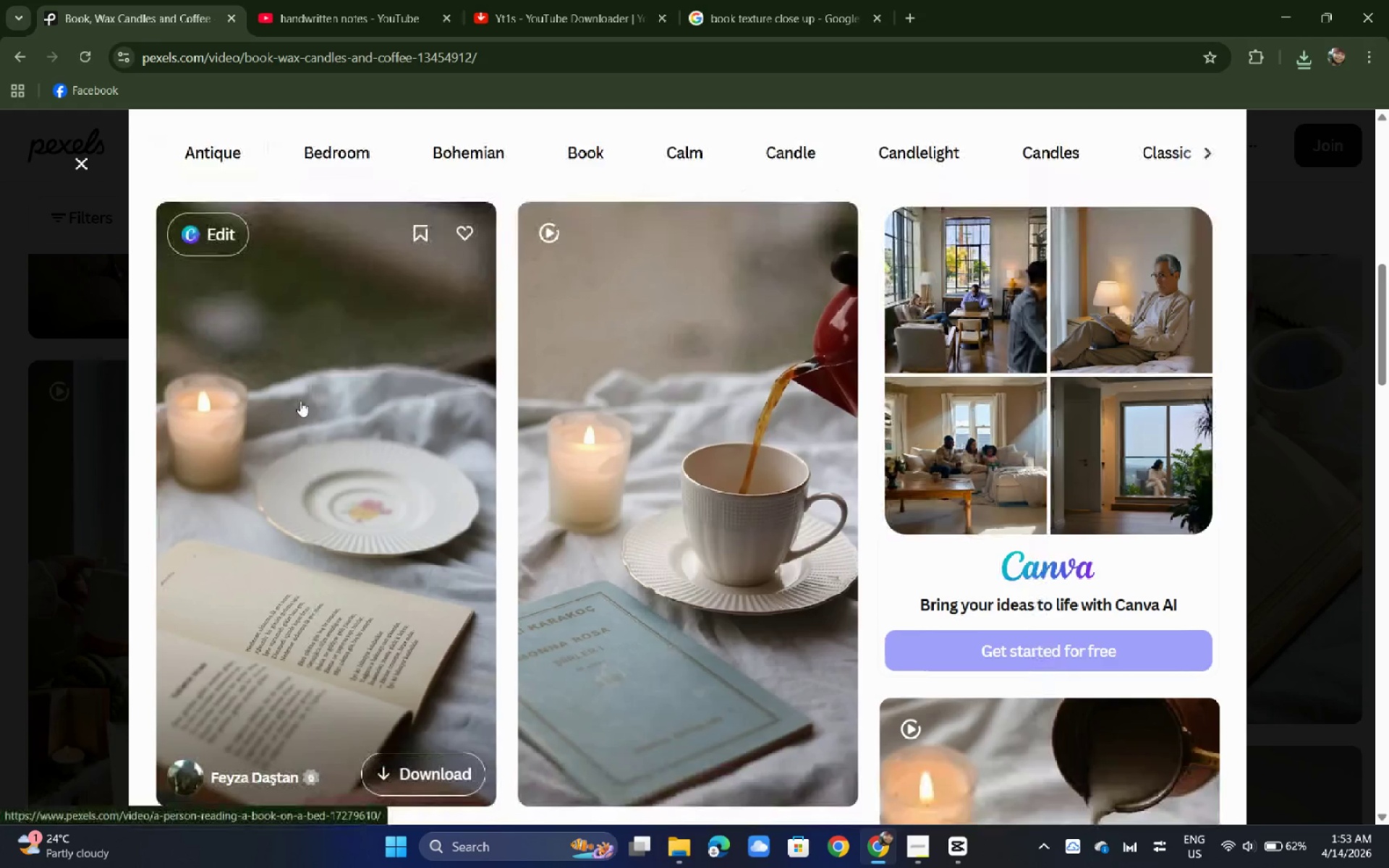 
scroll: coordinate [310, 407], scroll_direction: up, amount: 2.0
 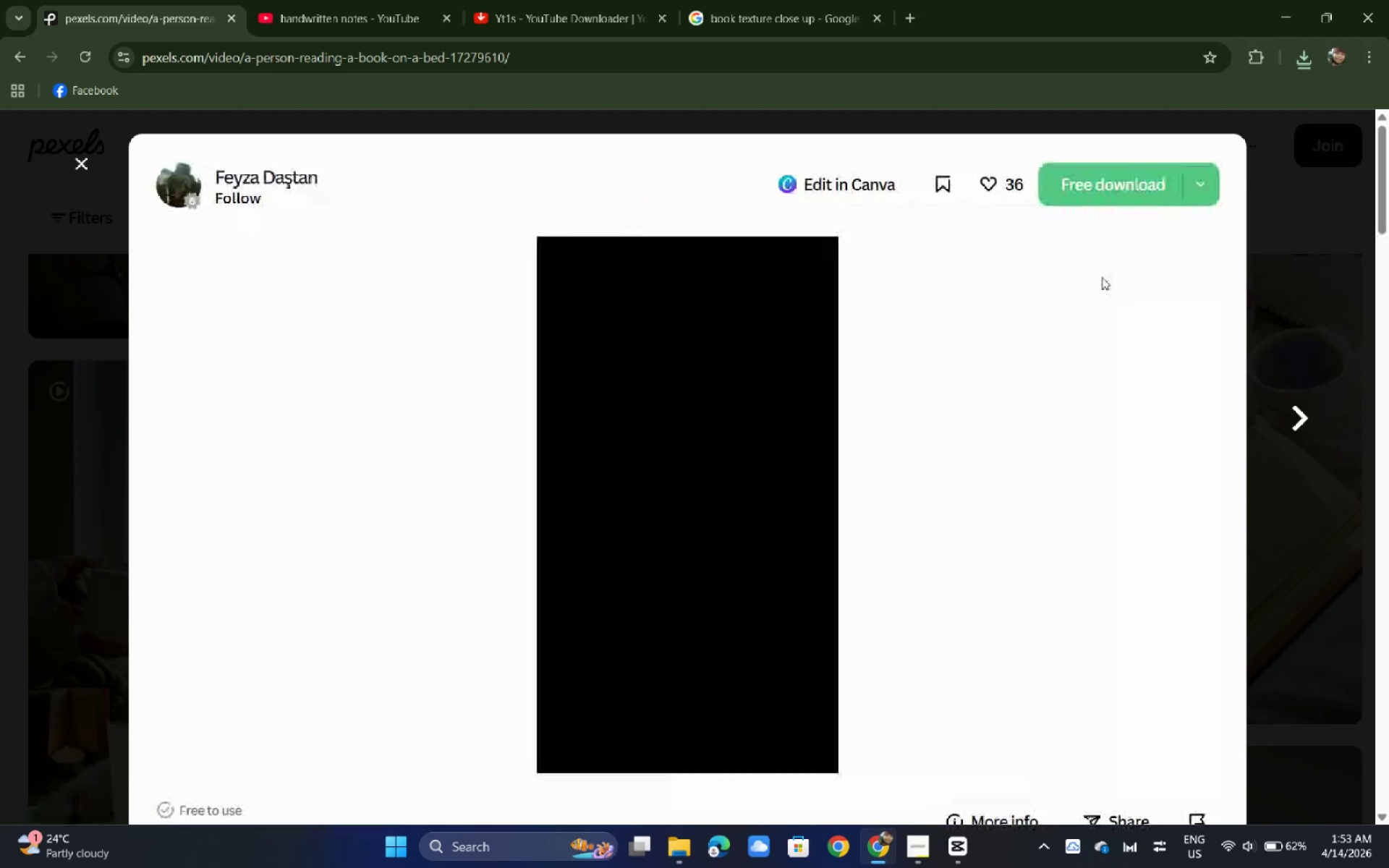 
left_click([1120, 200])
 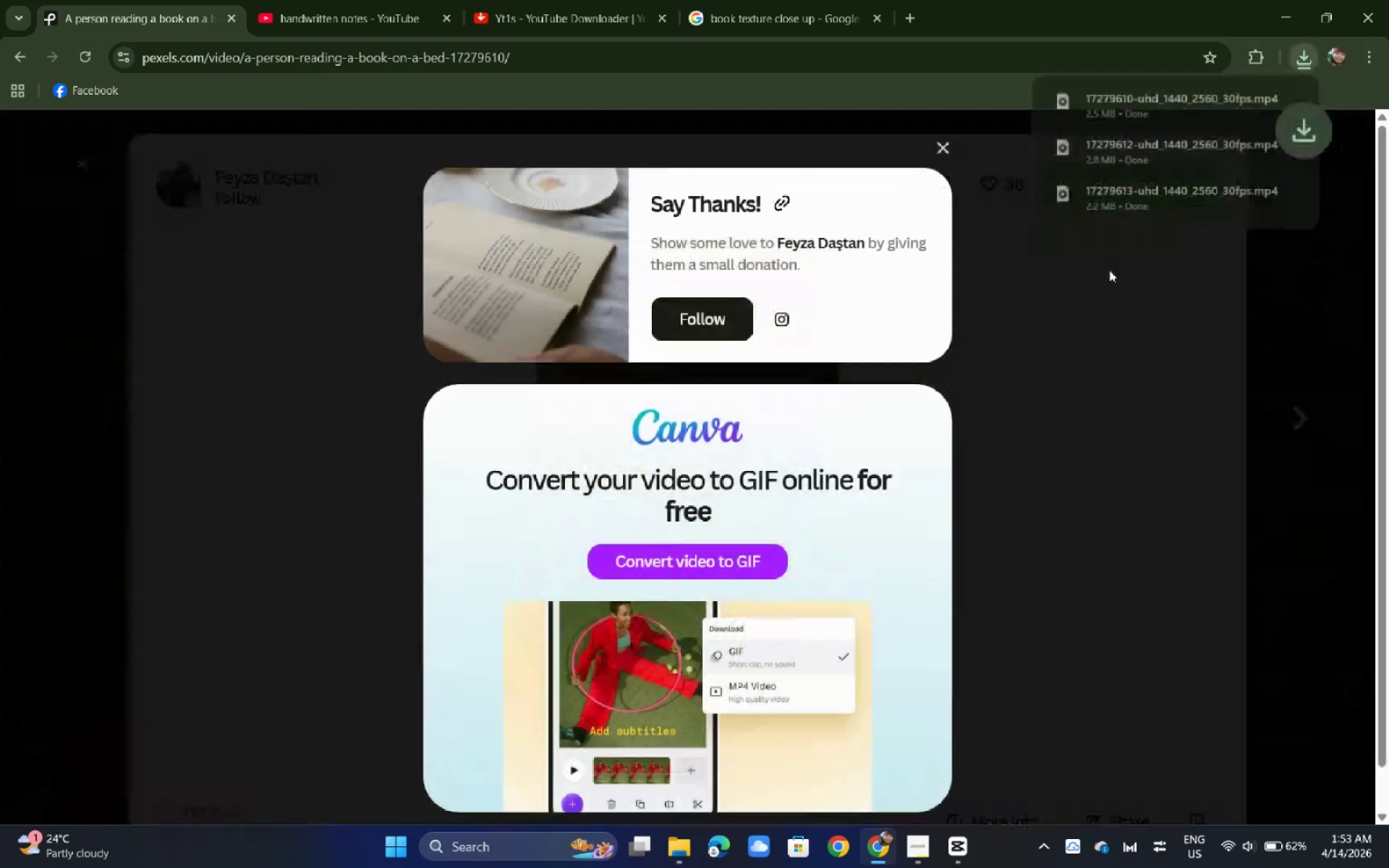 
left_click([1109, 270])
 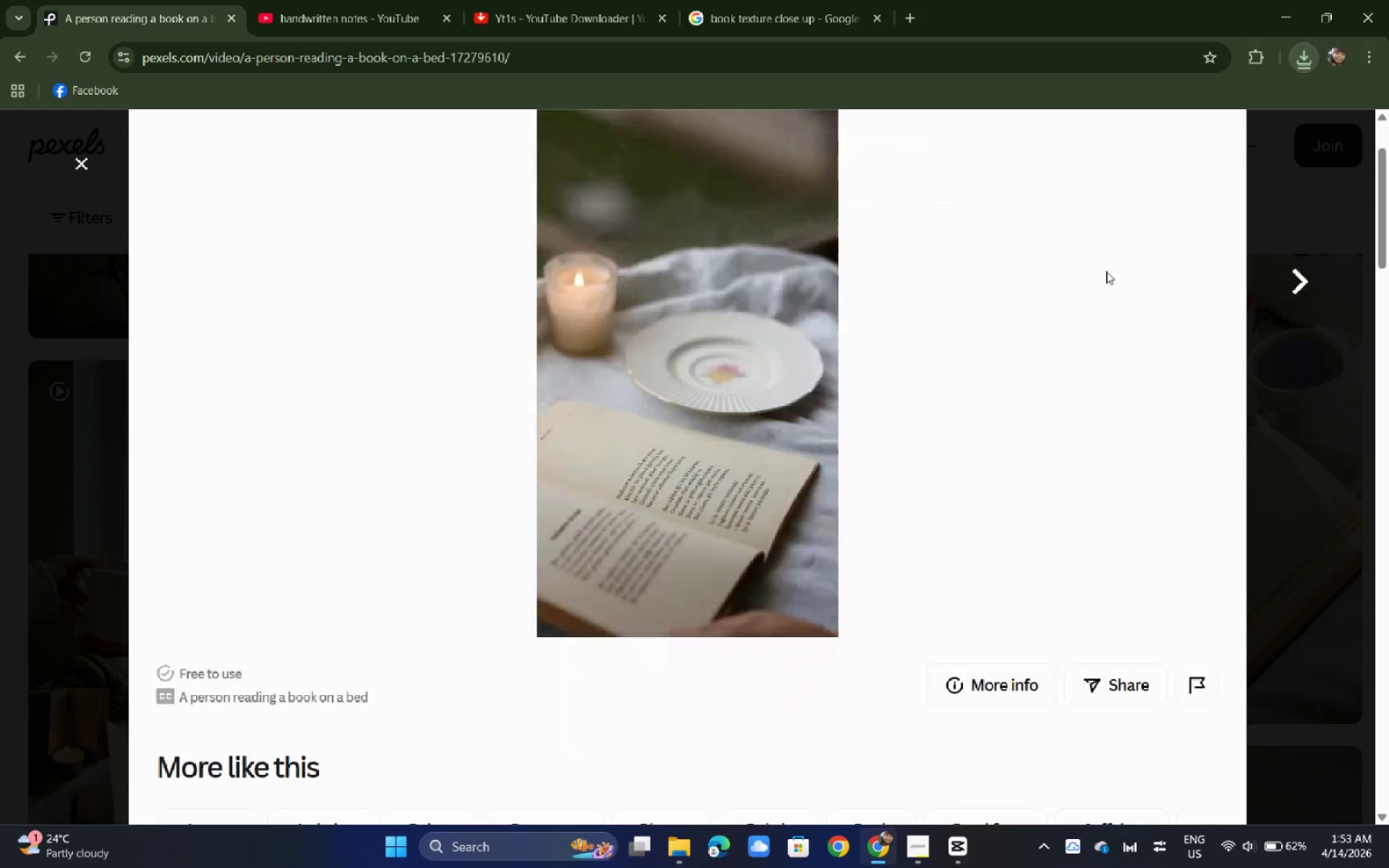 
scroll: coordinate [1106, 272], scroll_direction: down, amount: 8.0
 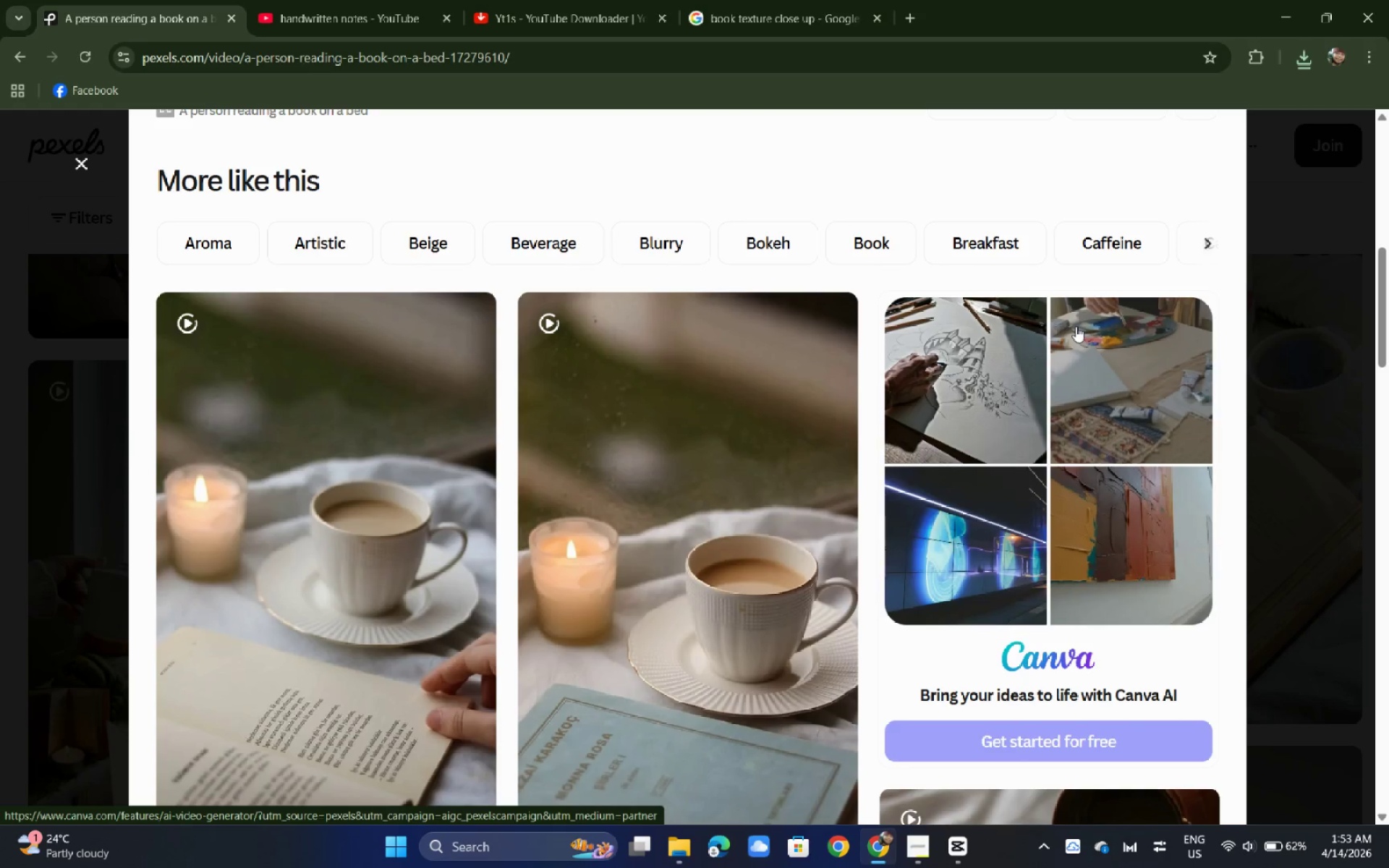 
wait(19.1)
 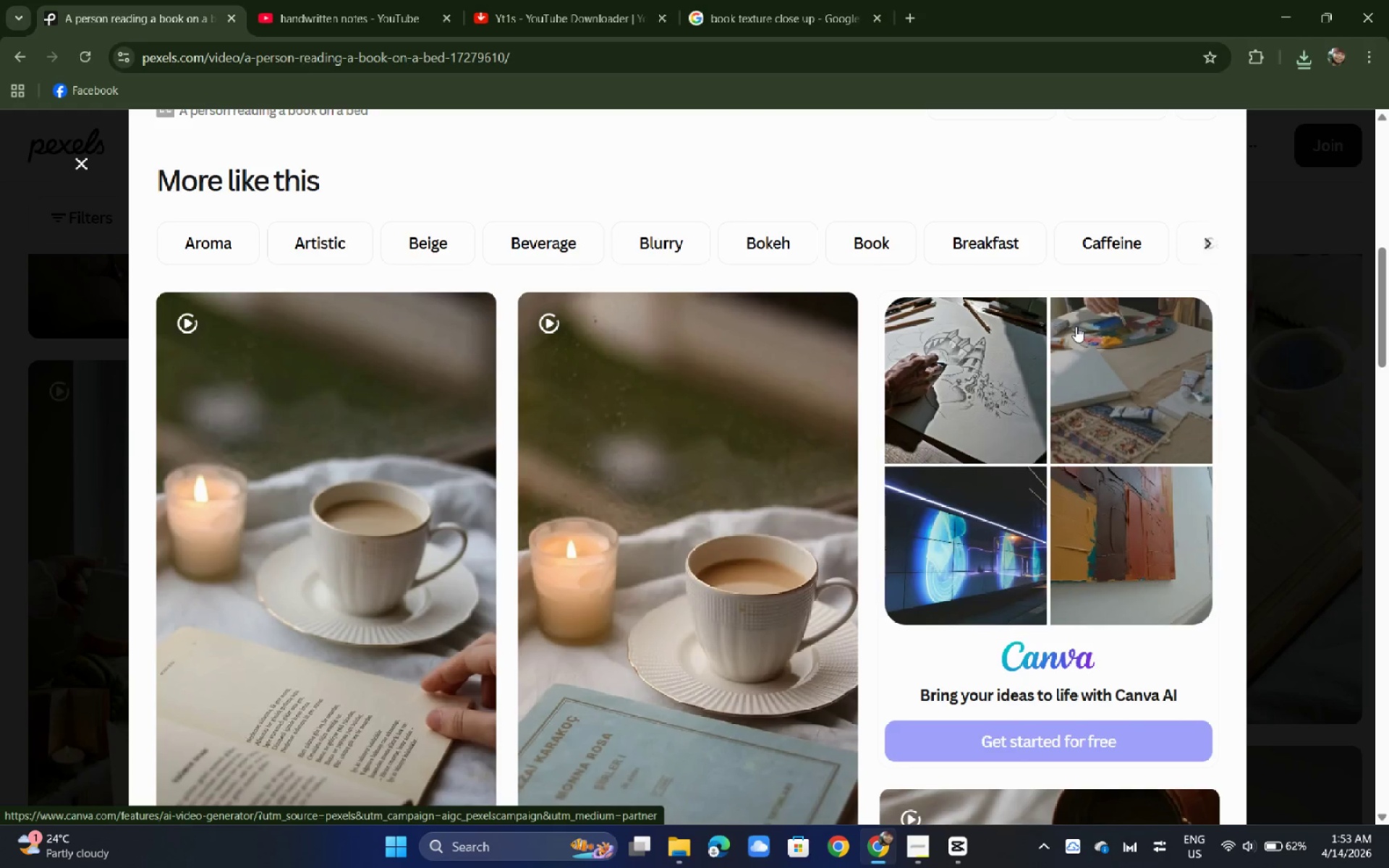 
scroll: coordinate [1076, 336], scroll_direction: down, amount: 8.0
 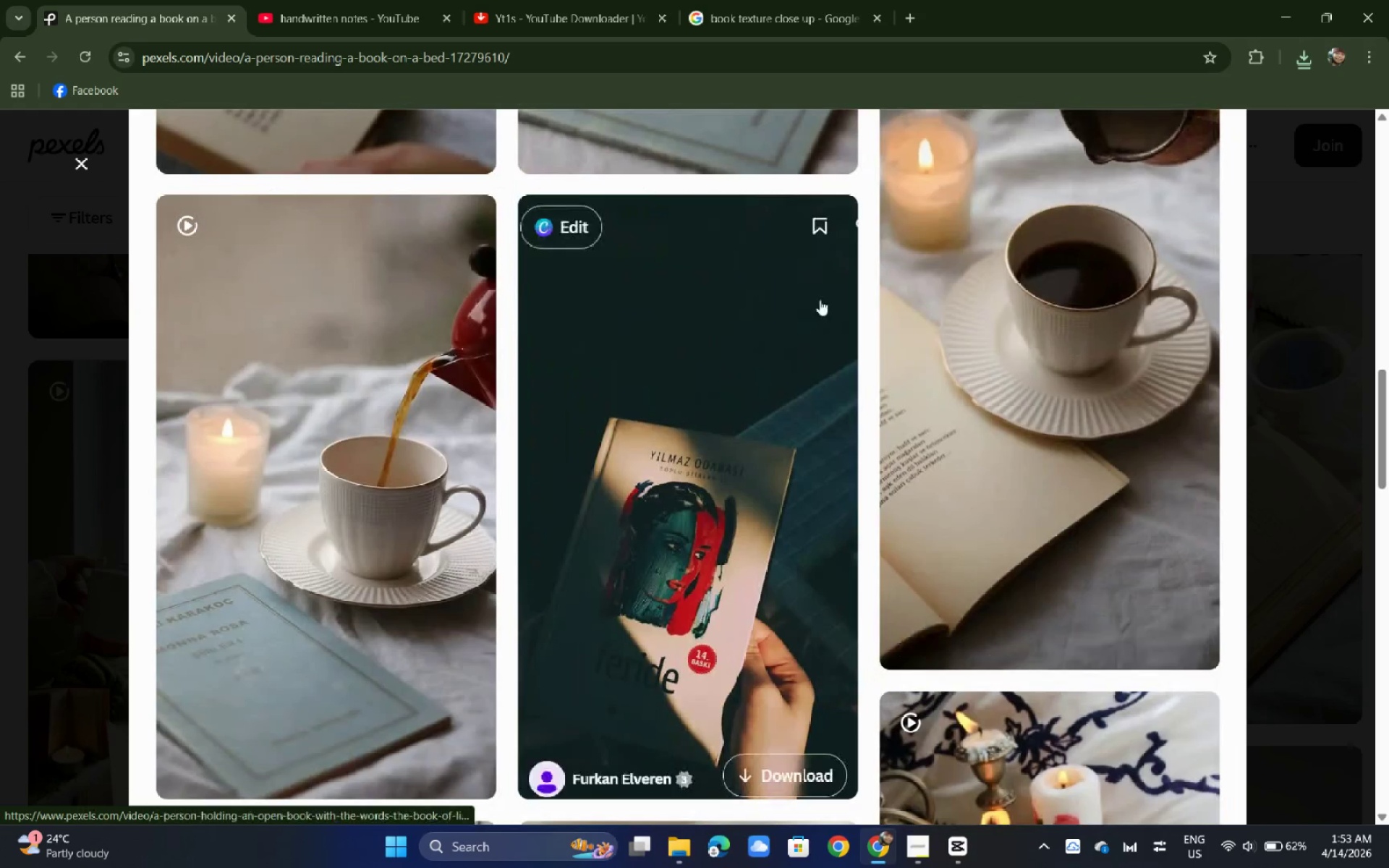 
scroll: coordinate [887, 310], scroll_direction: up, amount: 3.0
 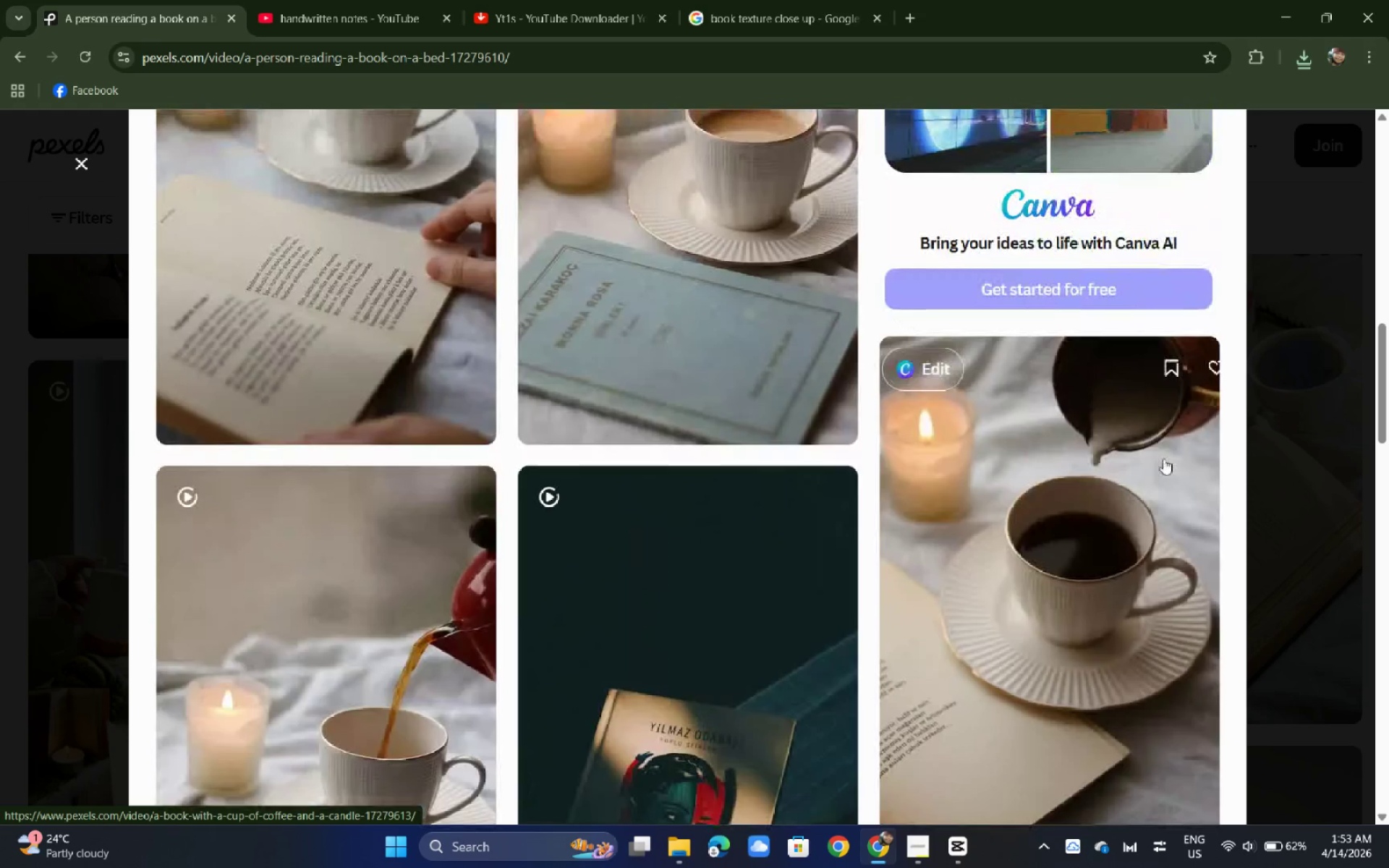 
left_click([1155, 462])
 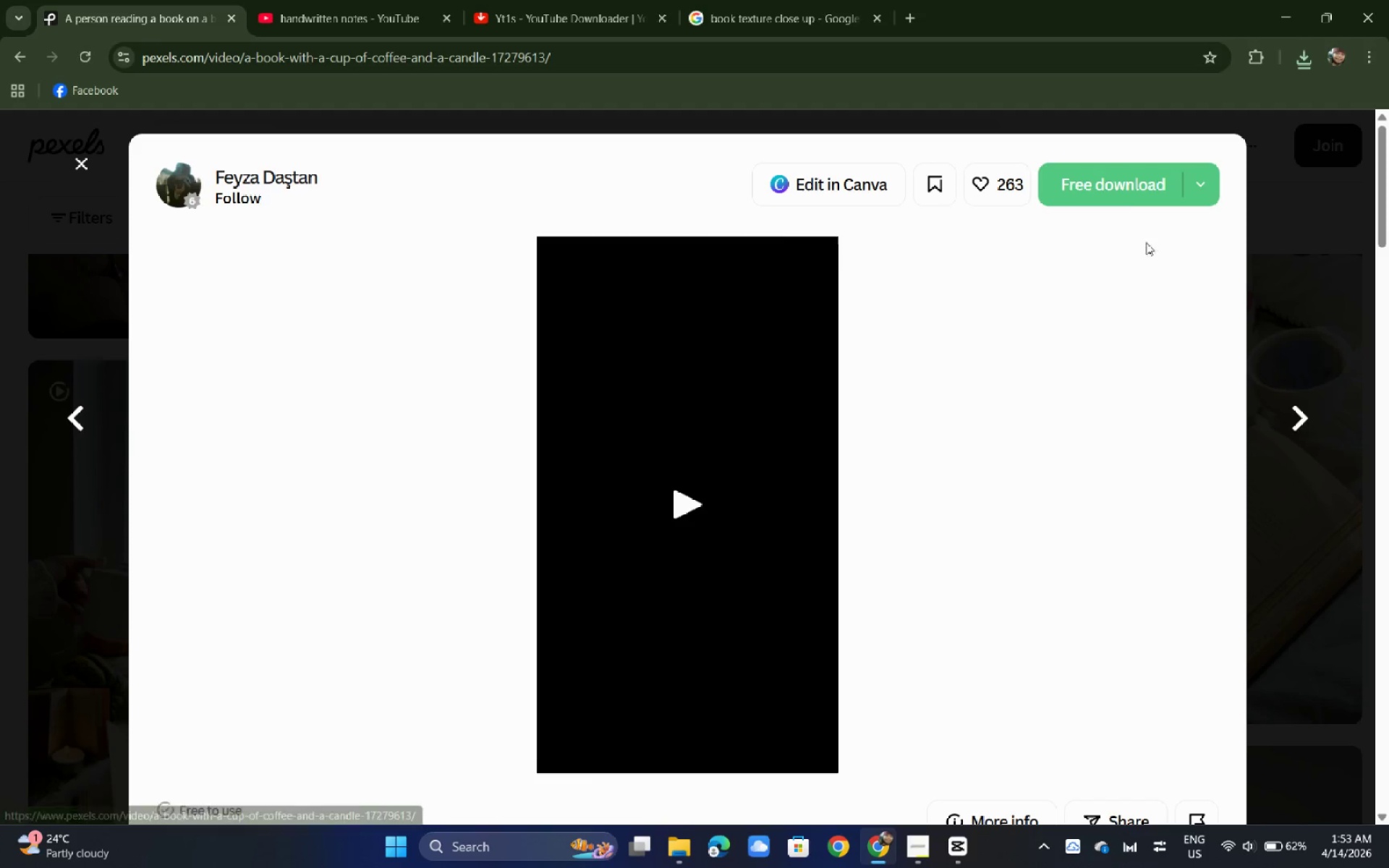 
left_click([1121, 202])
 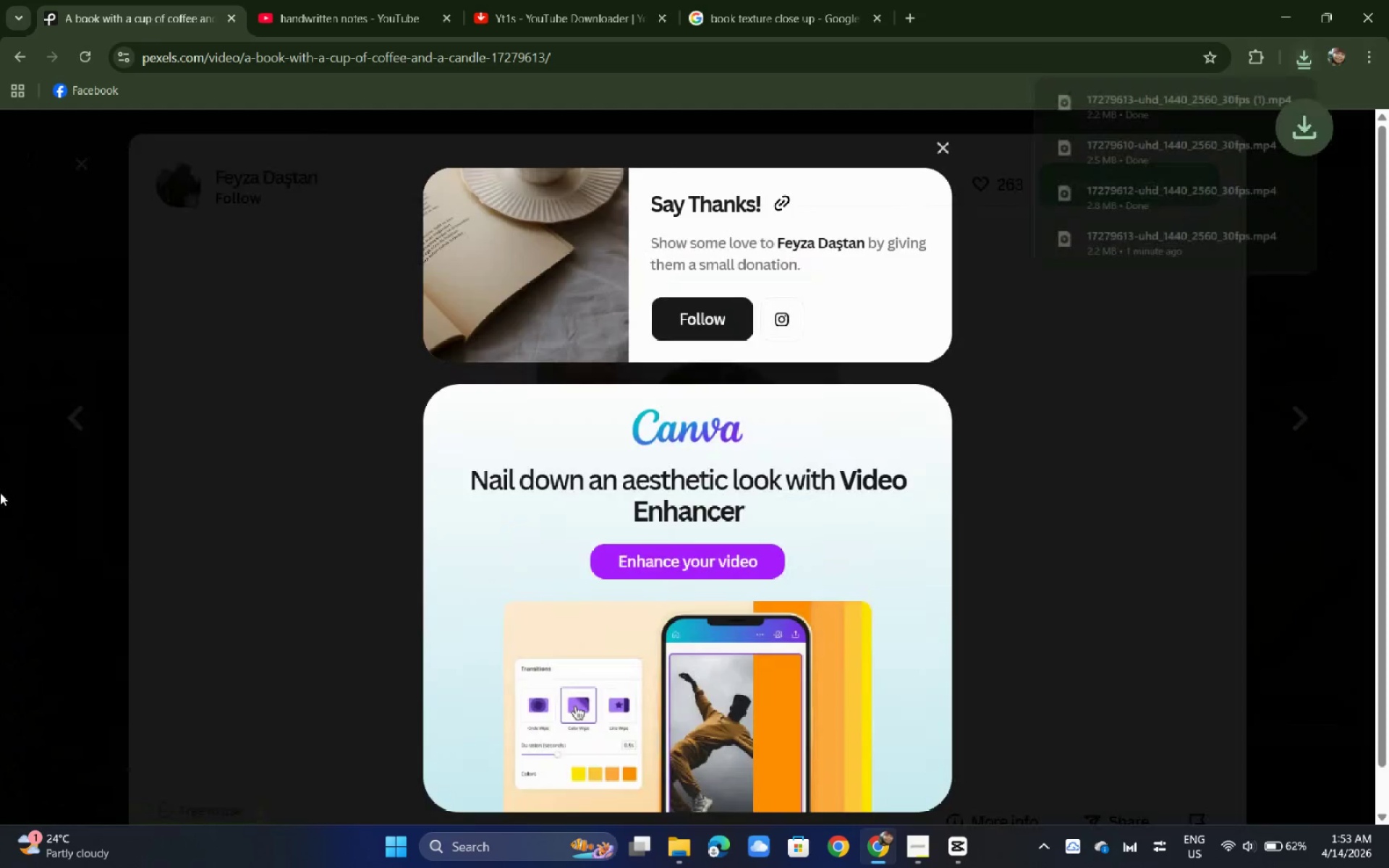 
double_click([0, 493])
 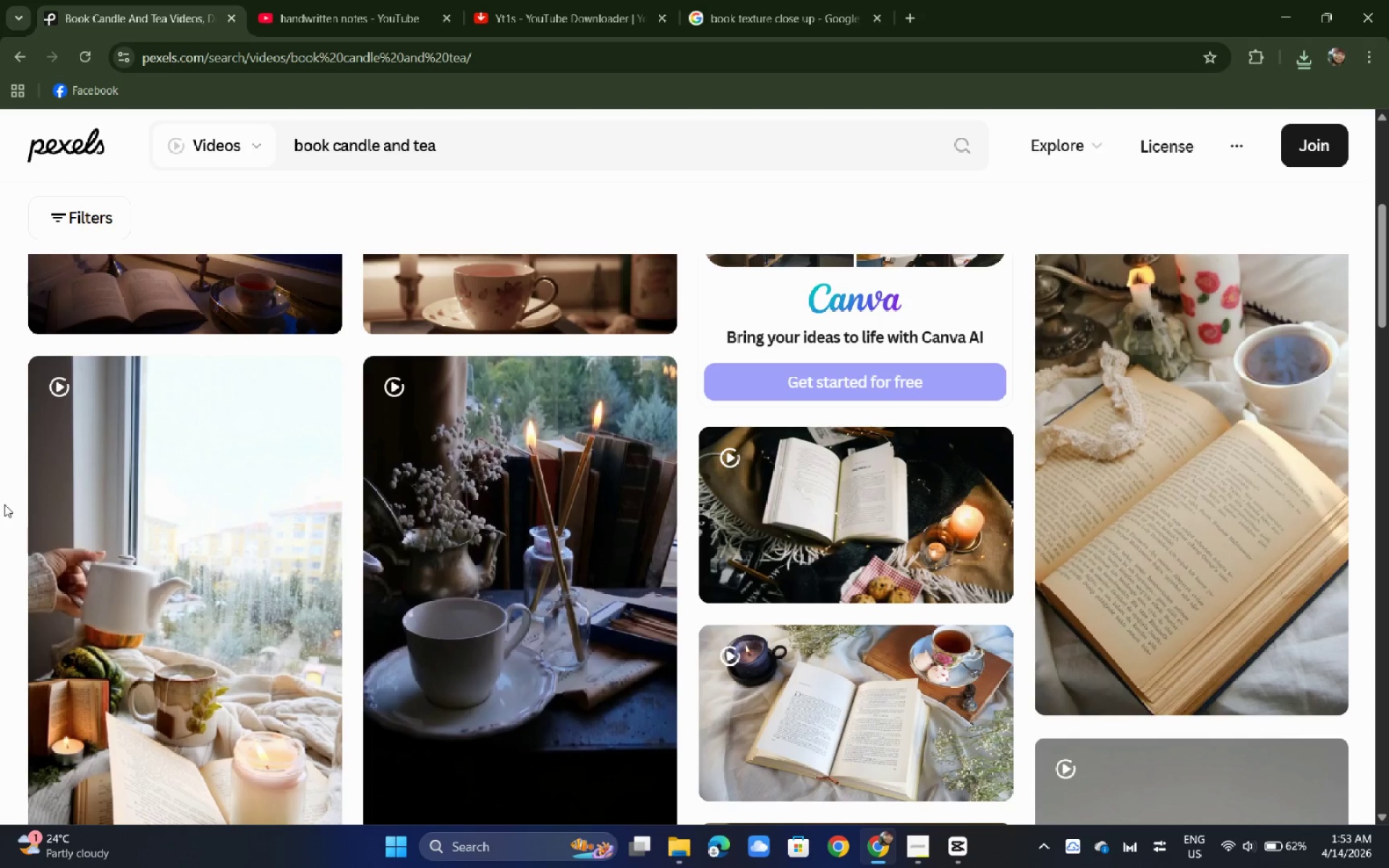 
wait(6.45)
 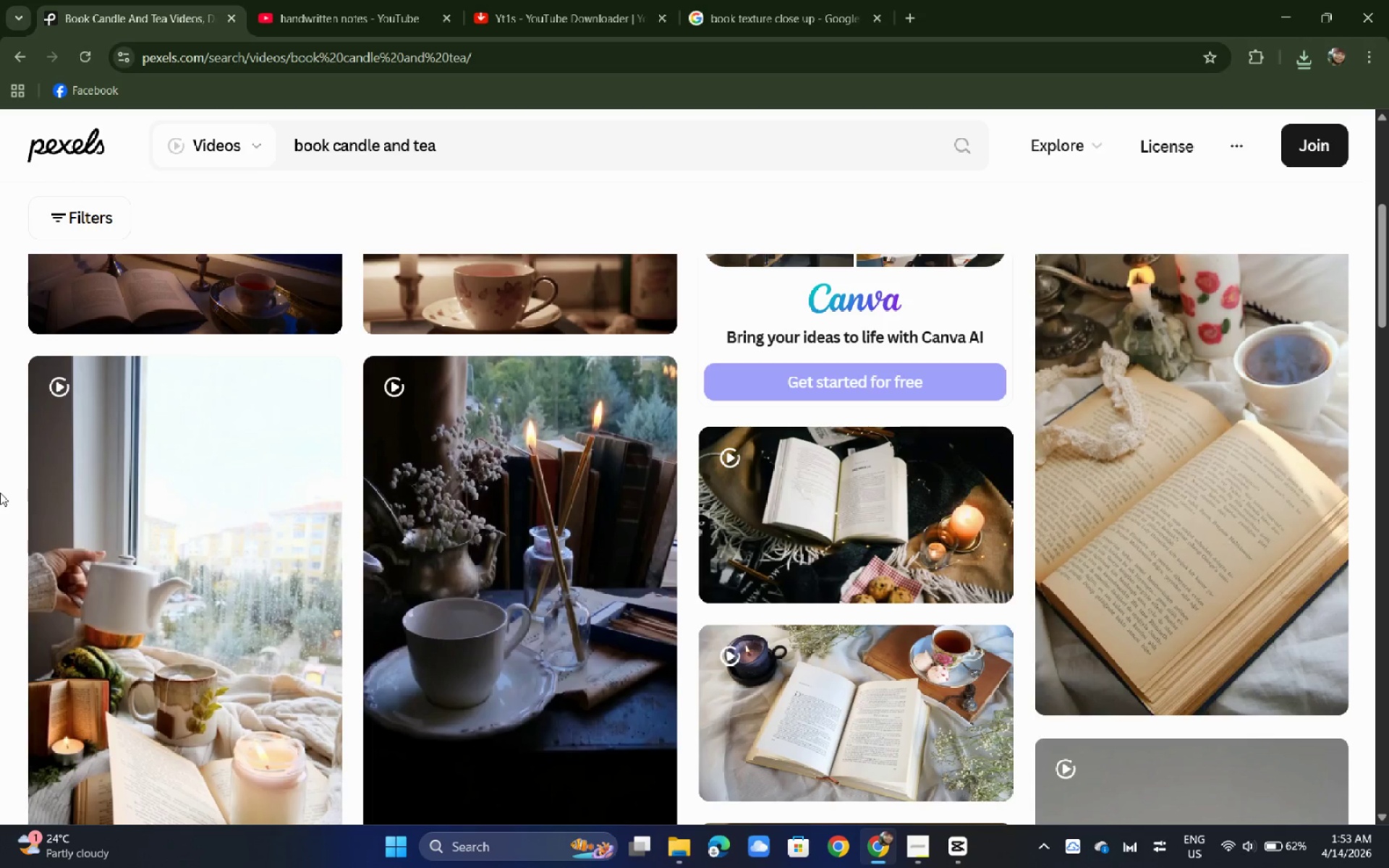 
left_click([964, 867])
 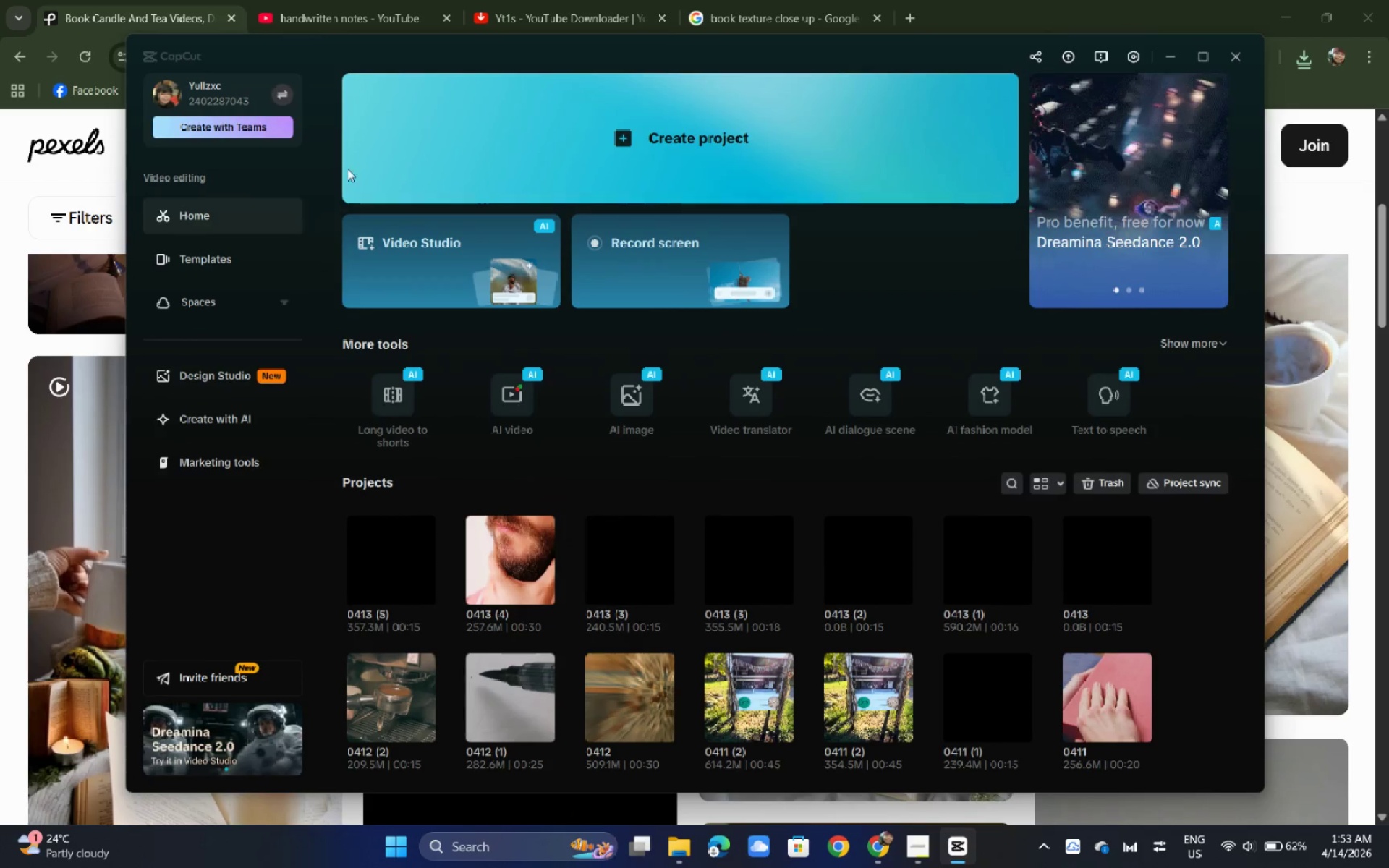 
left_click([451, 136])
 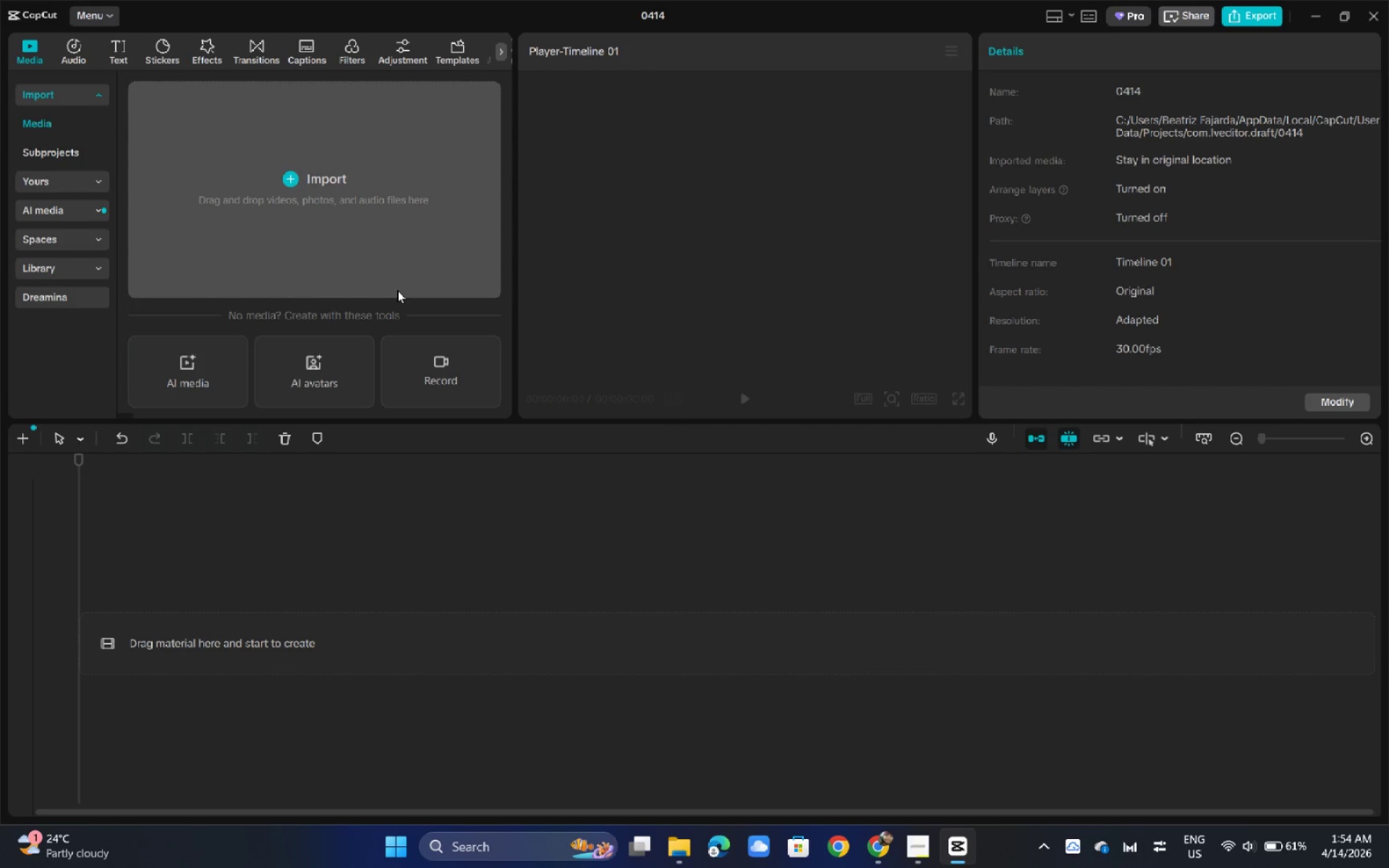 
wait(23.42)
 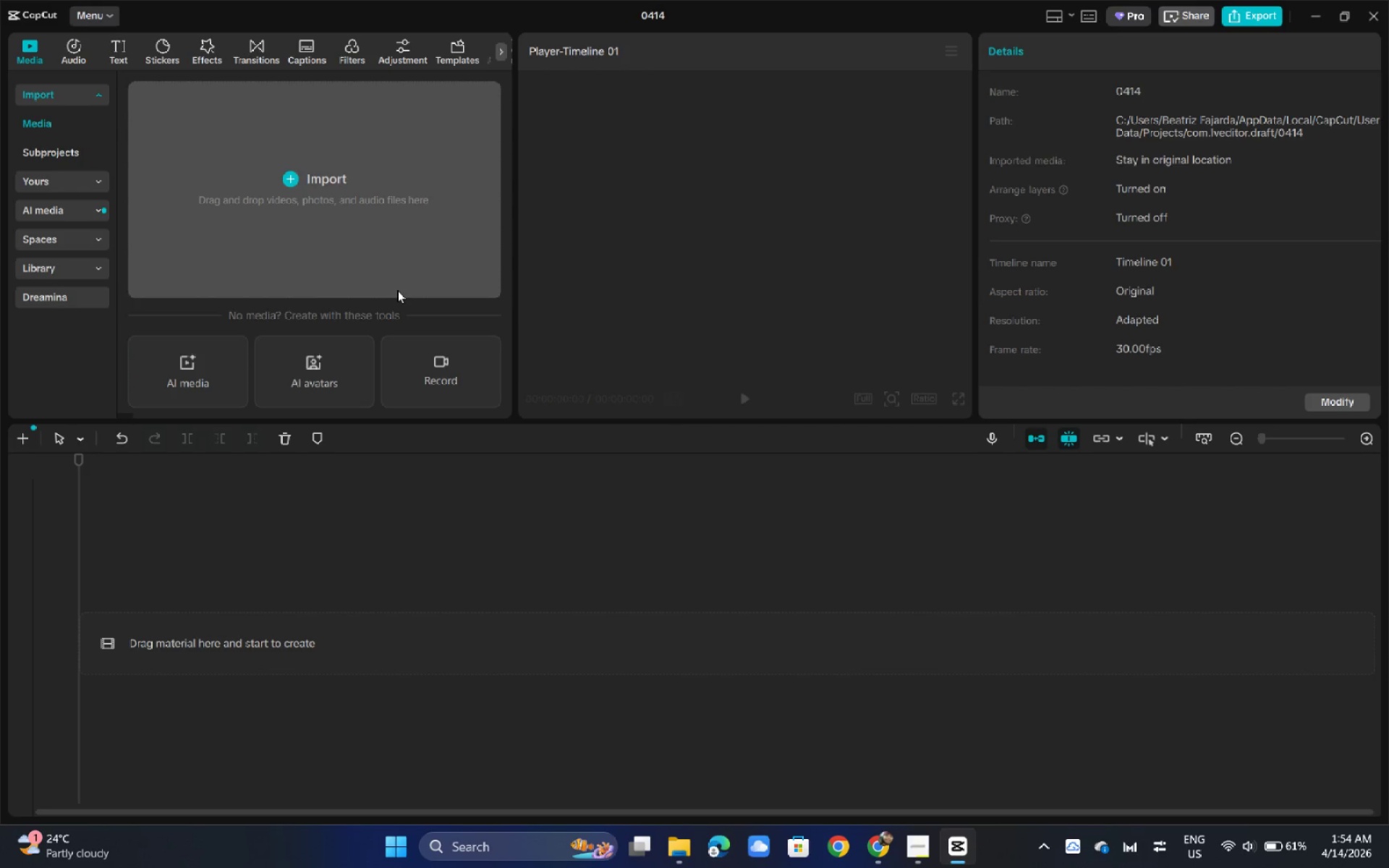 
left_click([57, 61])
 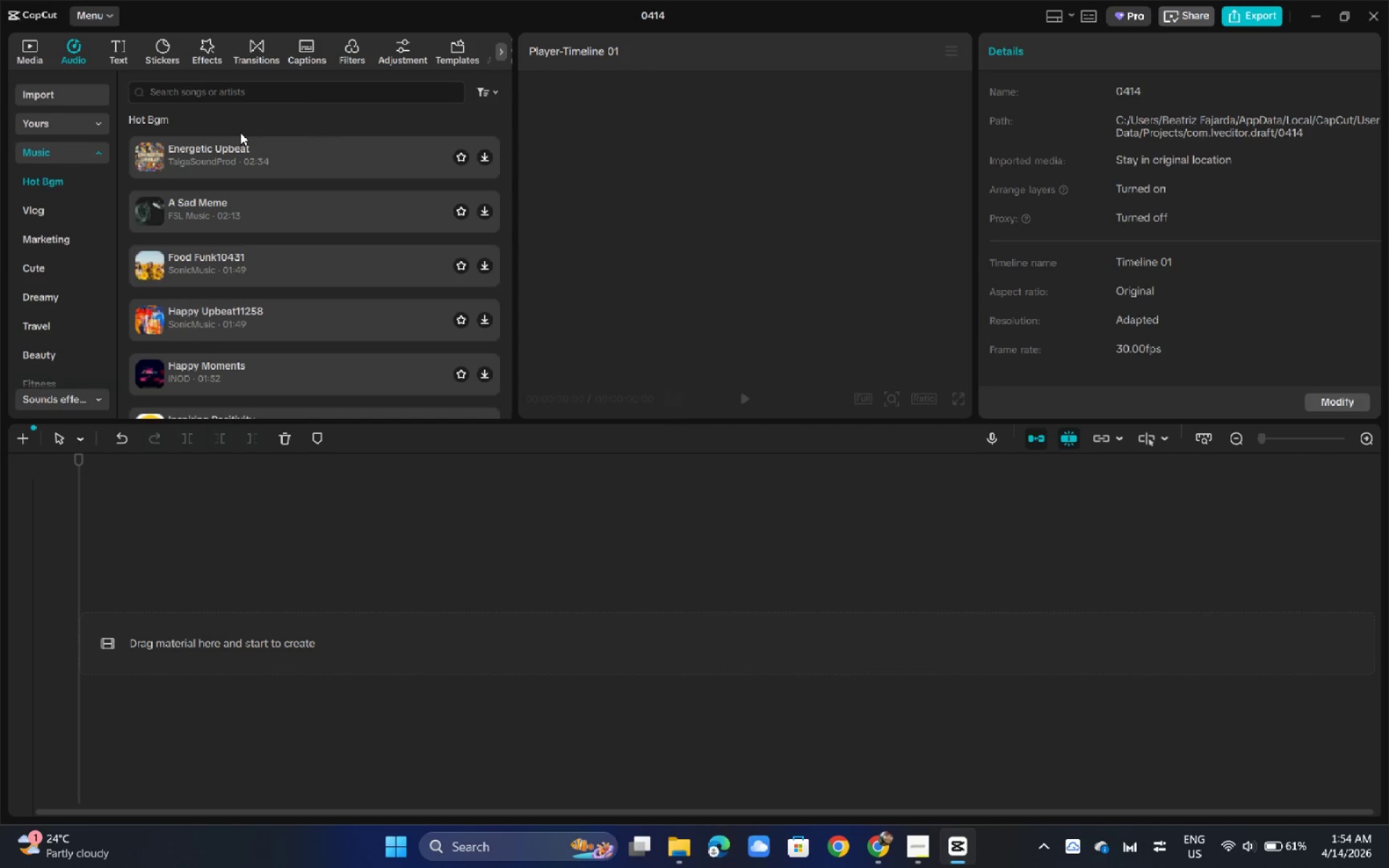 
wait(8.95)
 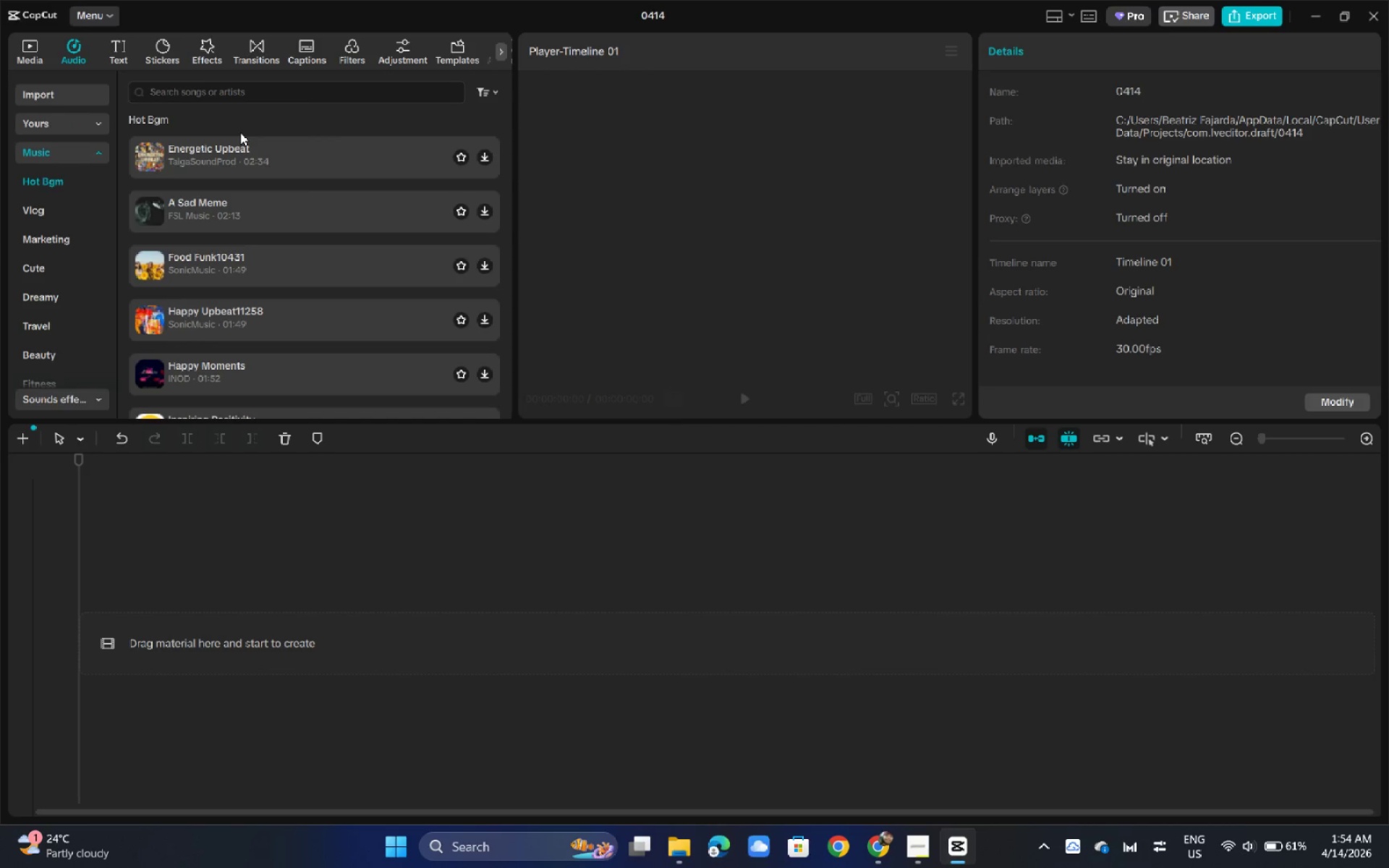 
double_click([271, 94])
 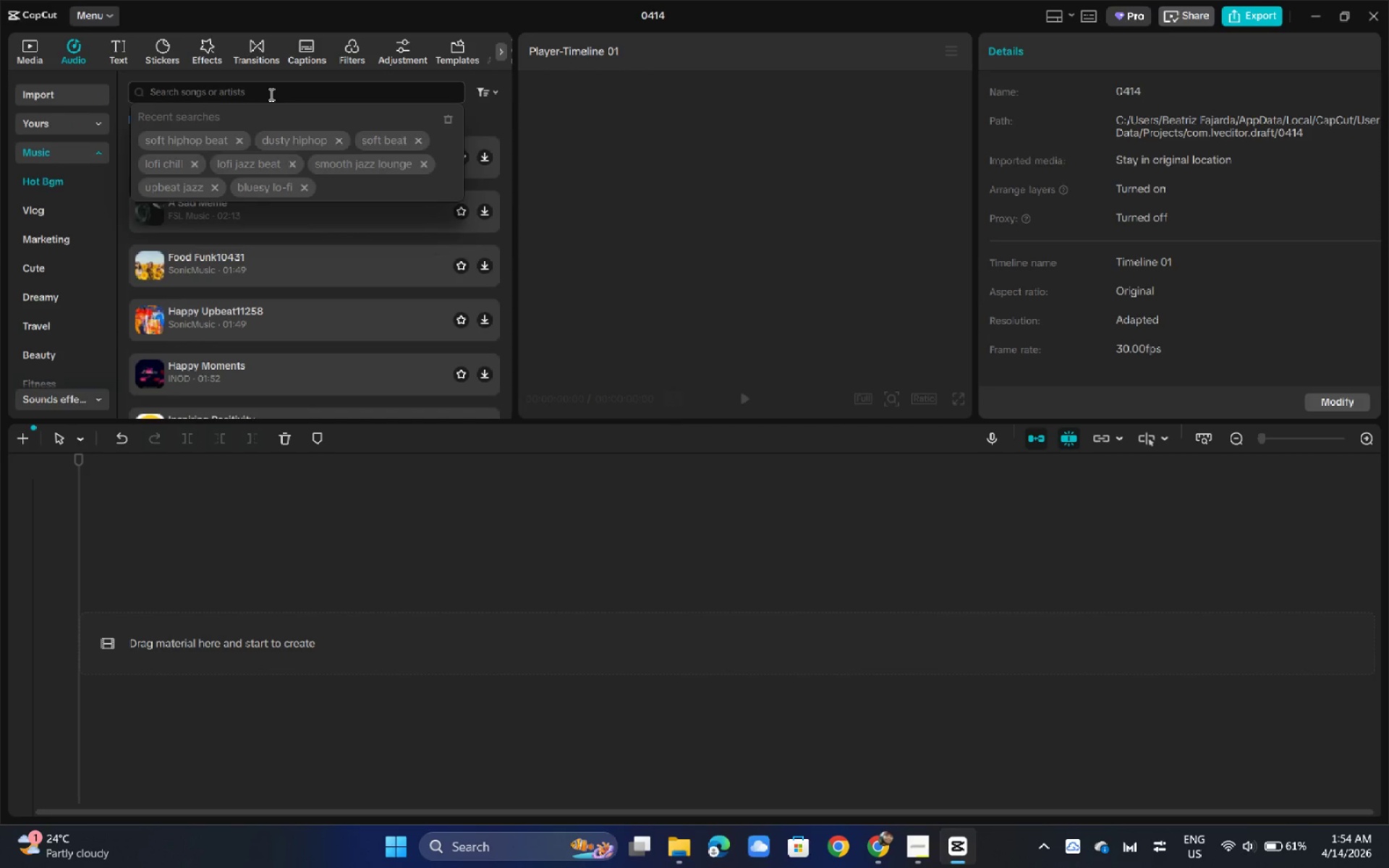 
type(lofi for book)
 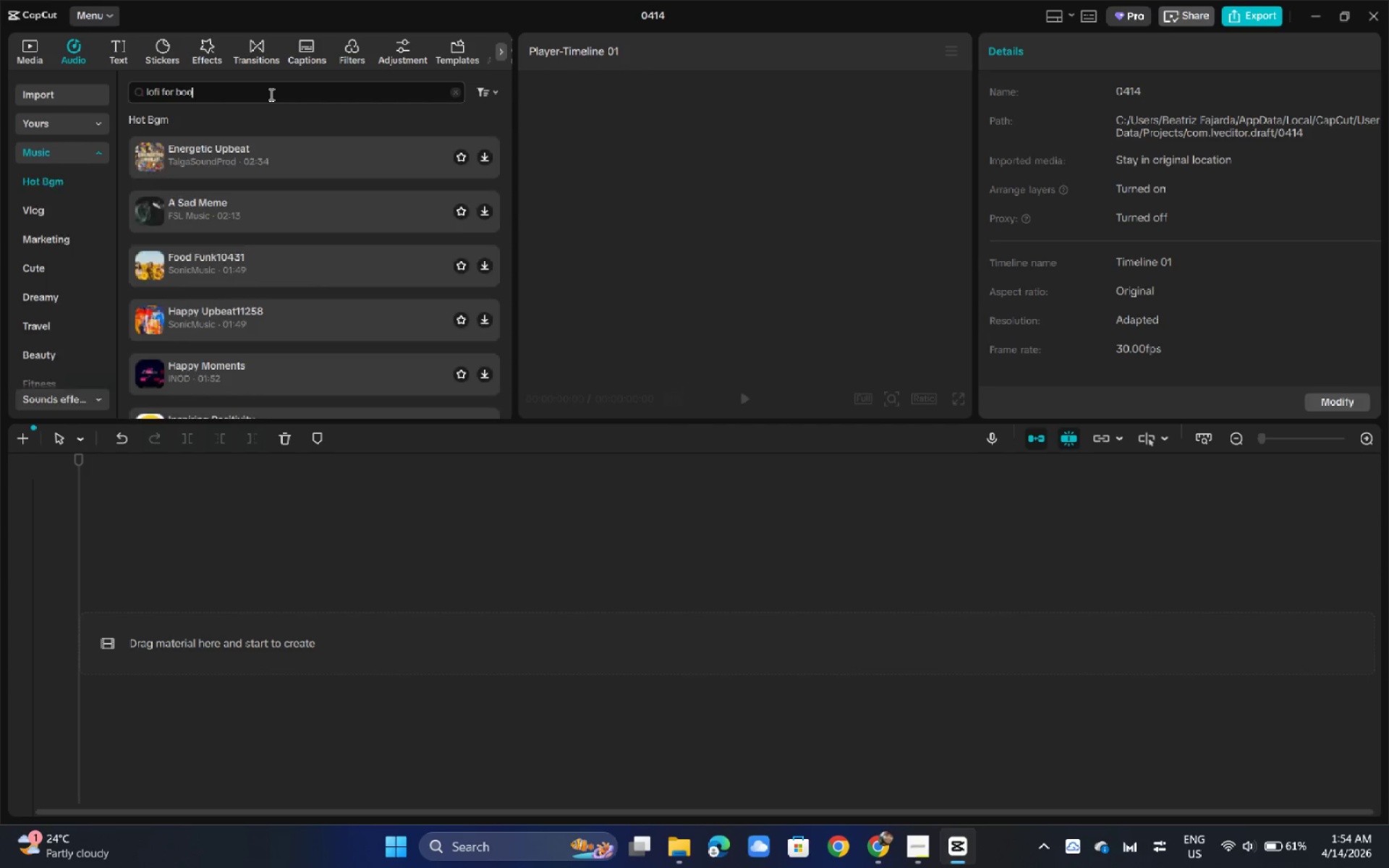 
key(Enter)
 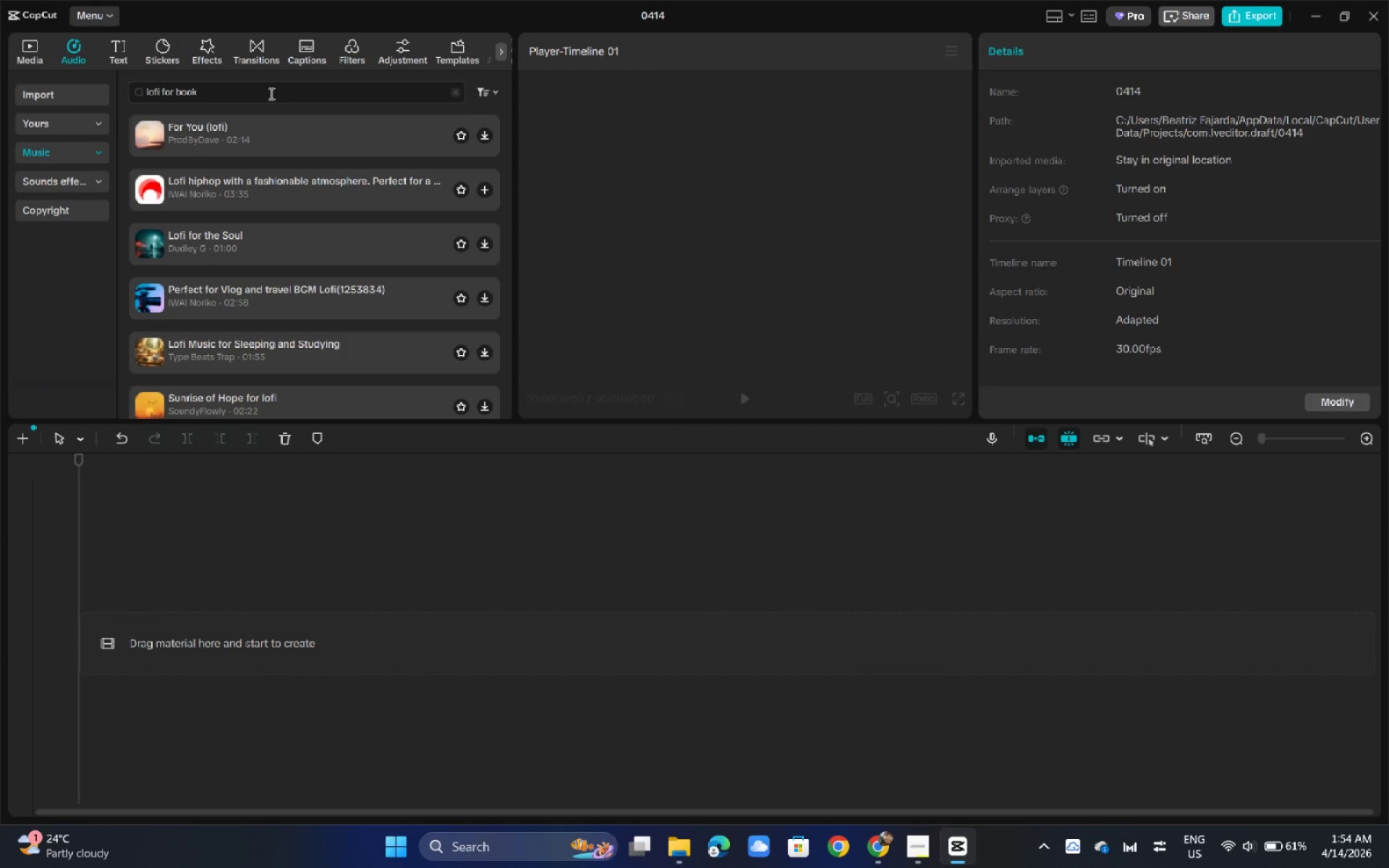 
wait(15.89)
 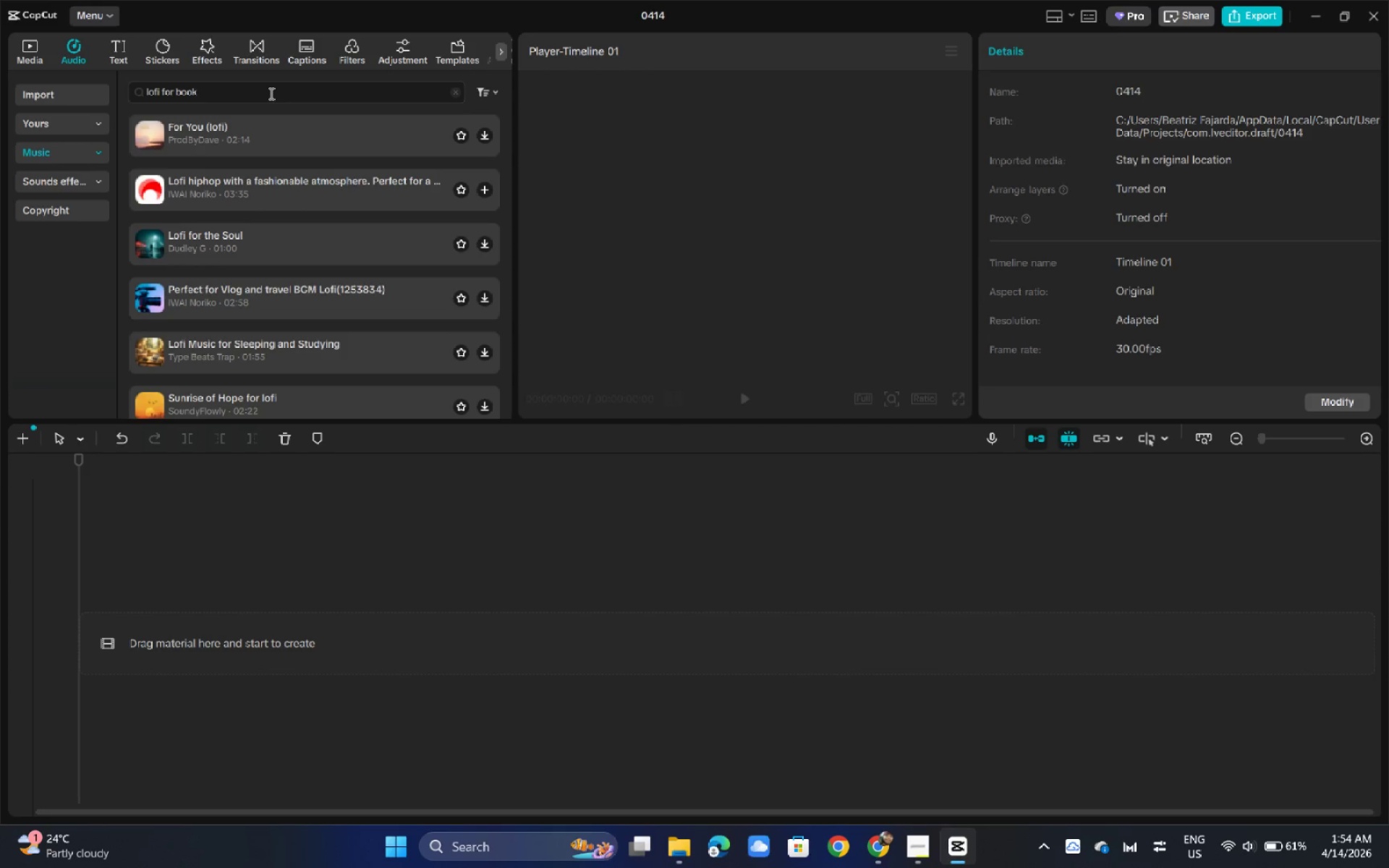 
left_click([252, 142])
 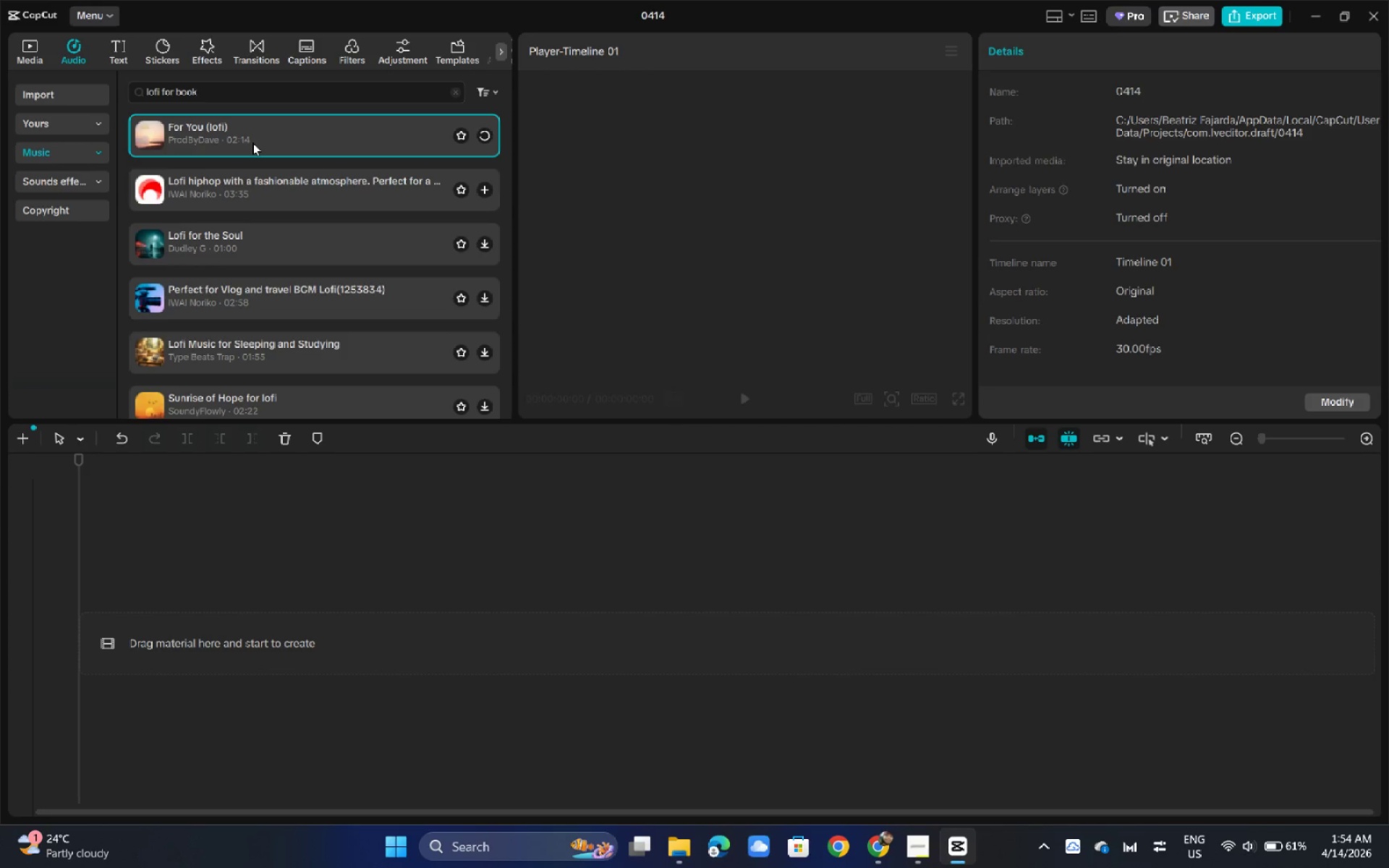 
key(Space)
 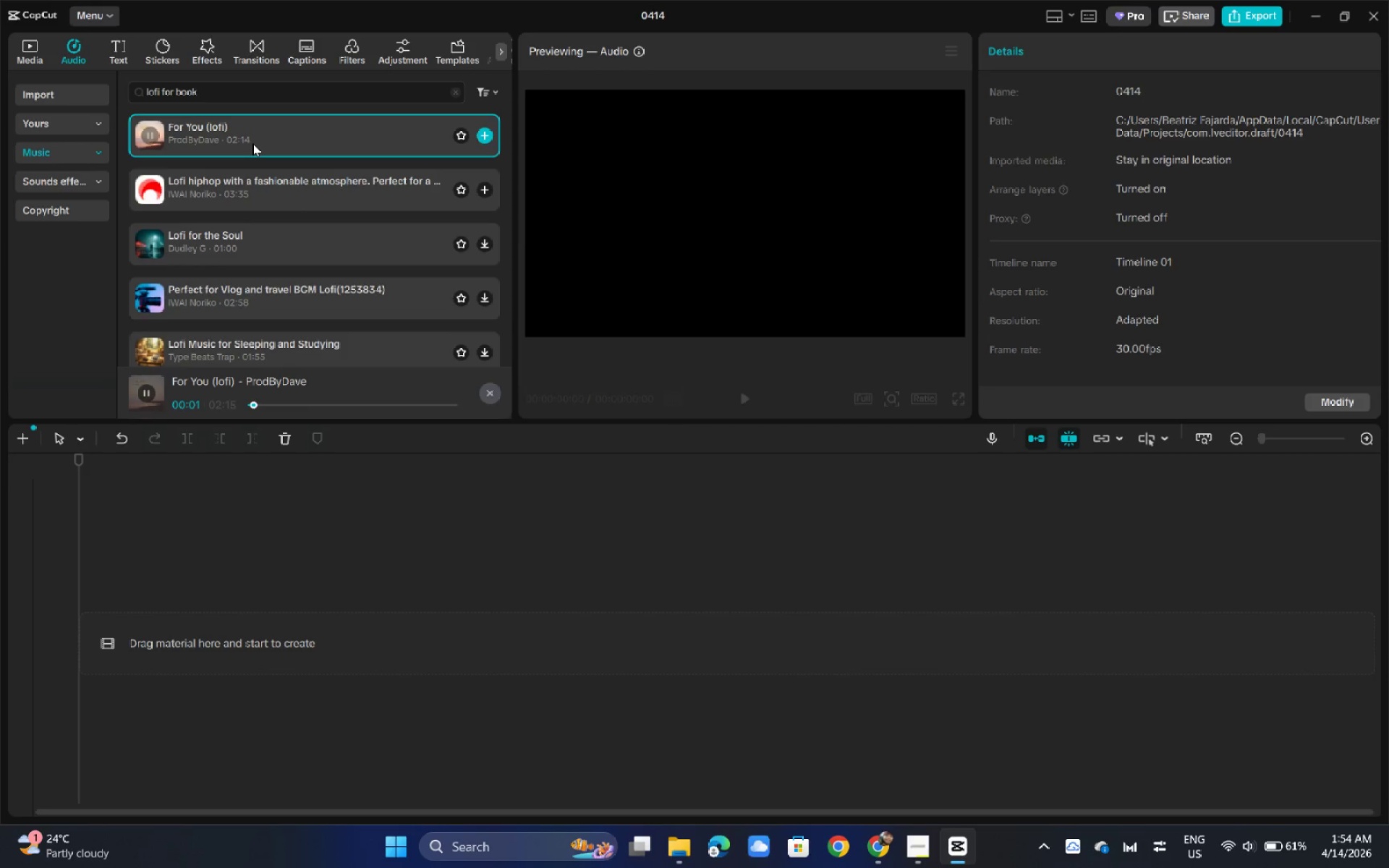 
scroll: coordinate [252, 143], scroll_direction: up, amount: 8.0
 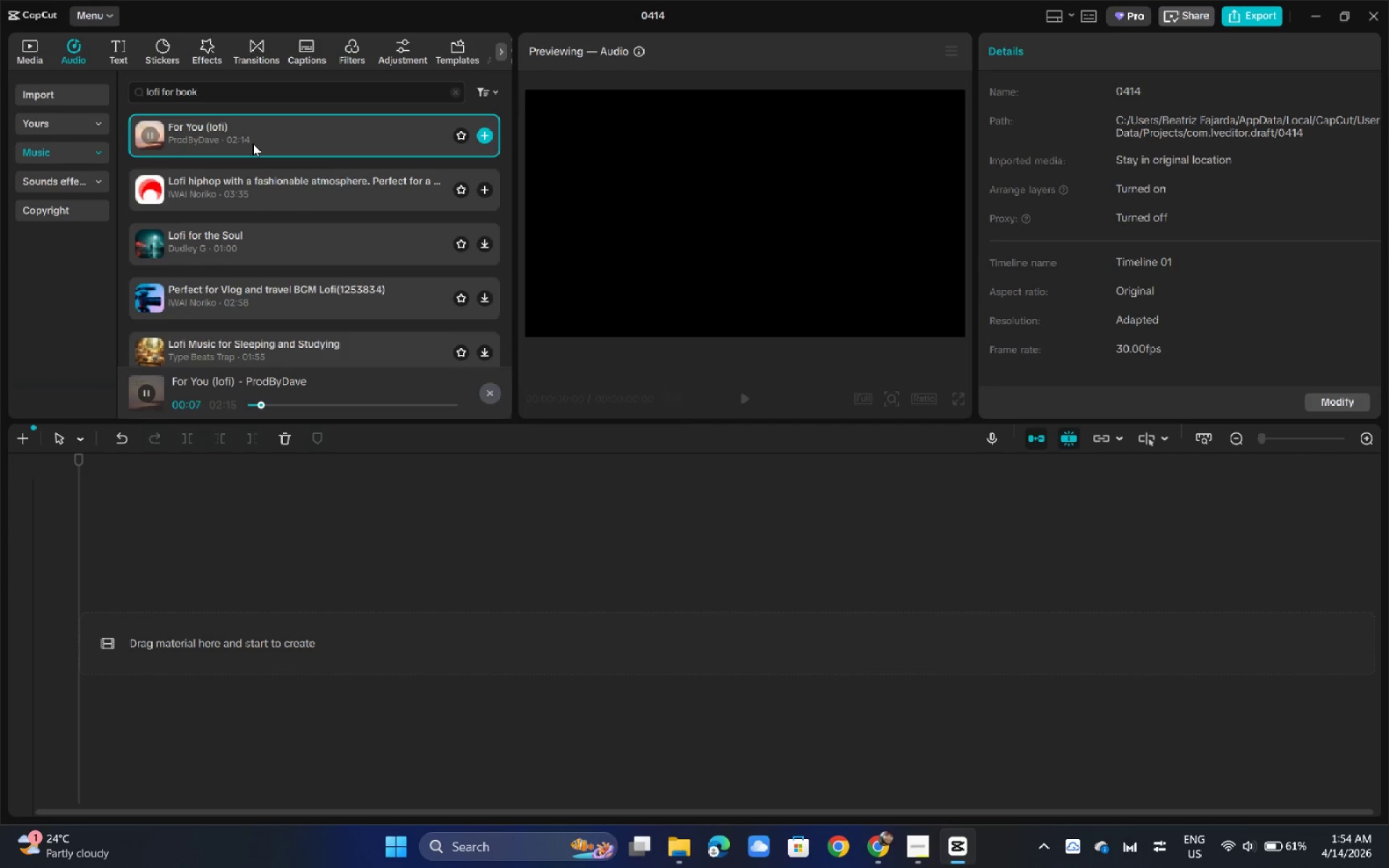 
left_click_drag(start_coordinate=[252, 143], to_coordinate=[232, 603])
 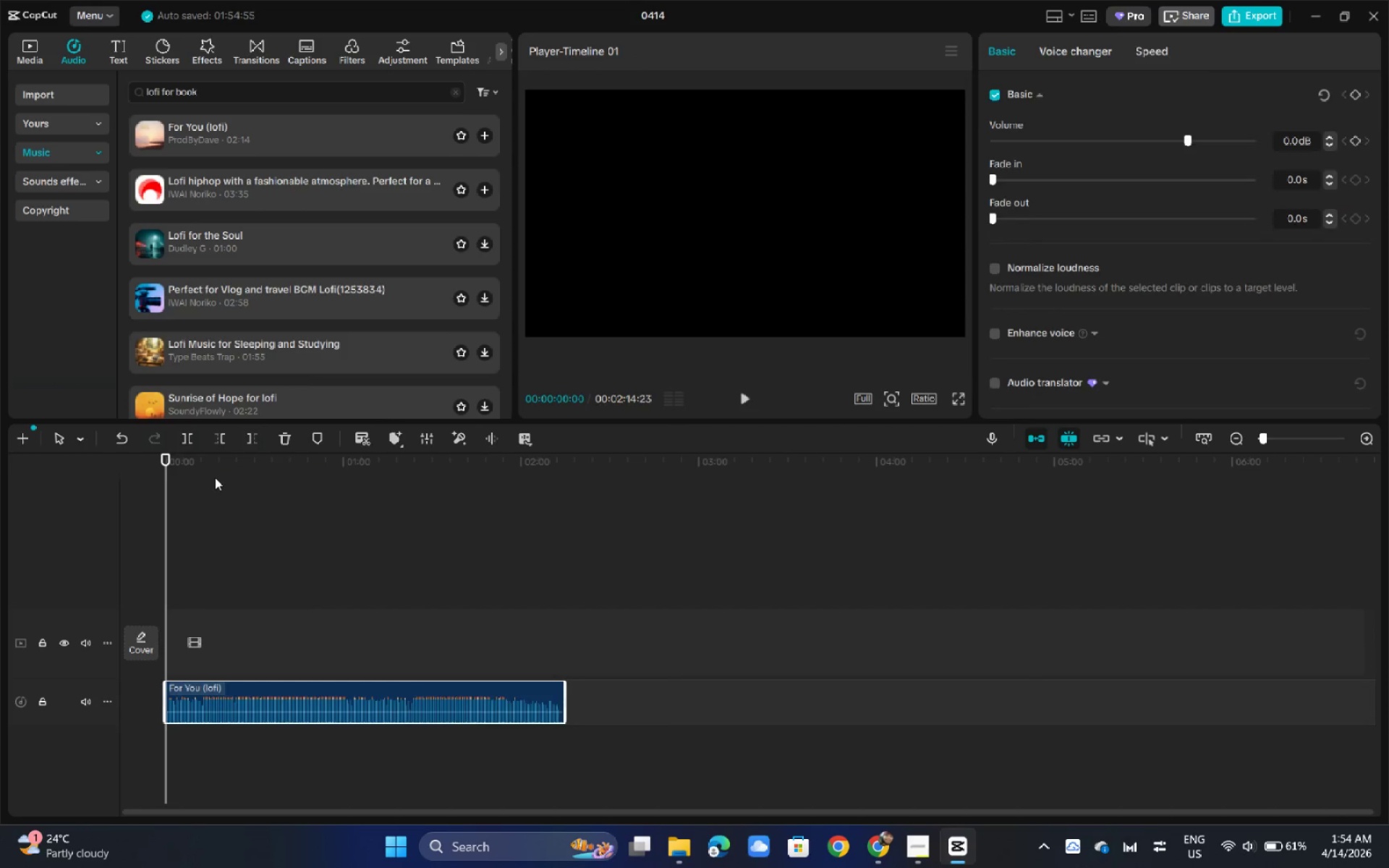 
key(Space)
 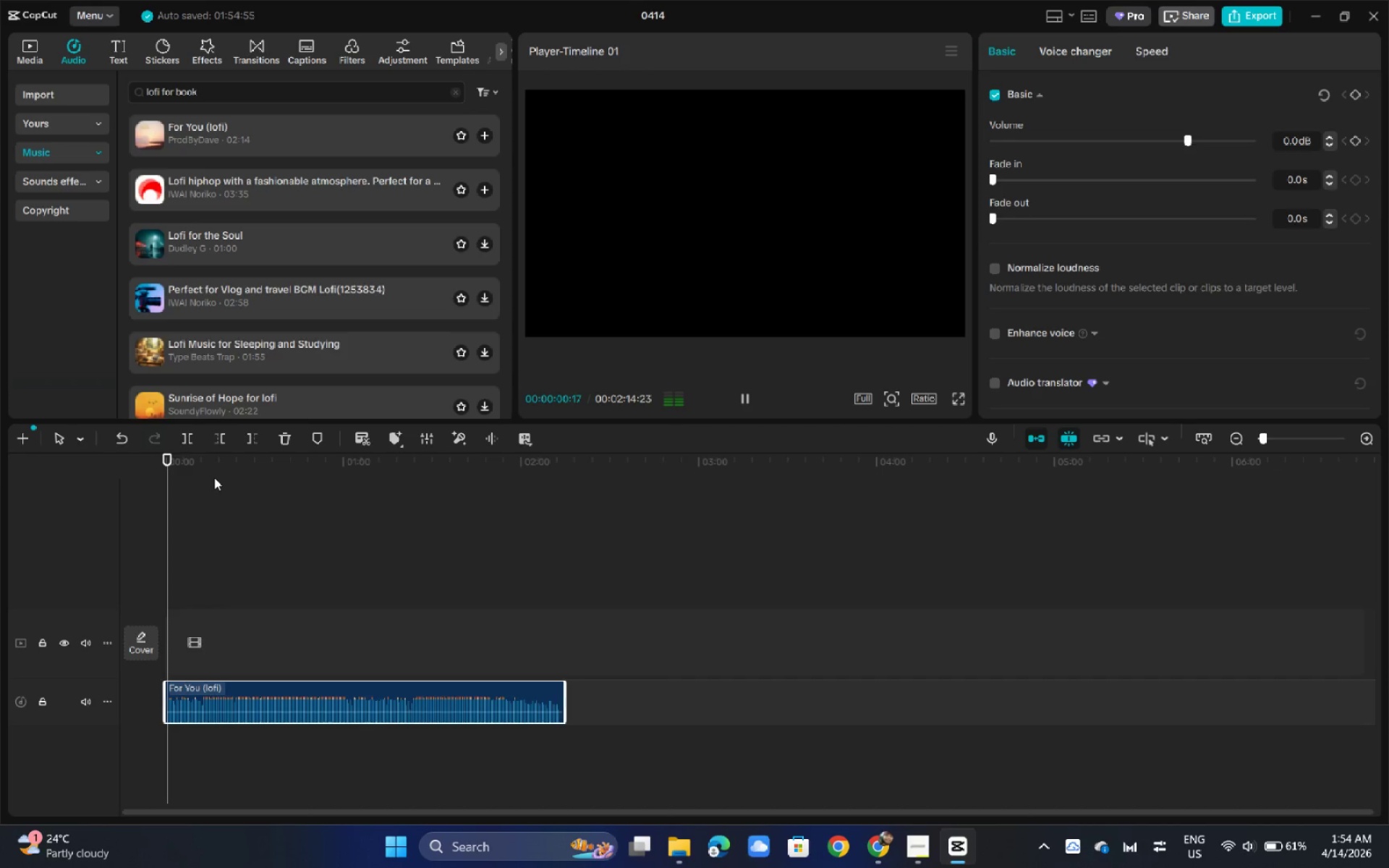 
key(Space)
 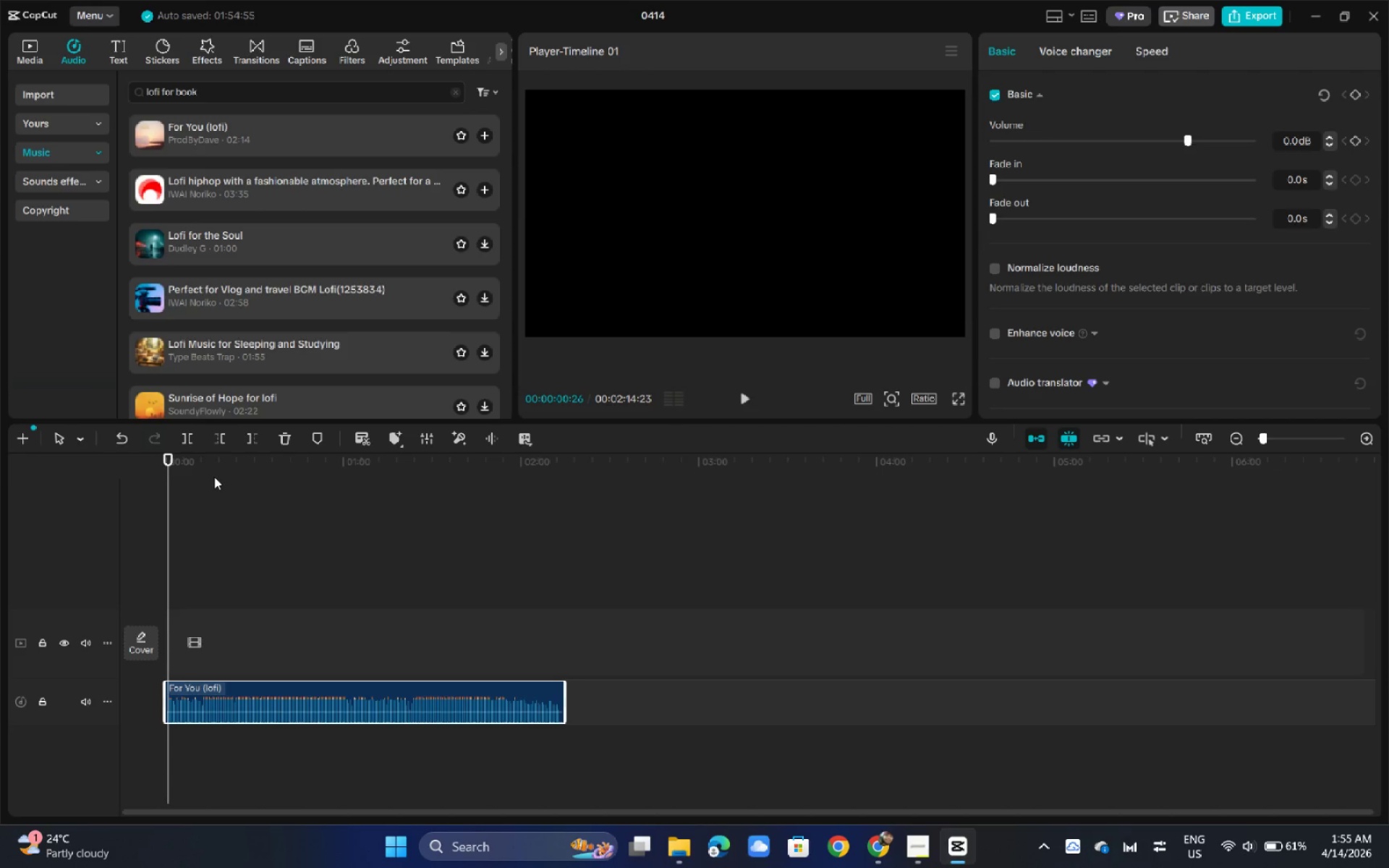 
key(Space)
 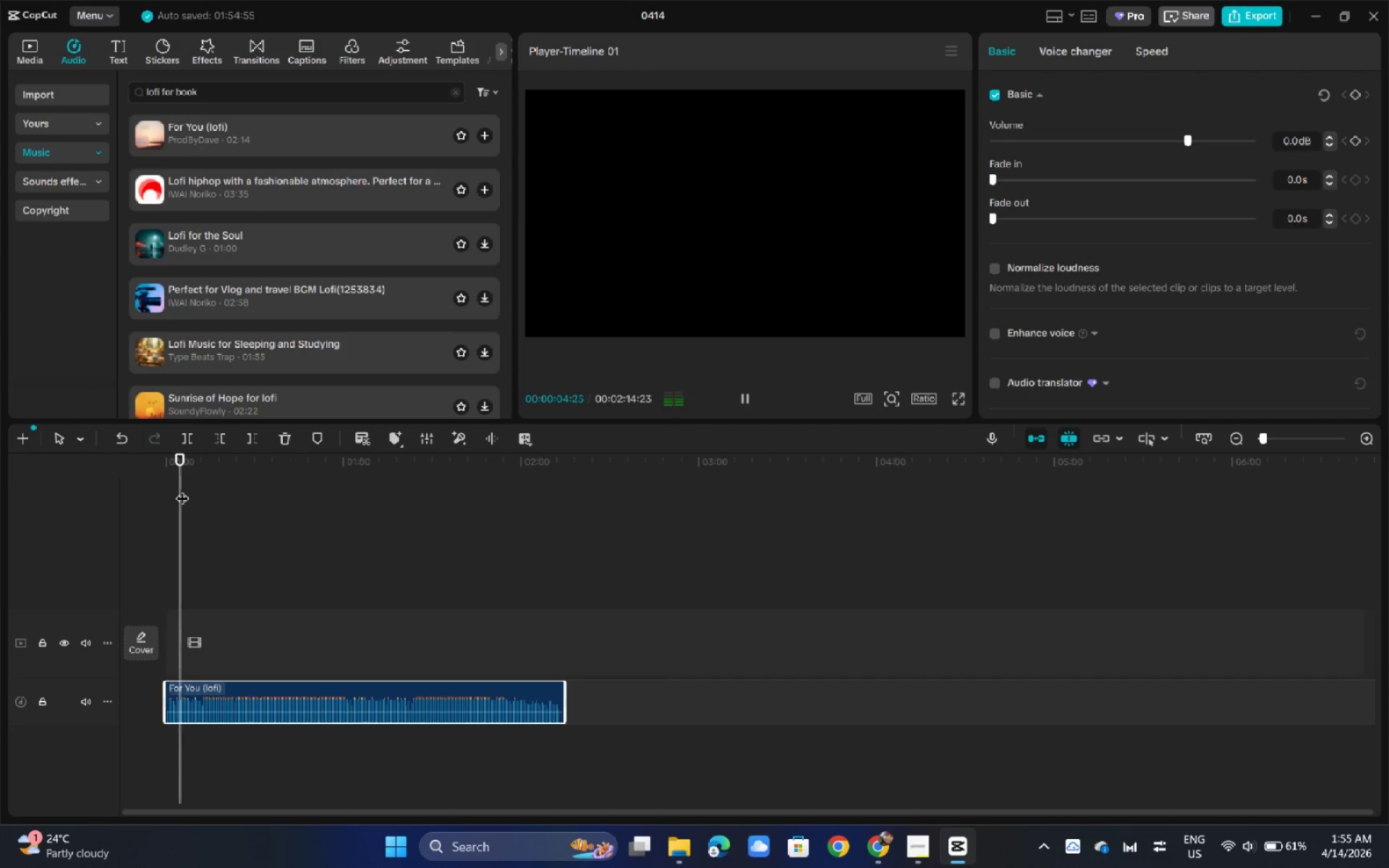 
wait(5.22)
 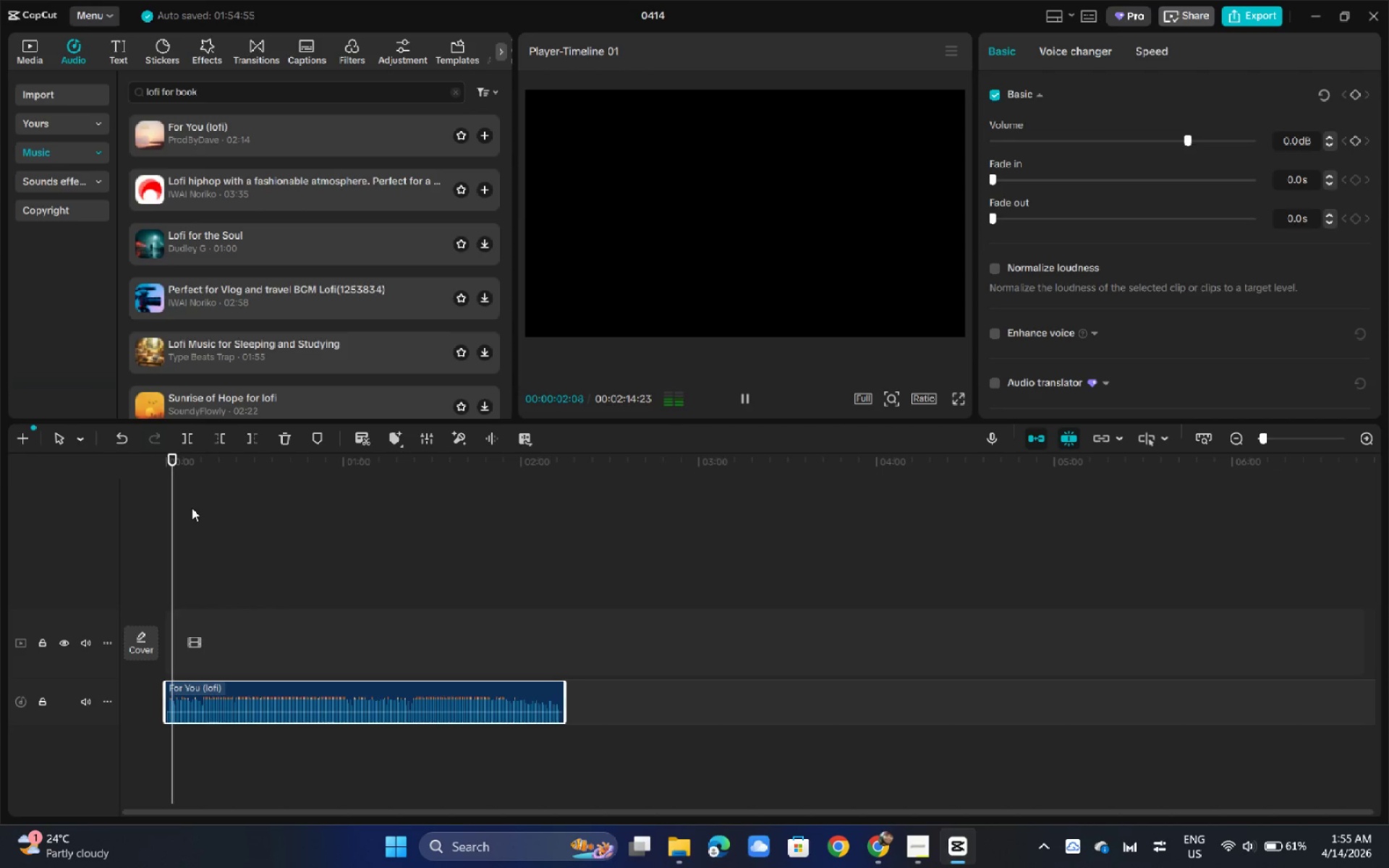 
left_click([1234, 844])
 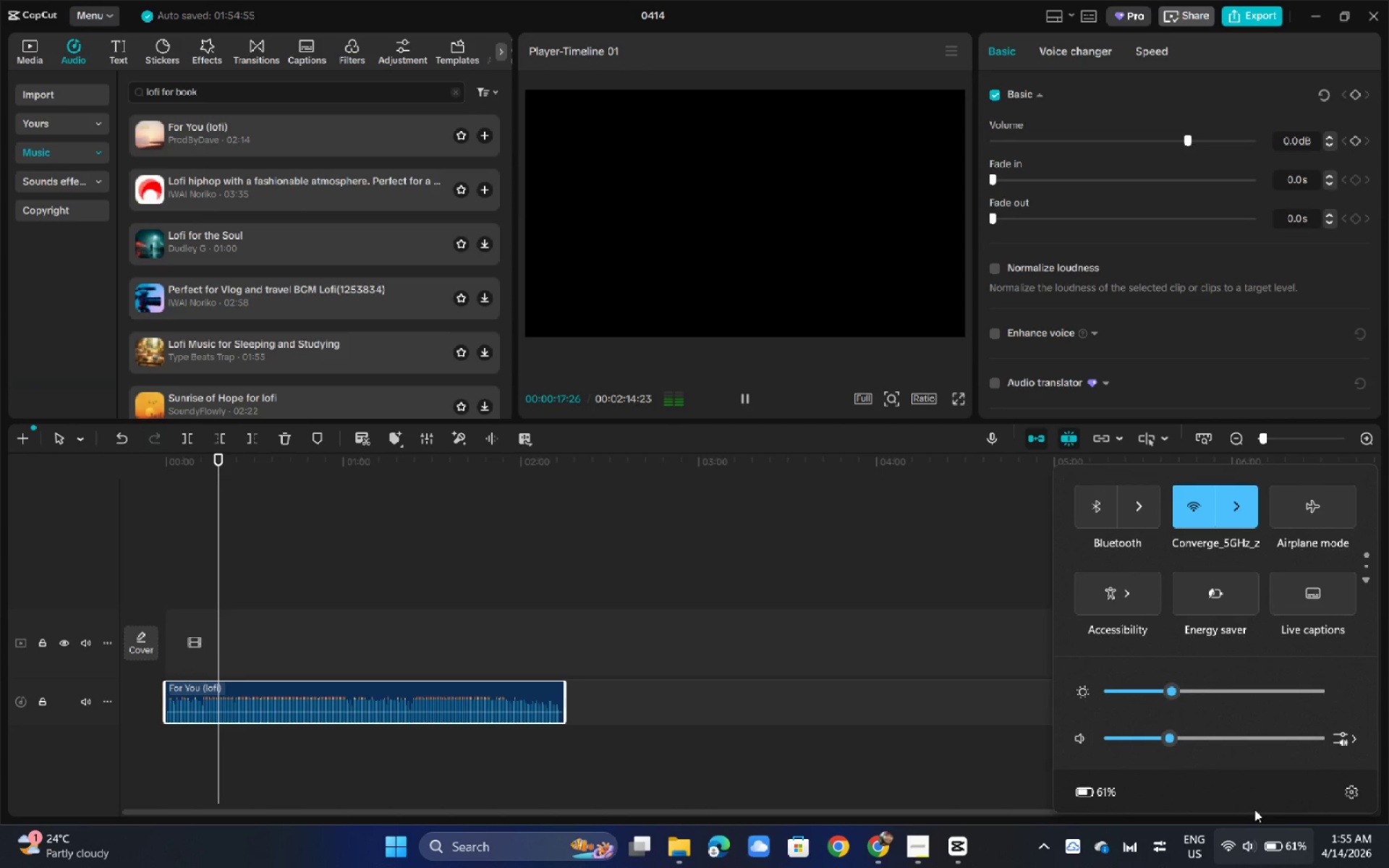 
wait(17.02)
 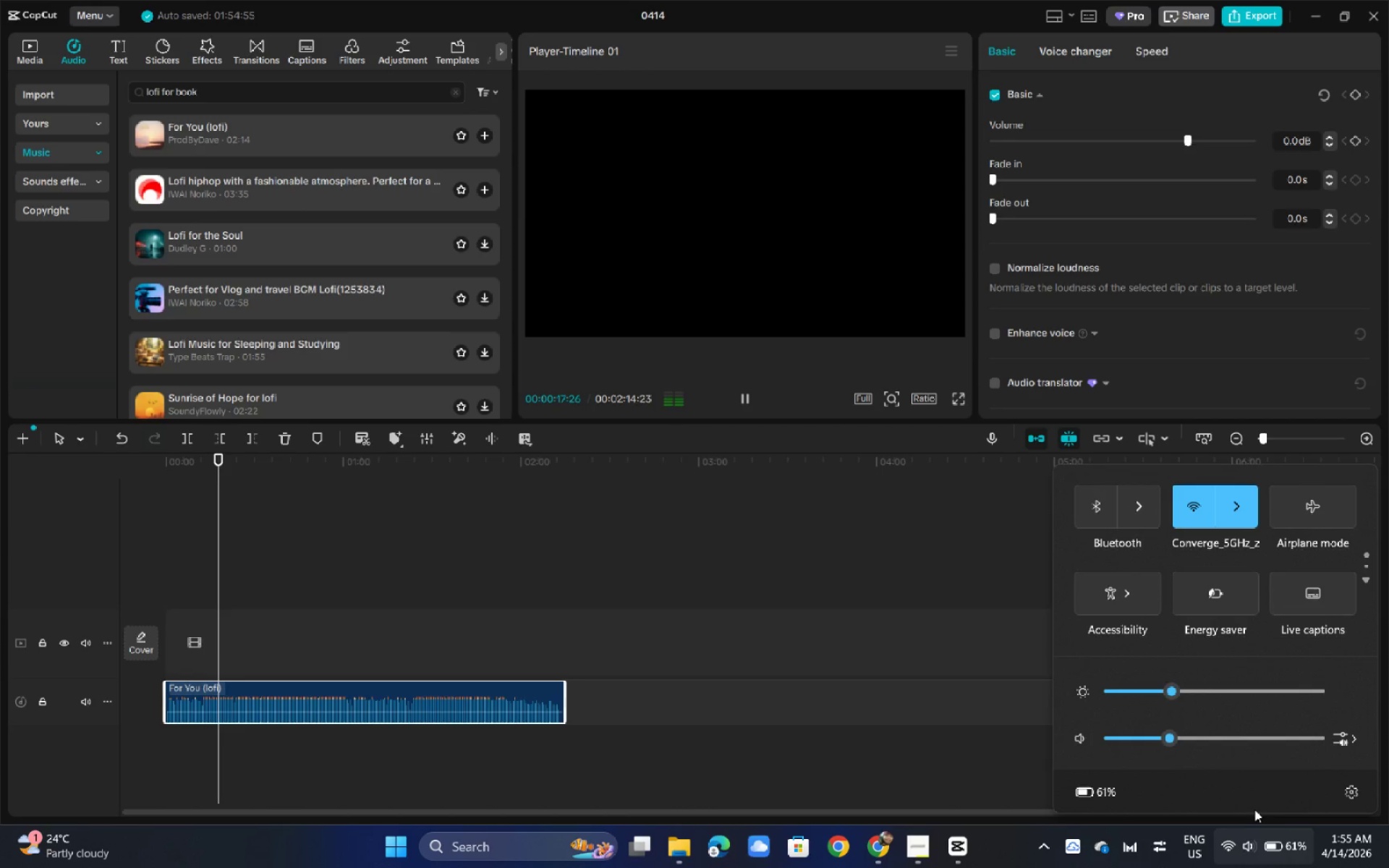 
left_click([1257, 855])
 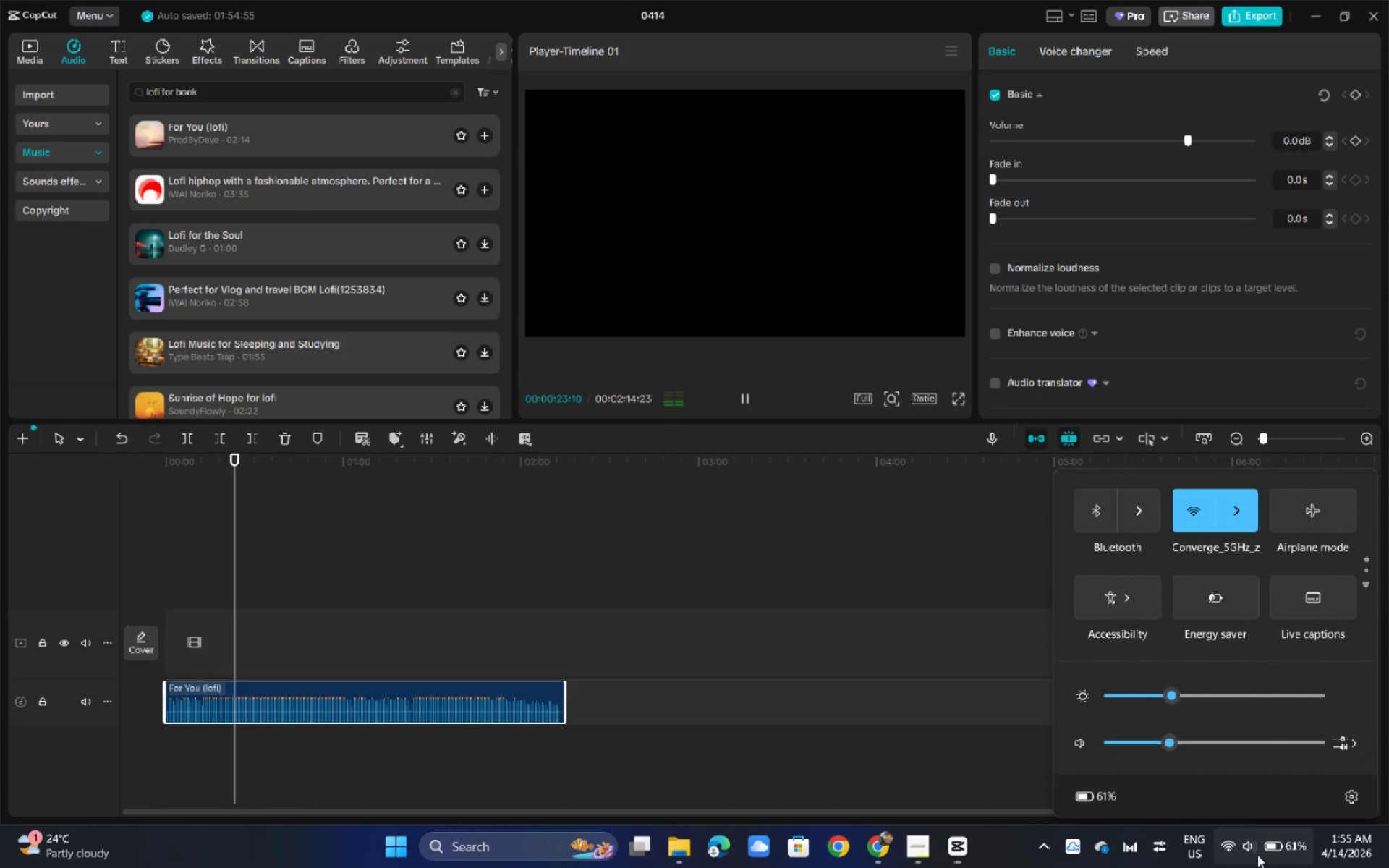 
left_click_drag(start_coordinate=[1177, 752], to_coordinate=[1185, 749])
 